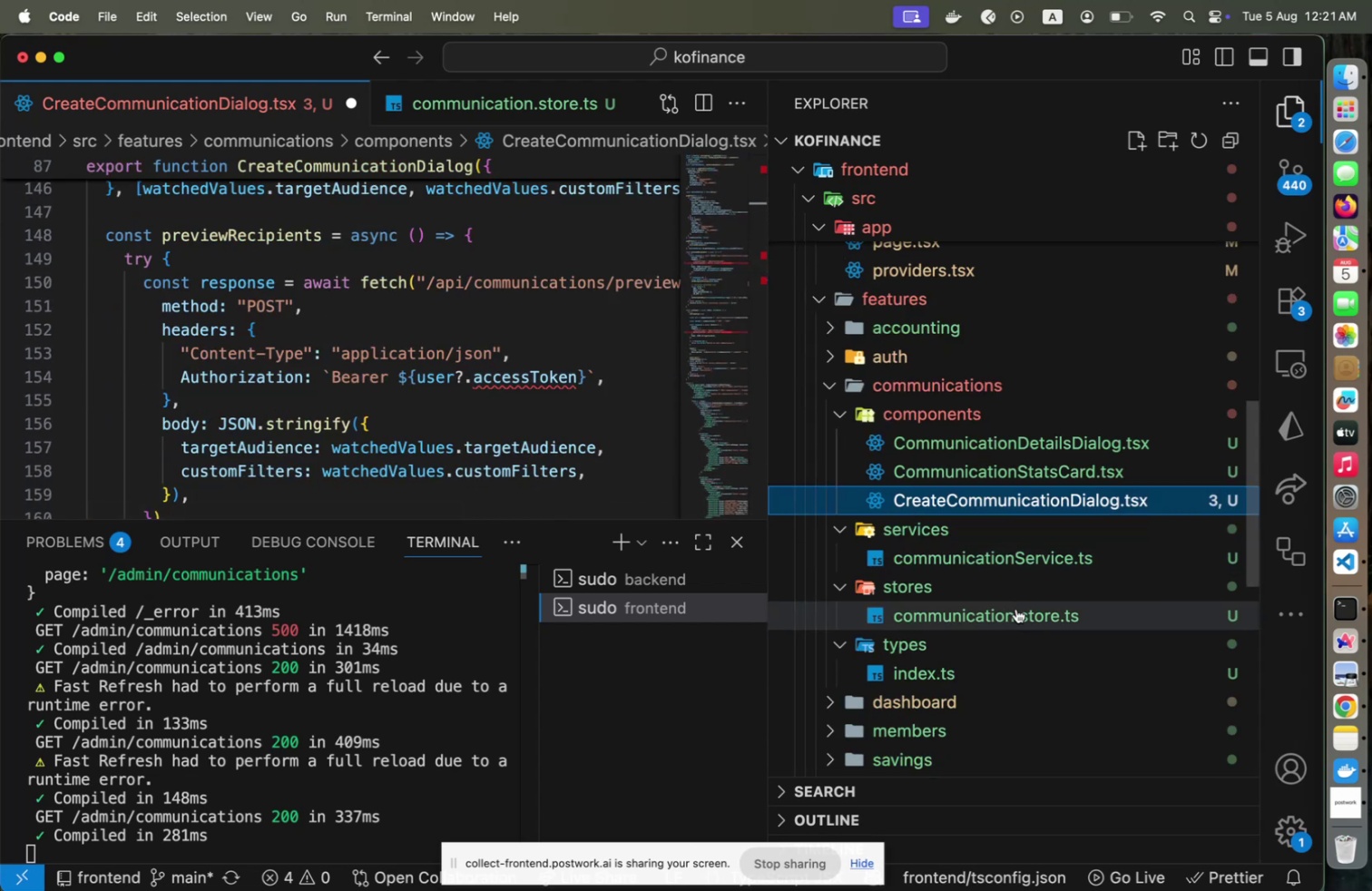 
left_click([1016, 608])
 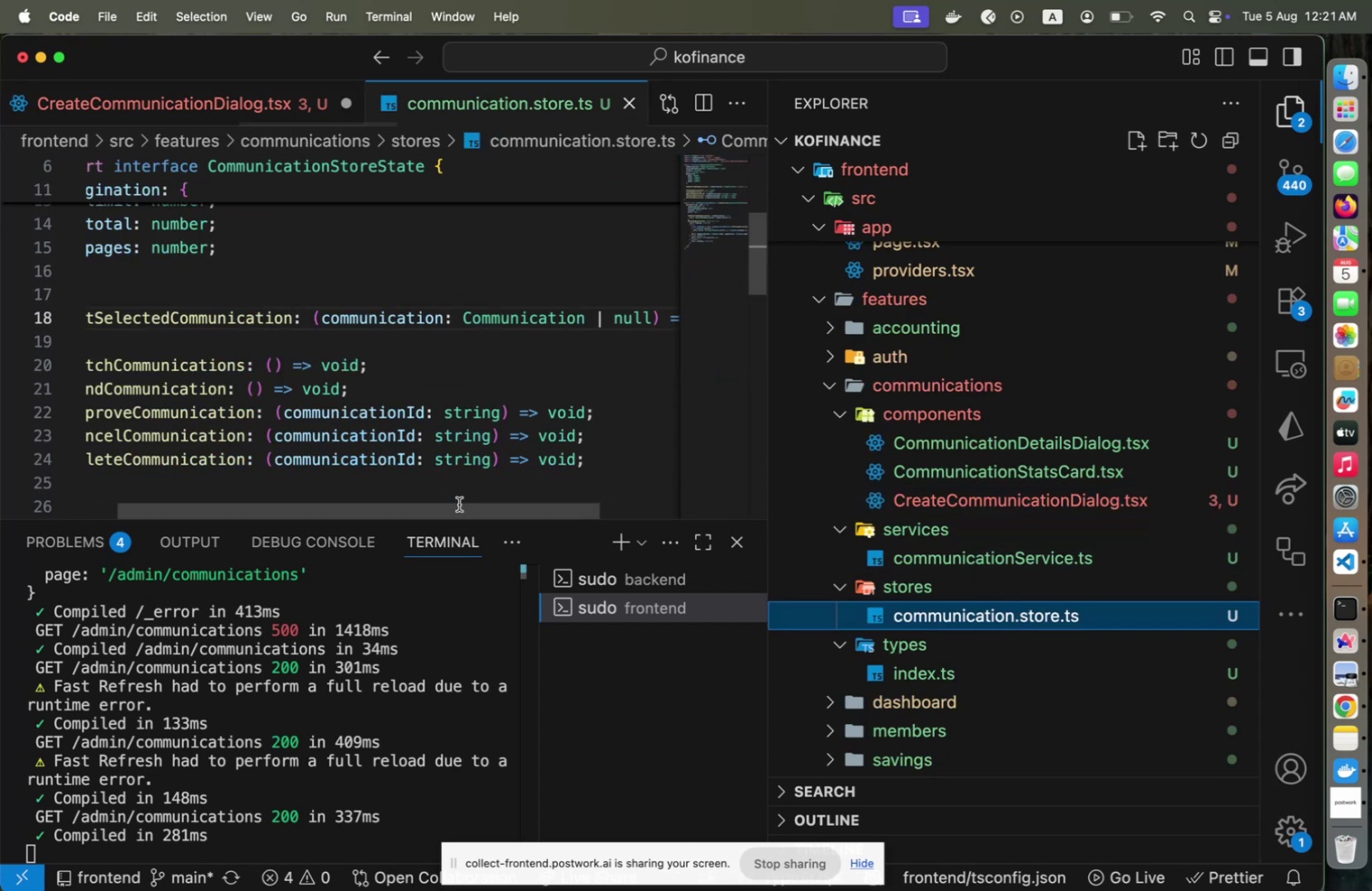 
left_click_drag(start_coordinate=[456, 510], to_coordinate=[321, 497])
 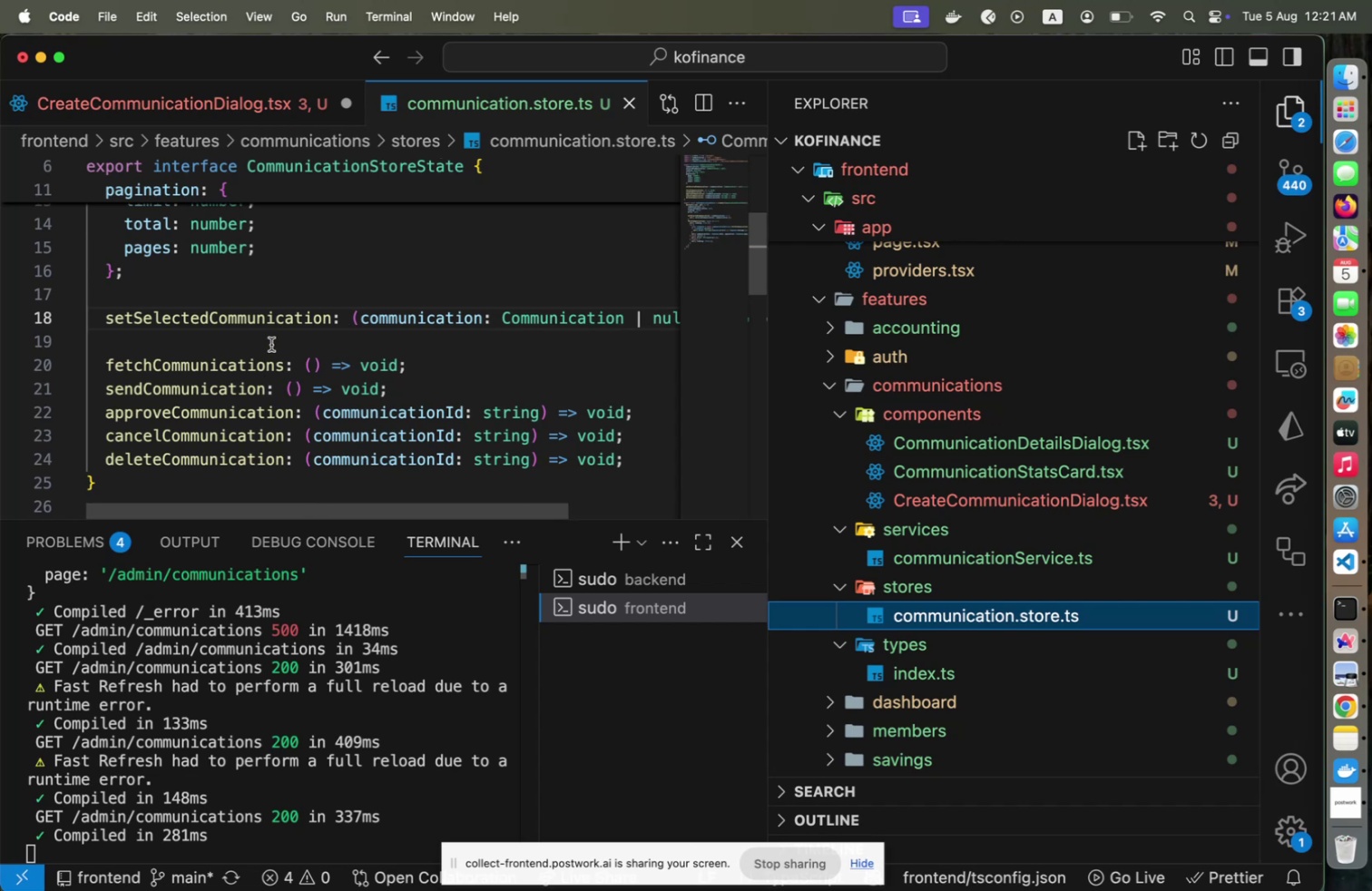 
left_click([272, 341])
 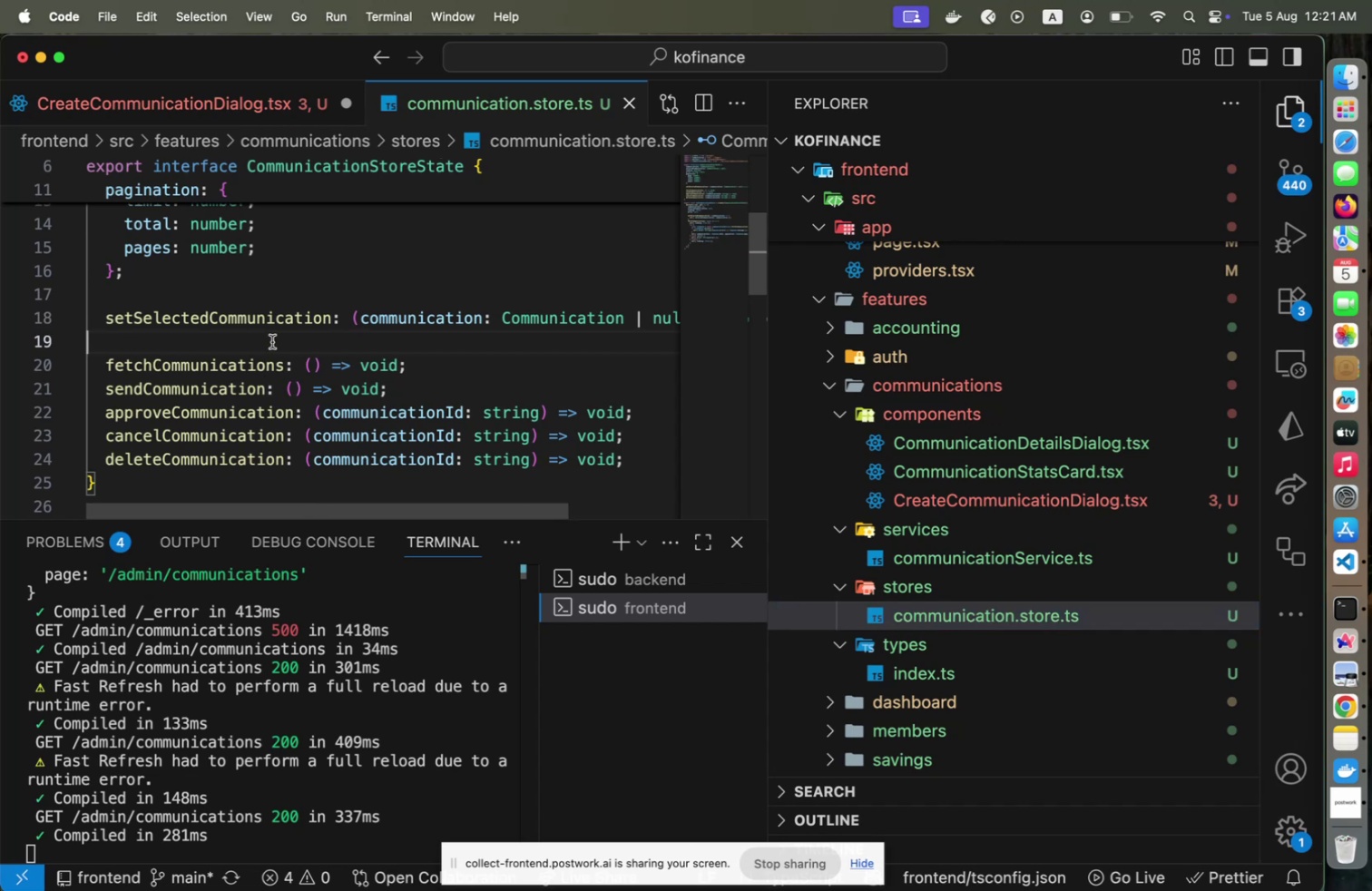 
key(ArrowDown)
 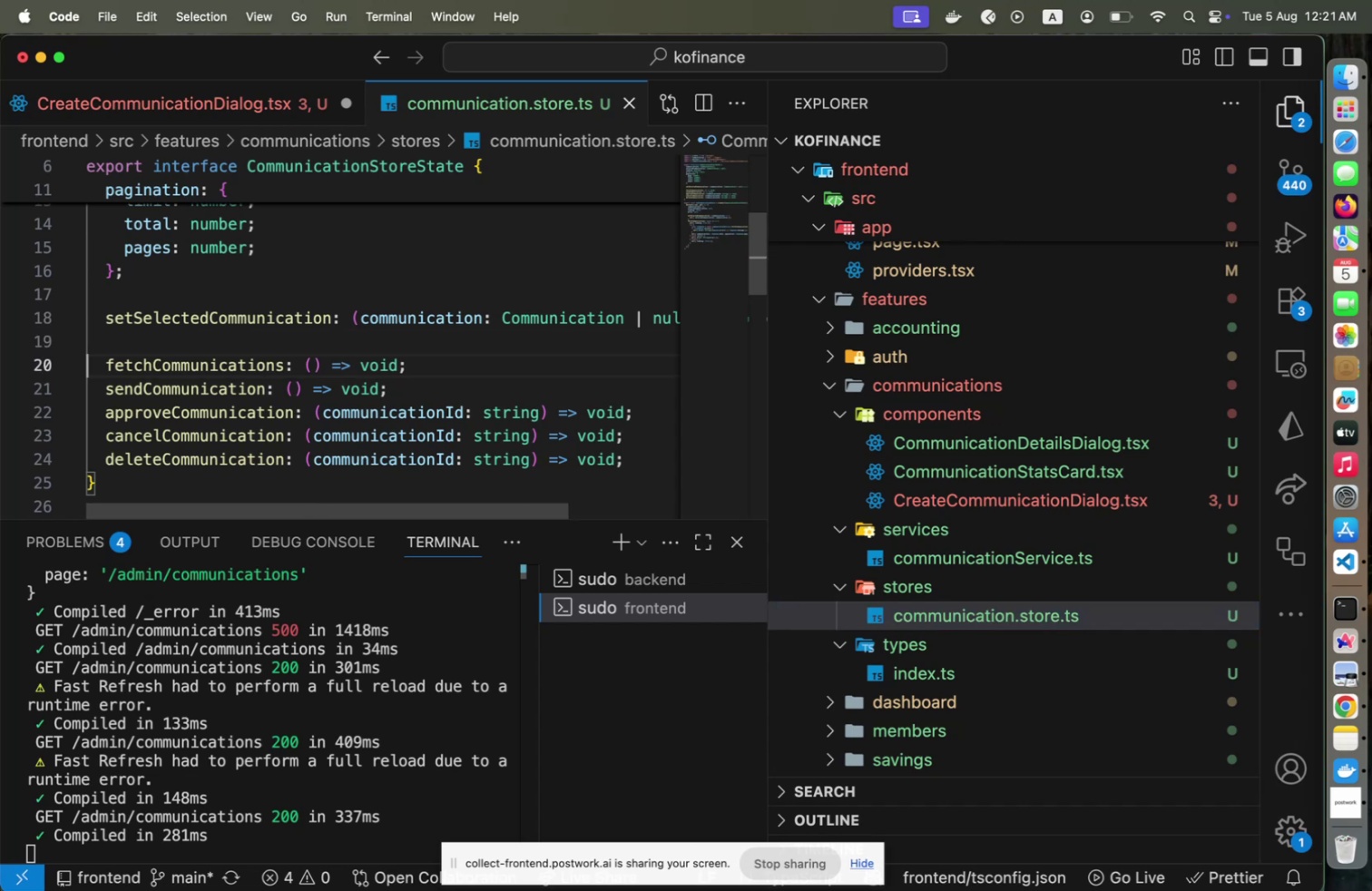 
key(ArrowUp)
 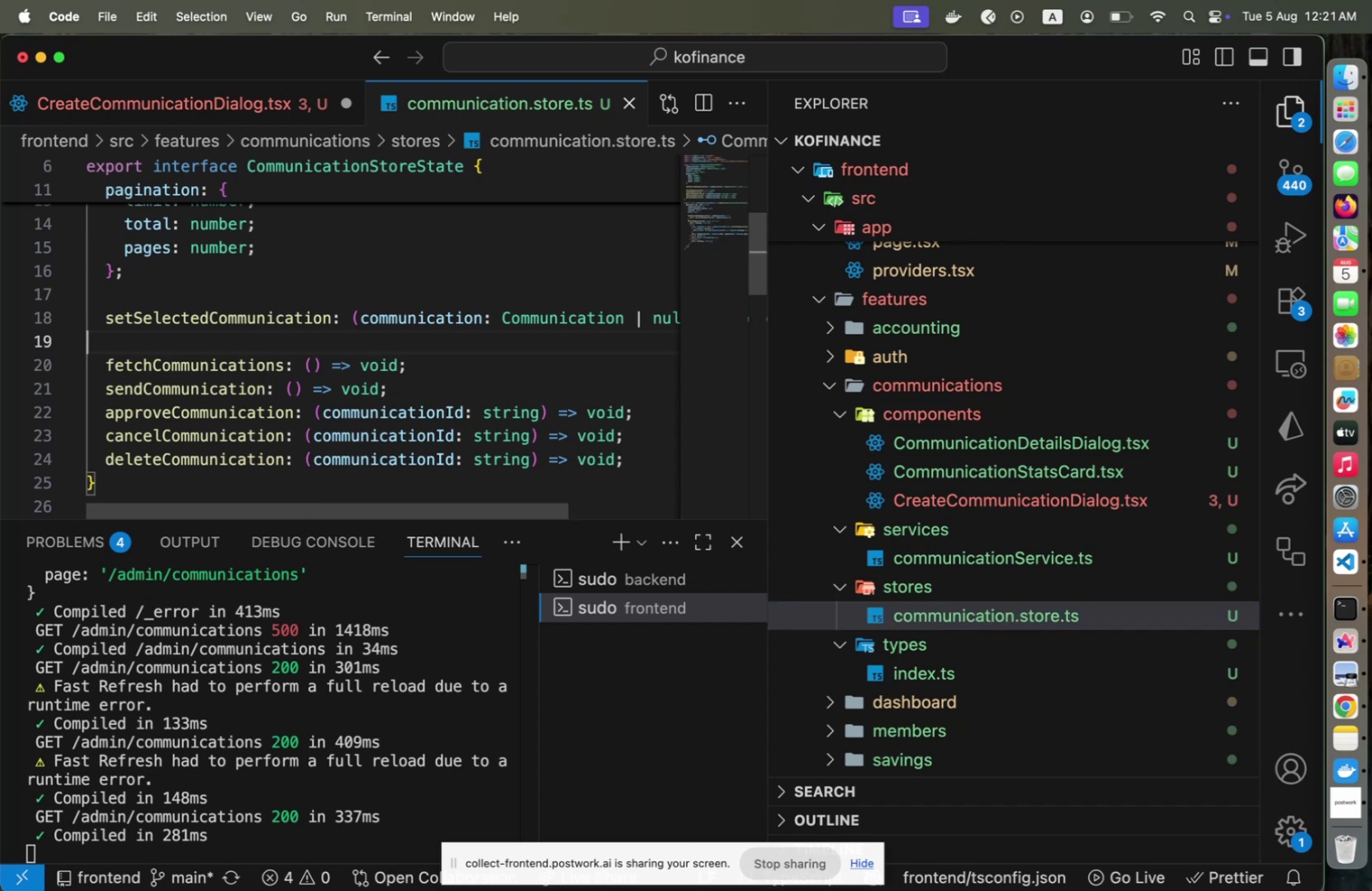 
key(ArrowUp)
 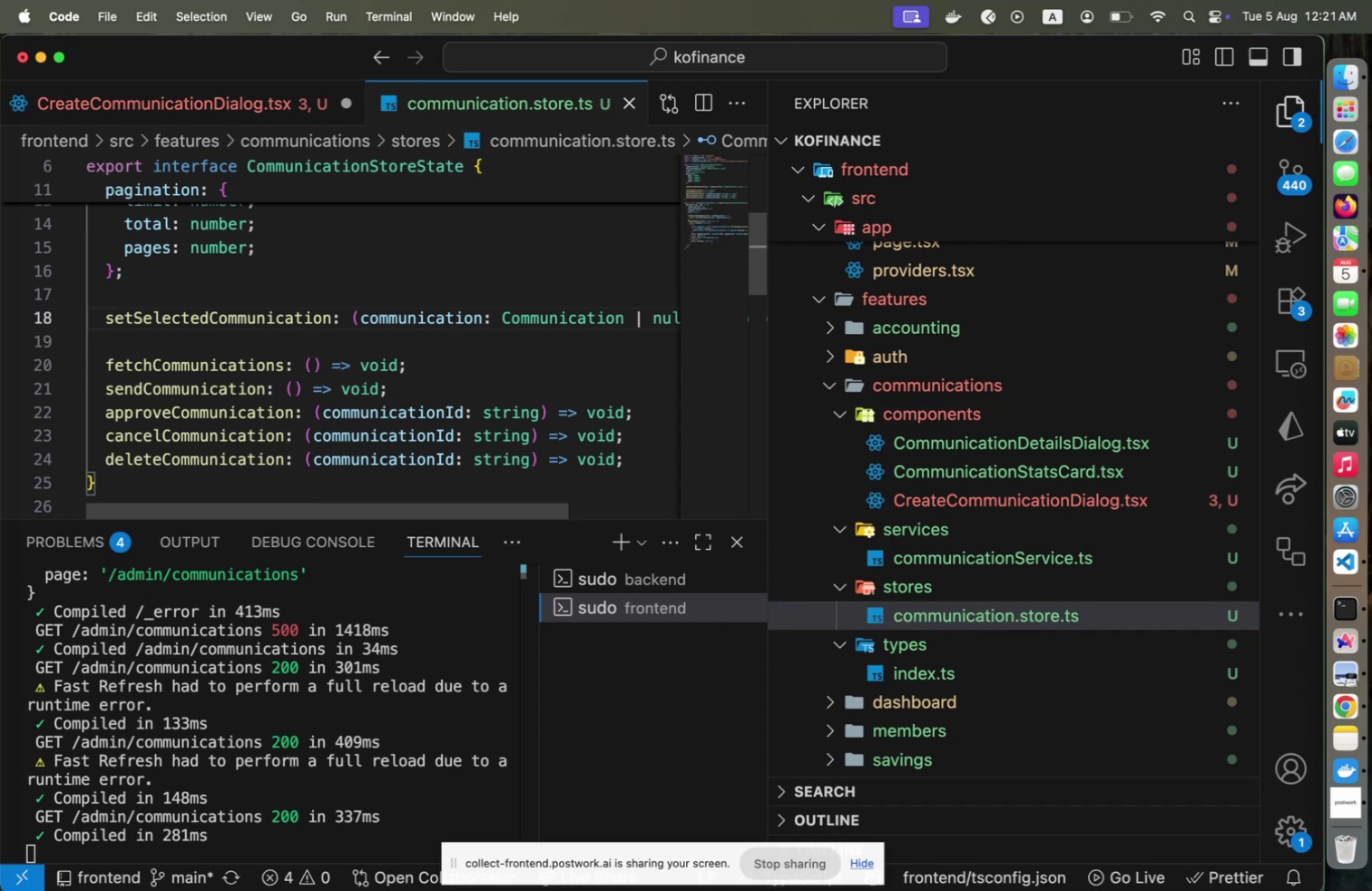 
key(ArrowDown)
 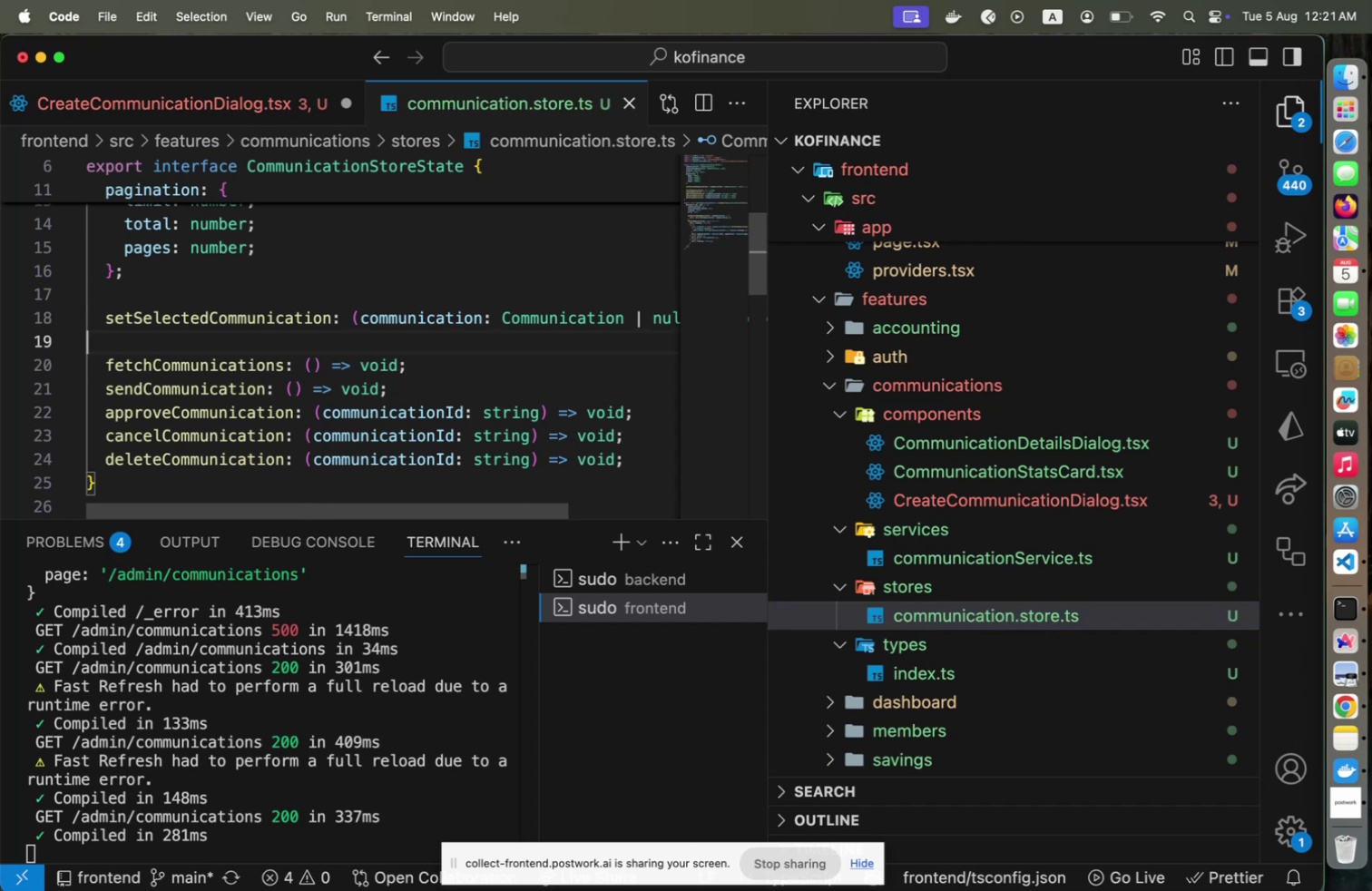 
key(Enter)
 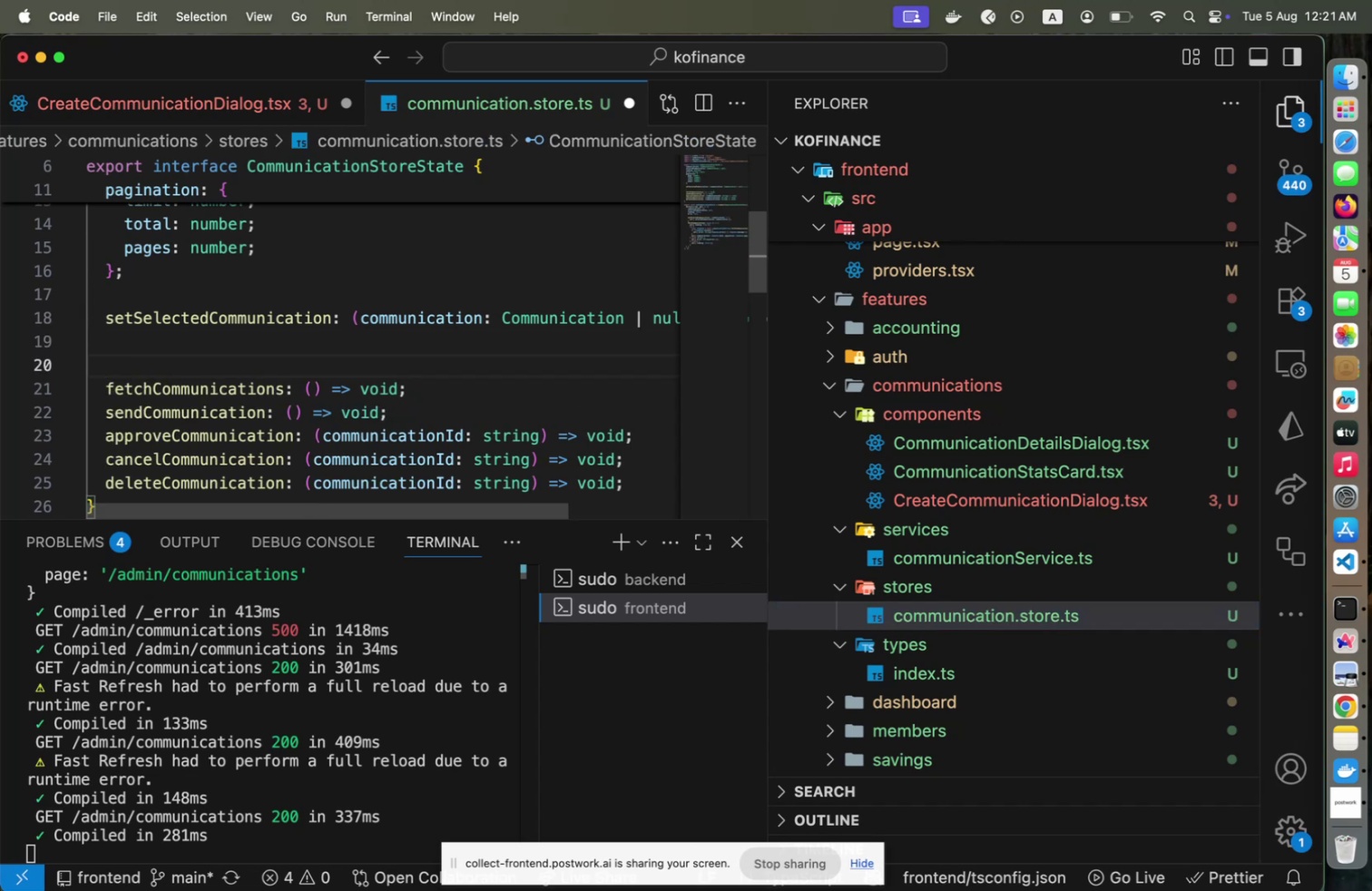 
type(previewS)
key(Backspace)
type(Recipients: (targetAudience: )
 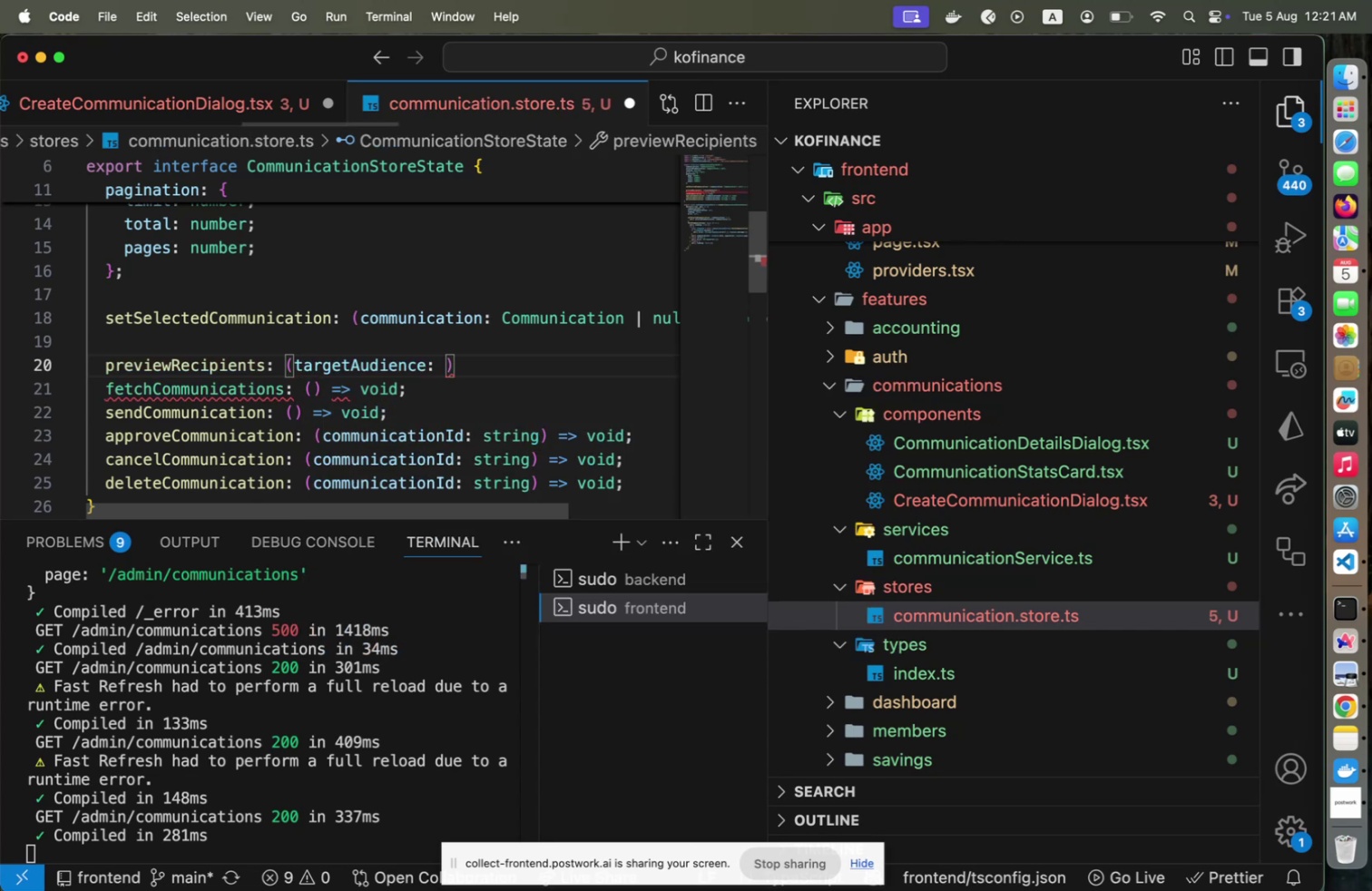 
wait(10.6)
 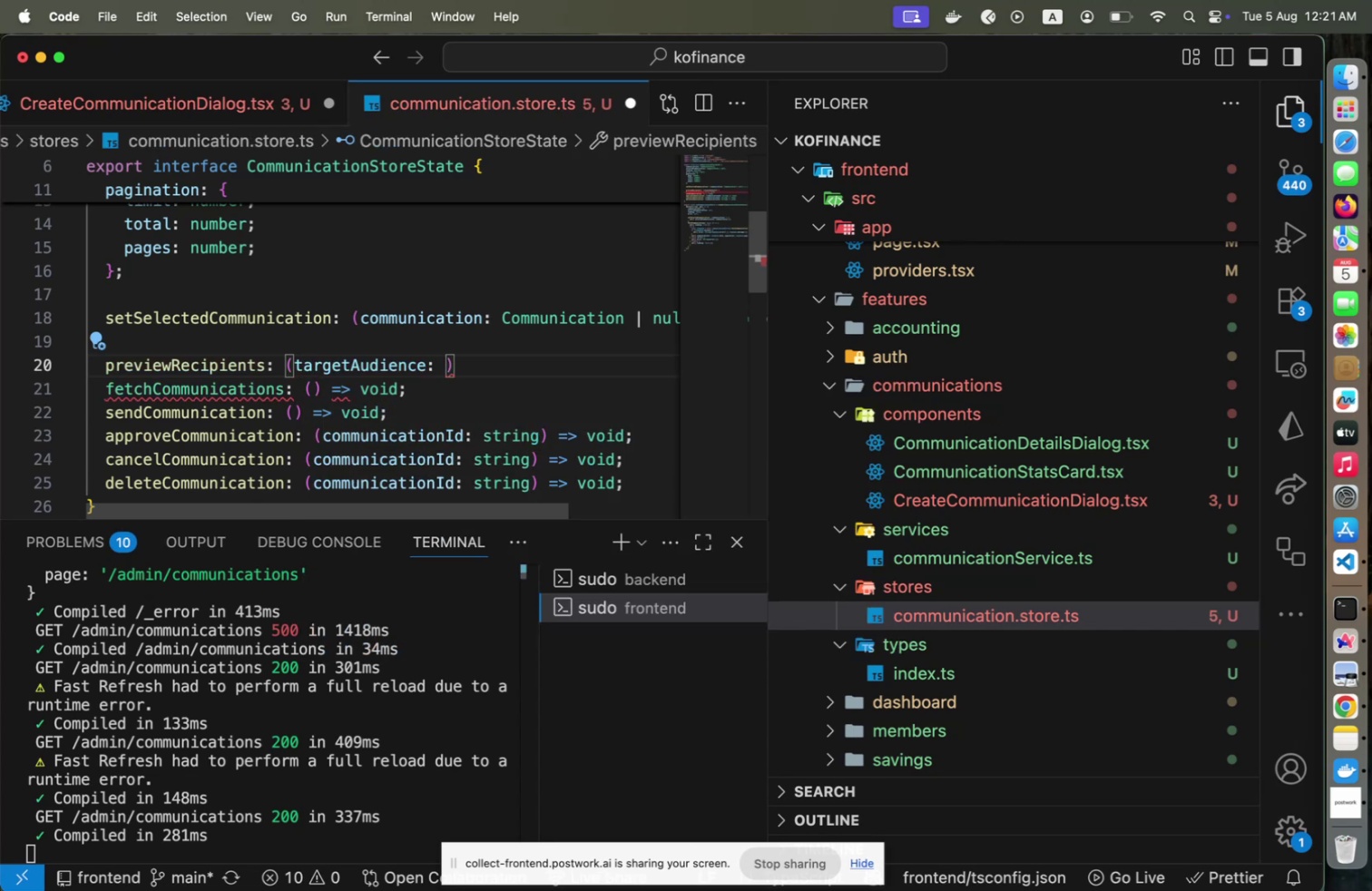 
key(Home)
 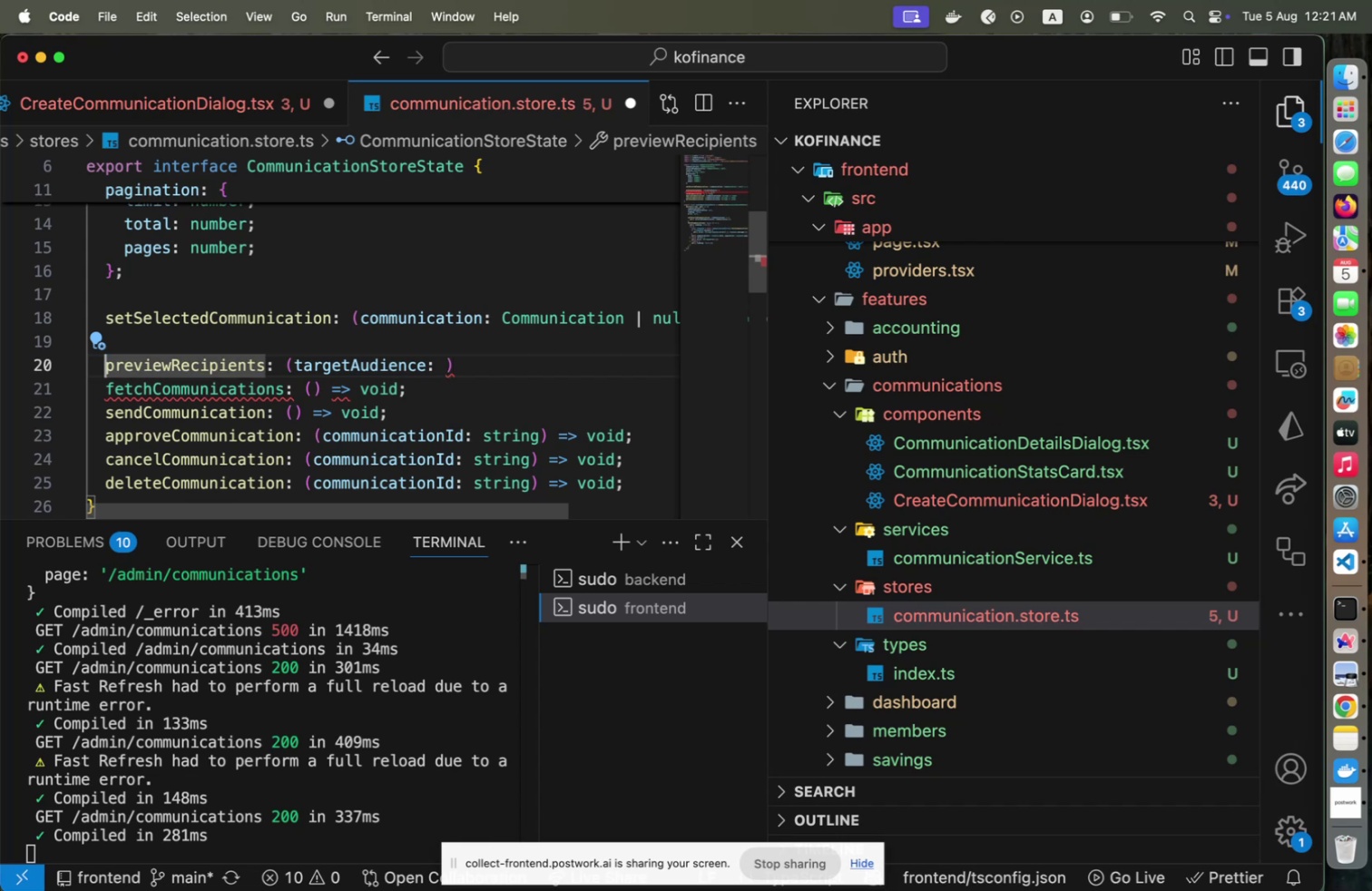 
key(Shift+ShiftLeft)
 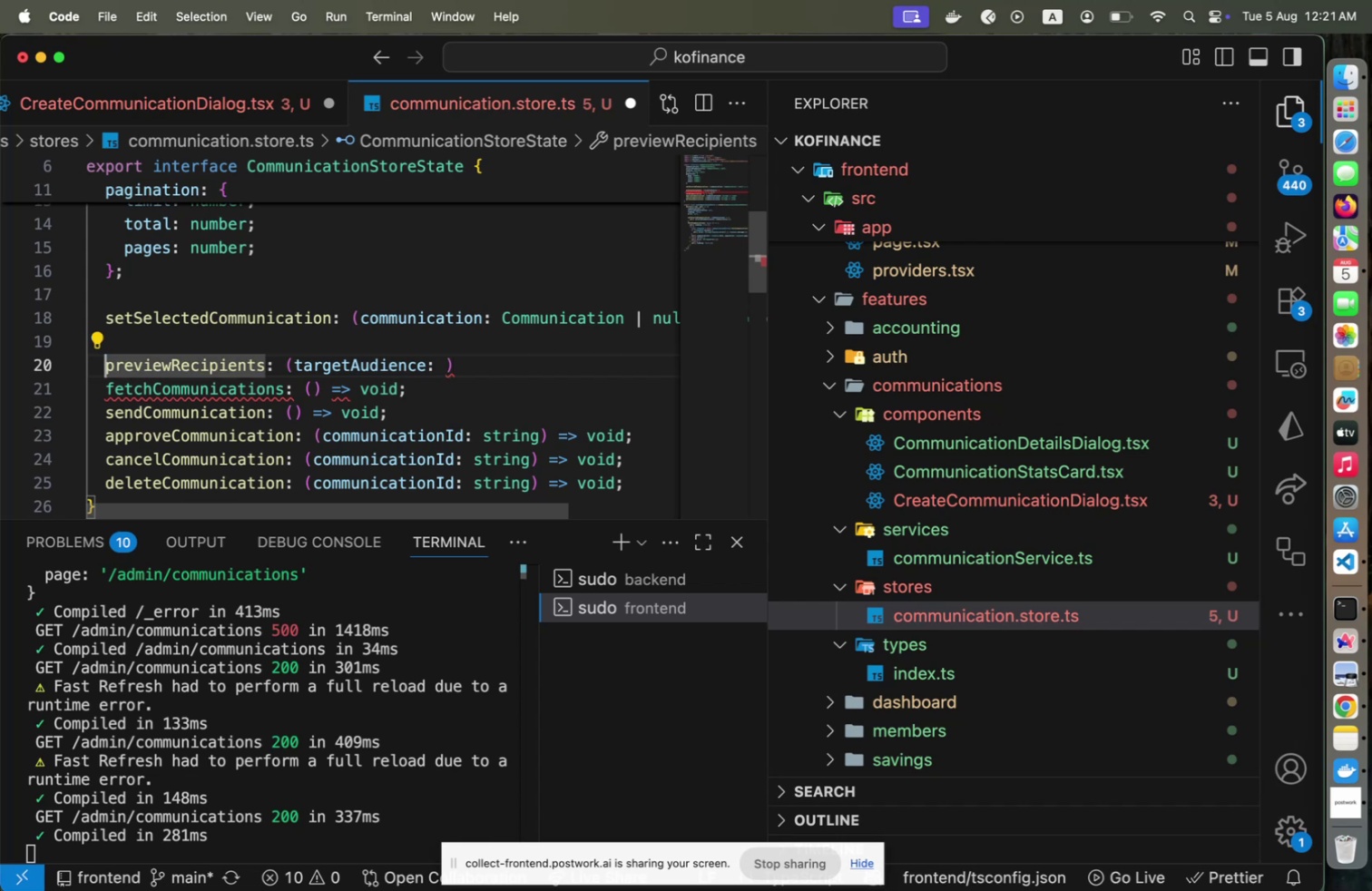 
key(Shift+End)
 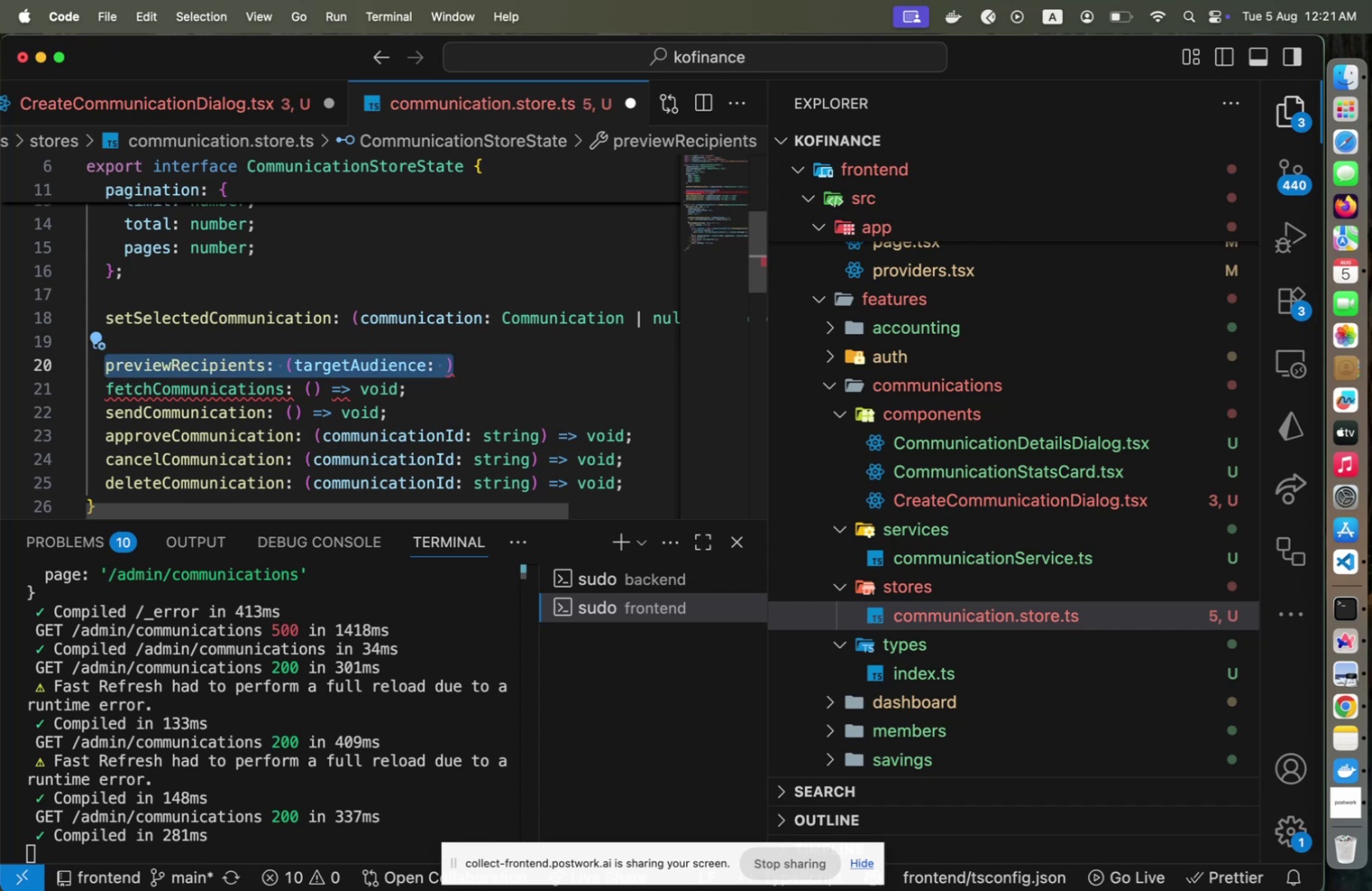 
key(Backspace)
 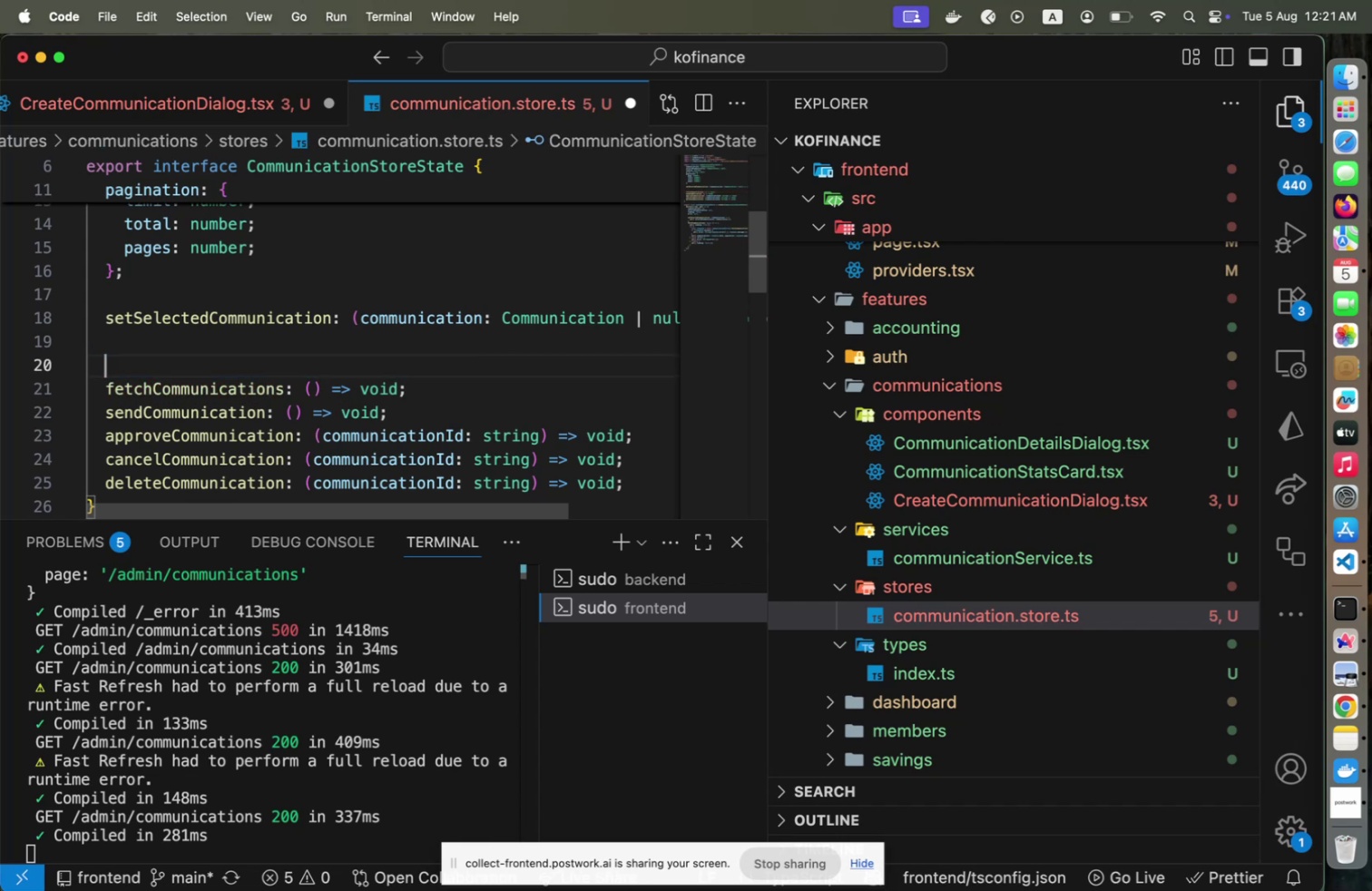 
key(Shift+Home)
 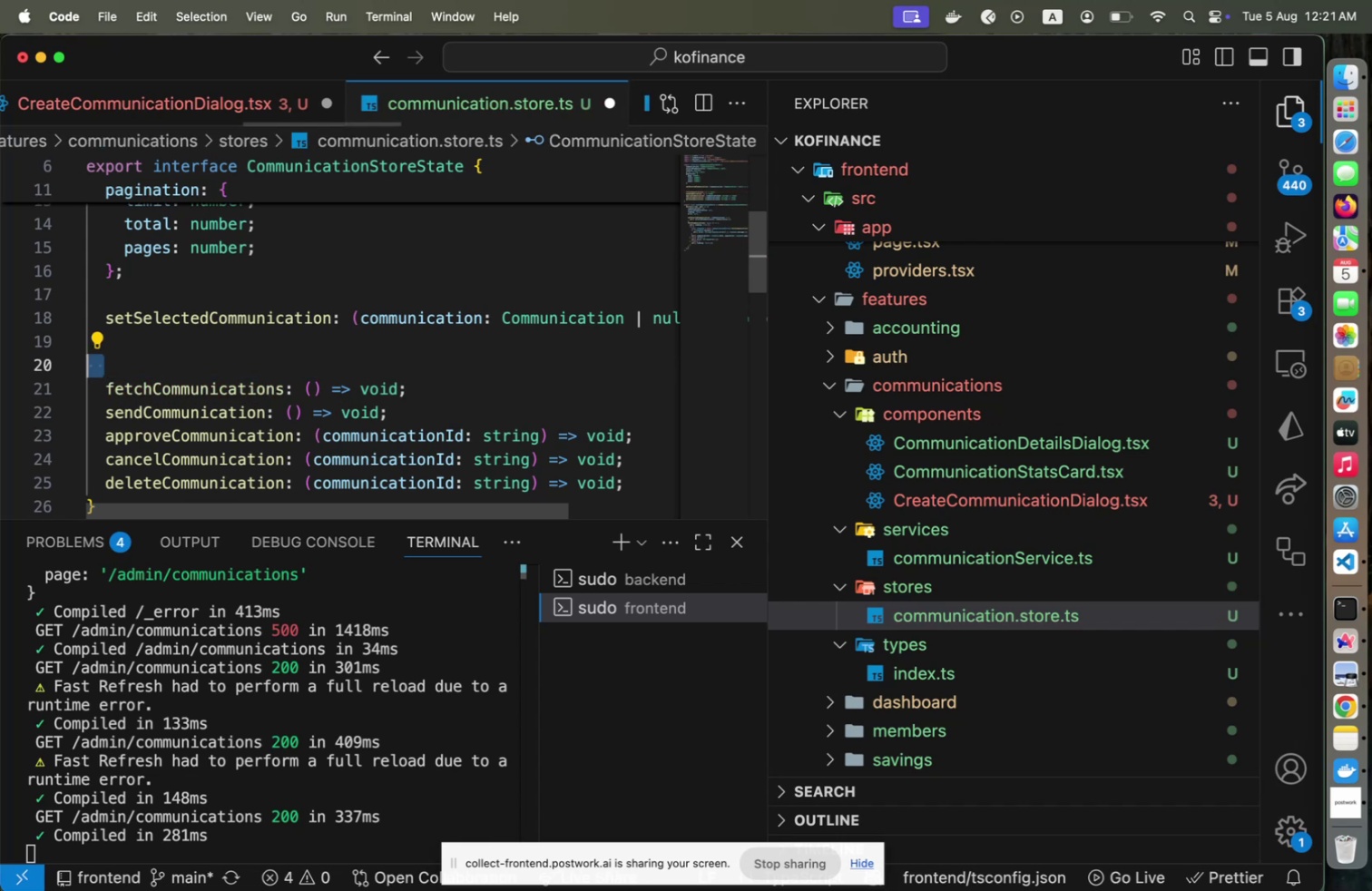 
key(Backspace)
 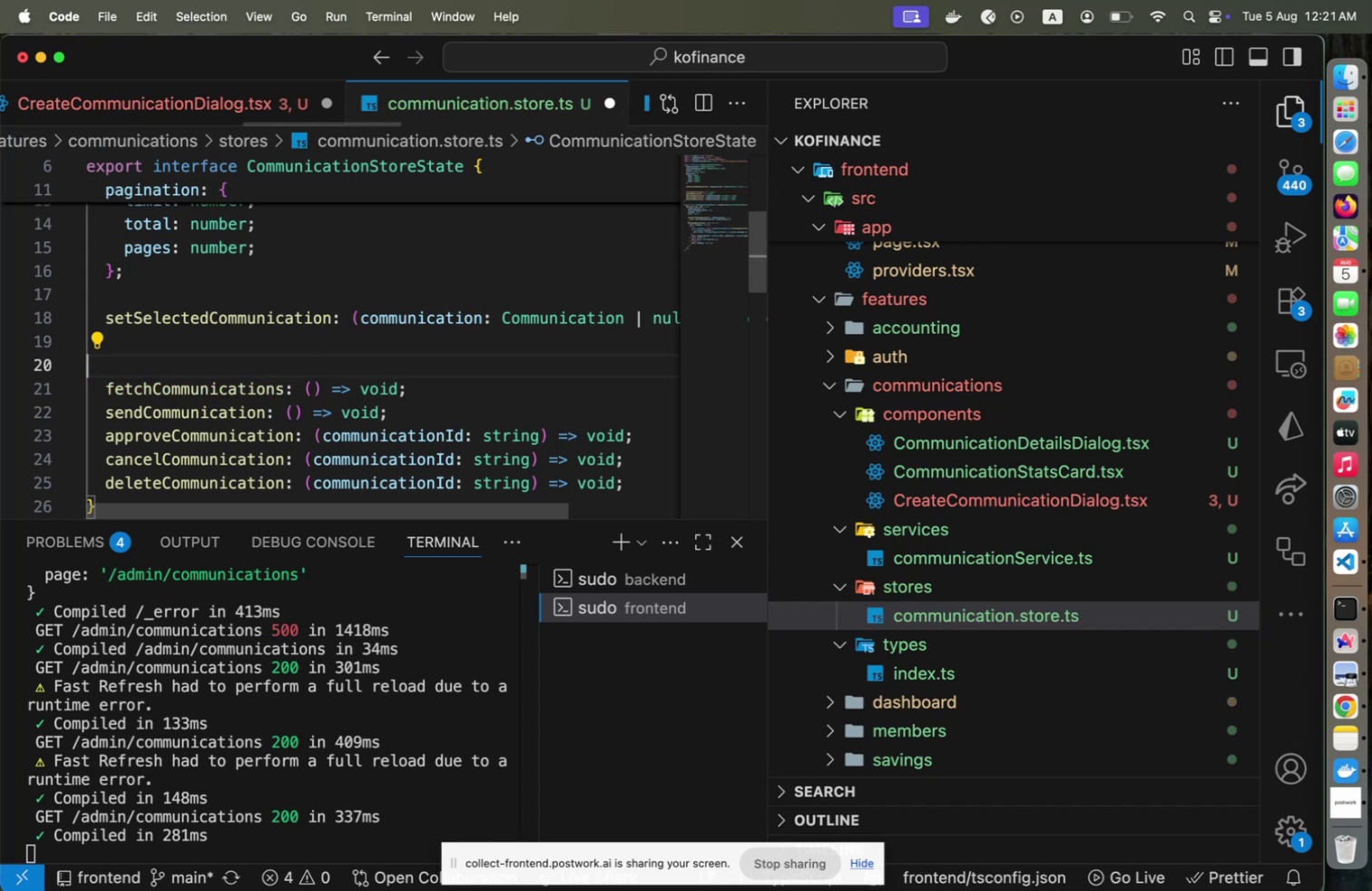 
key(Backspace)
 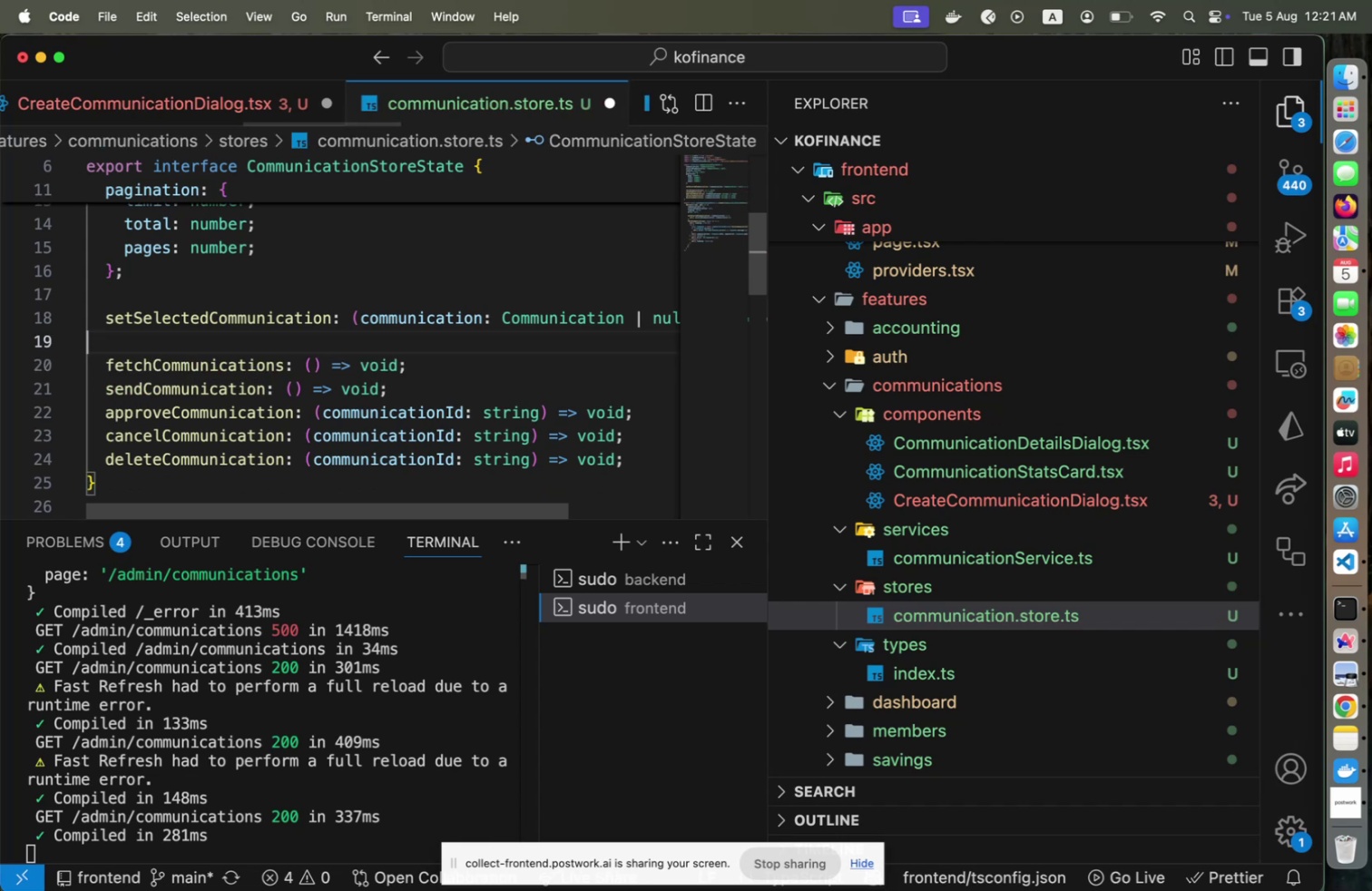 
key(Meta+CommandLeft)
 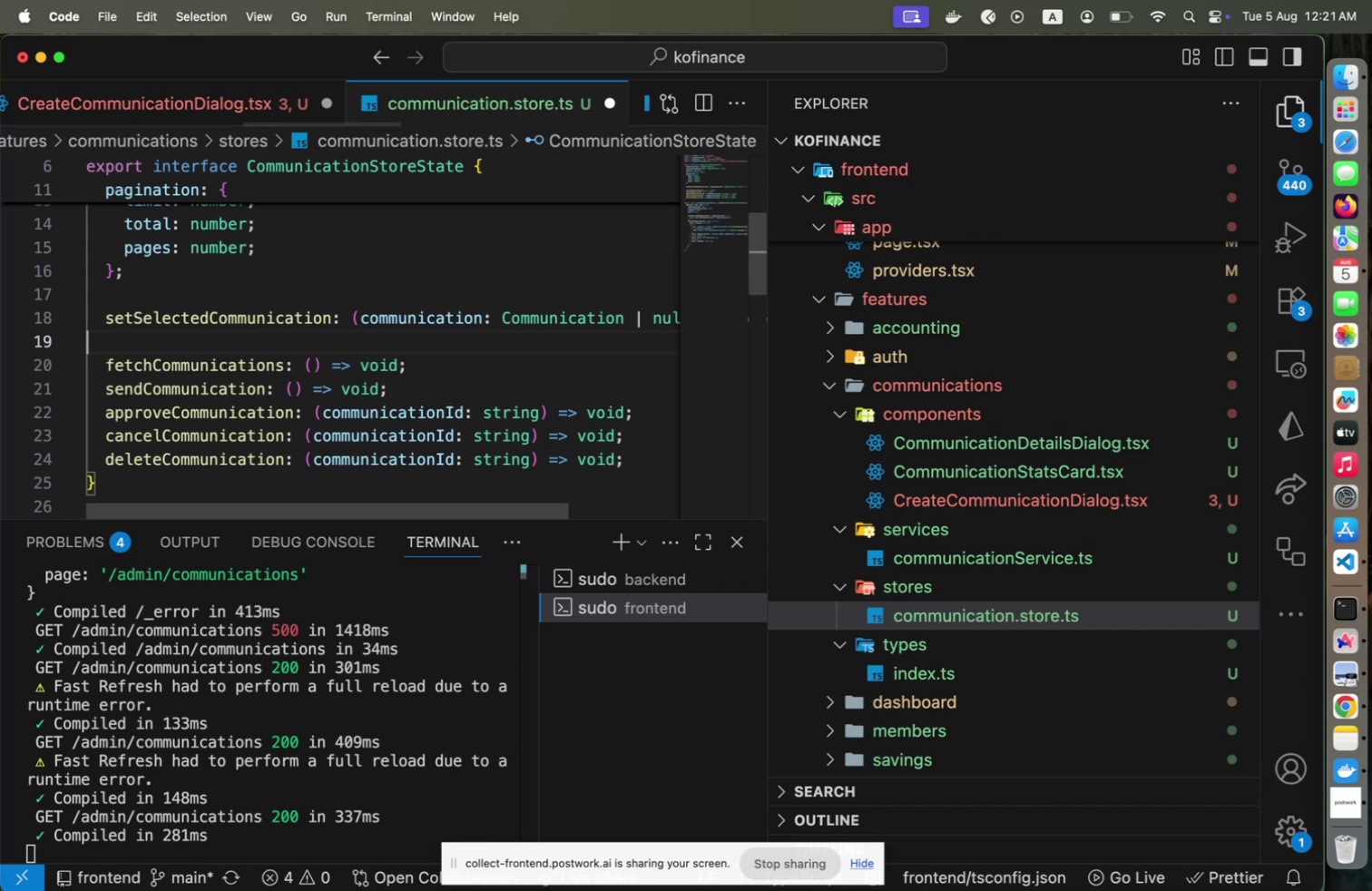 
key(Meta+S)
 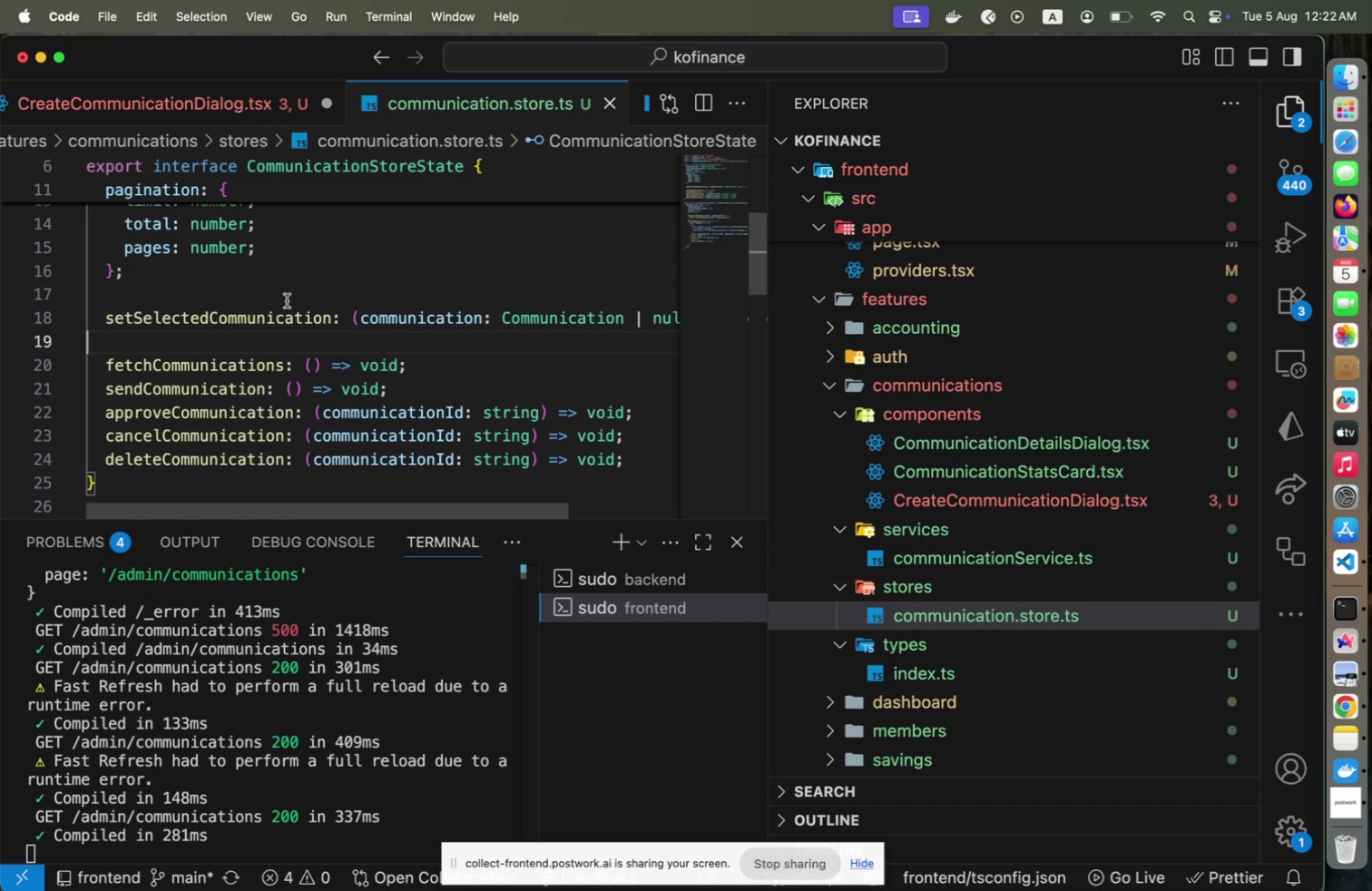 
wait(6.55)
 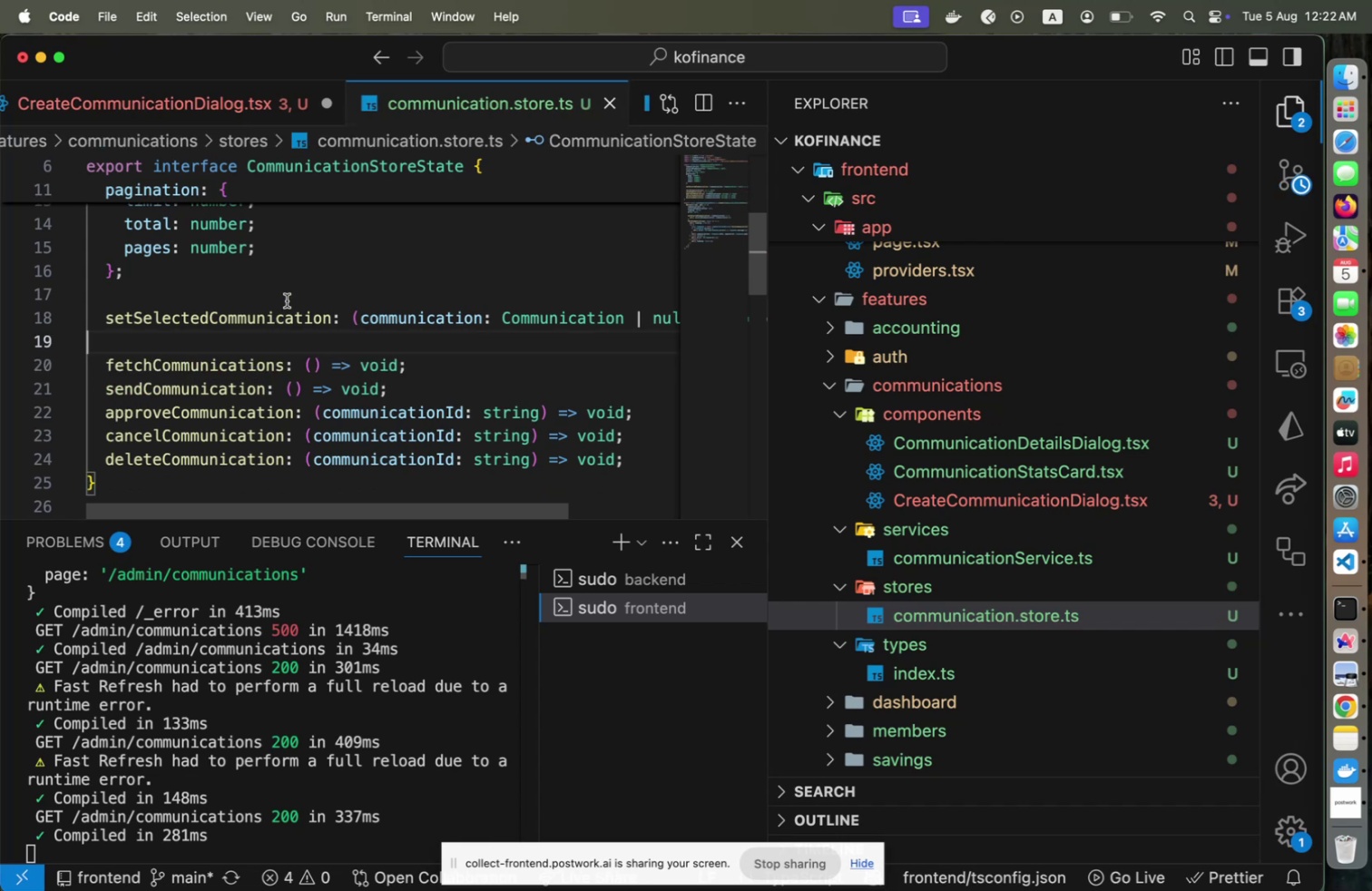 
scroll: coordinate [286, 301], scroll_direction: up, amount: 4.0
 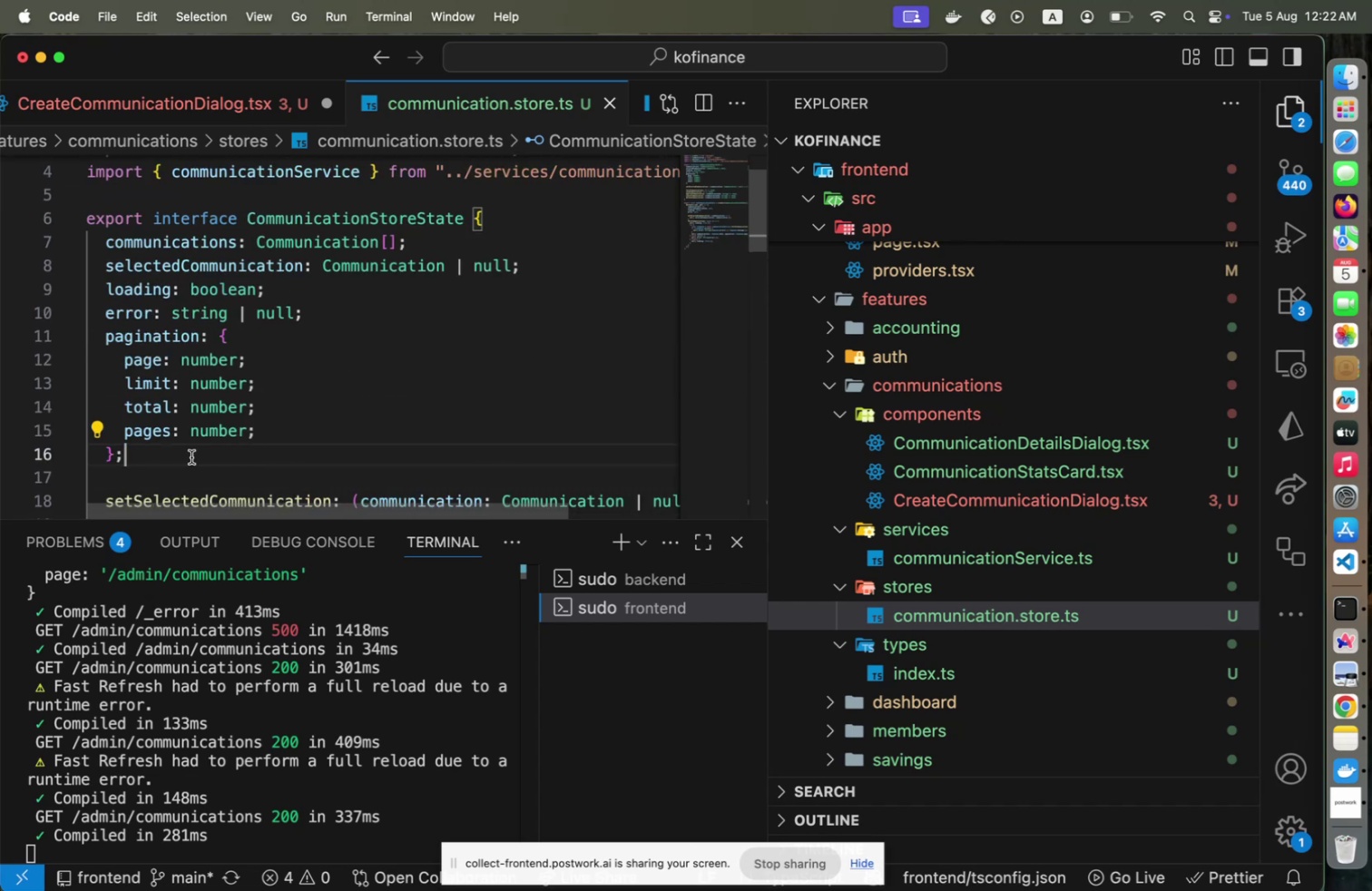 
key(Enter)
 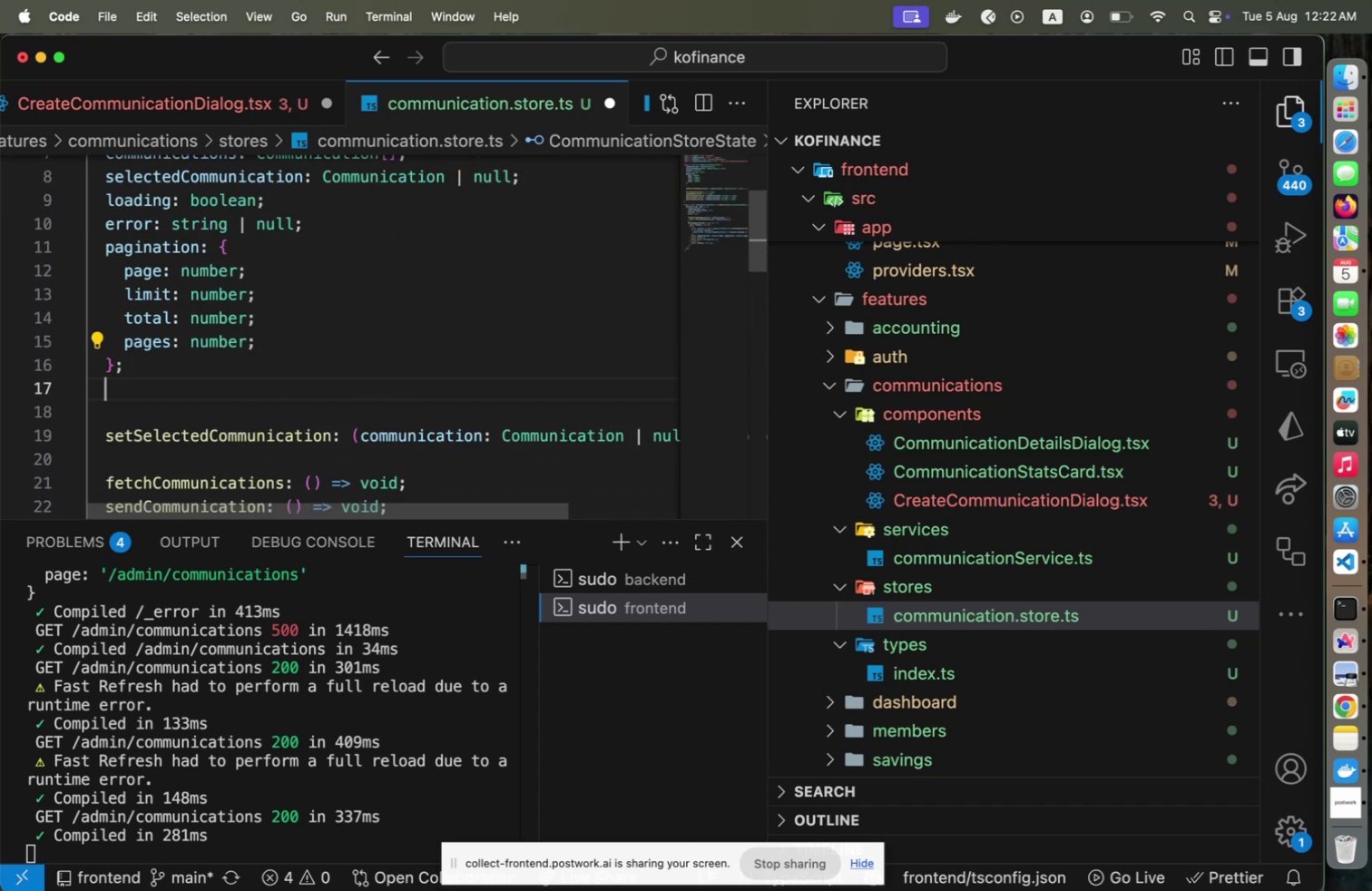 
key(Enter)
 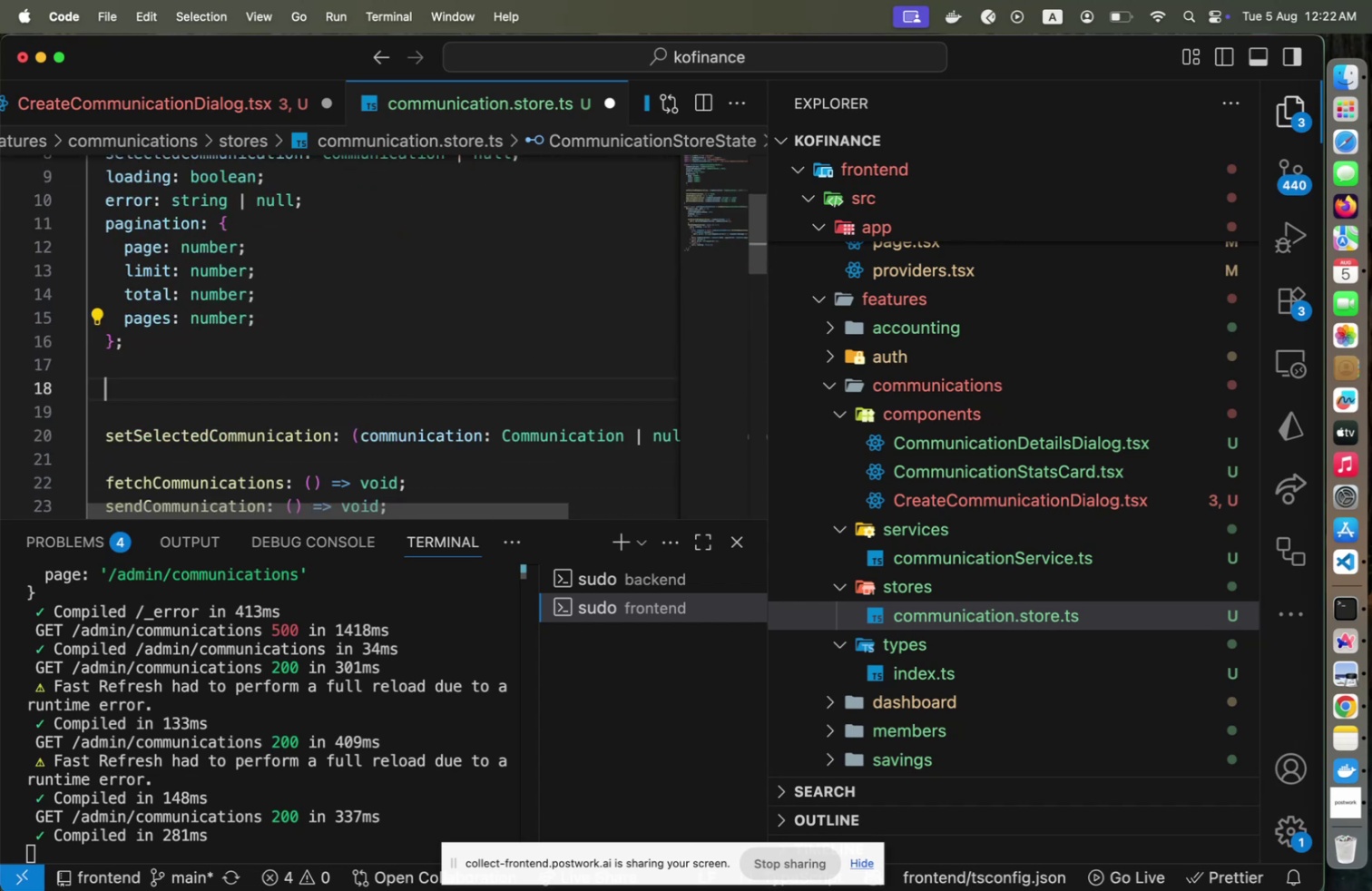 
type(recipients: )
 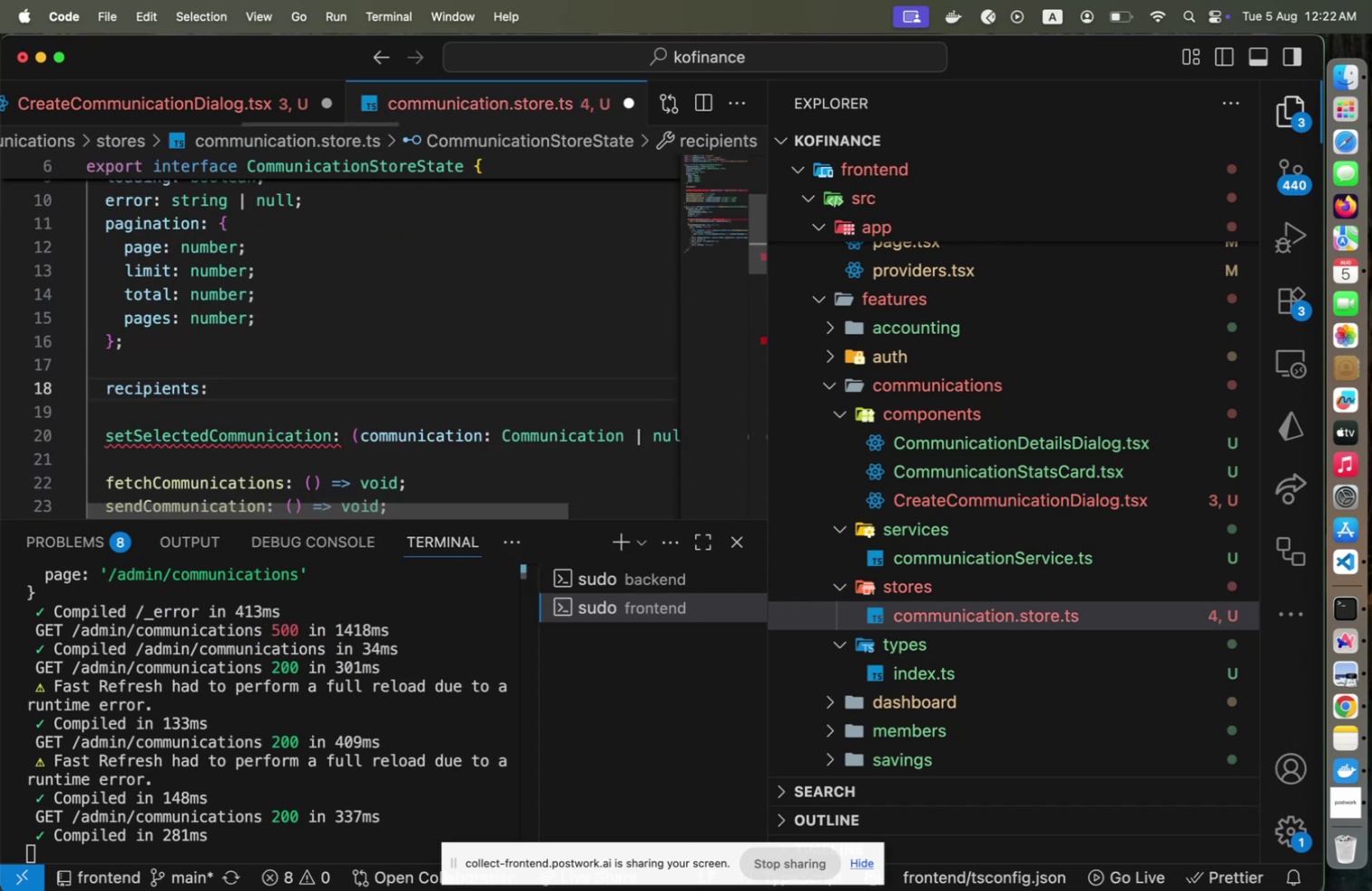 
left_click([877, 494])
 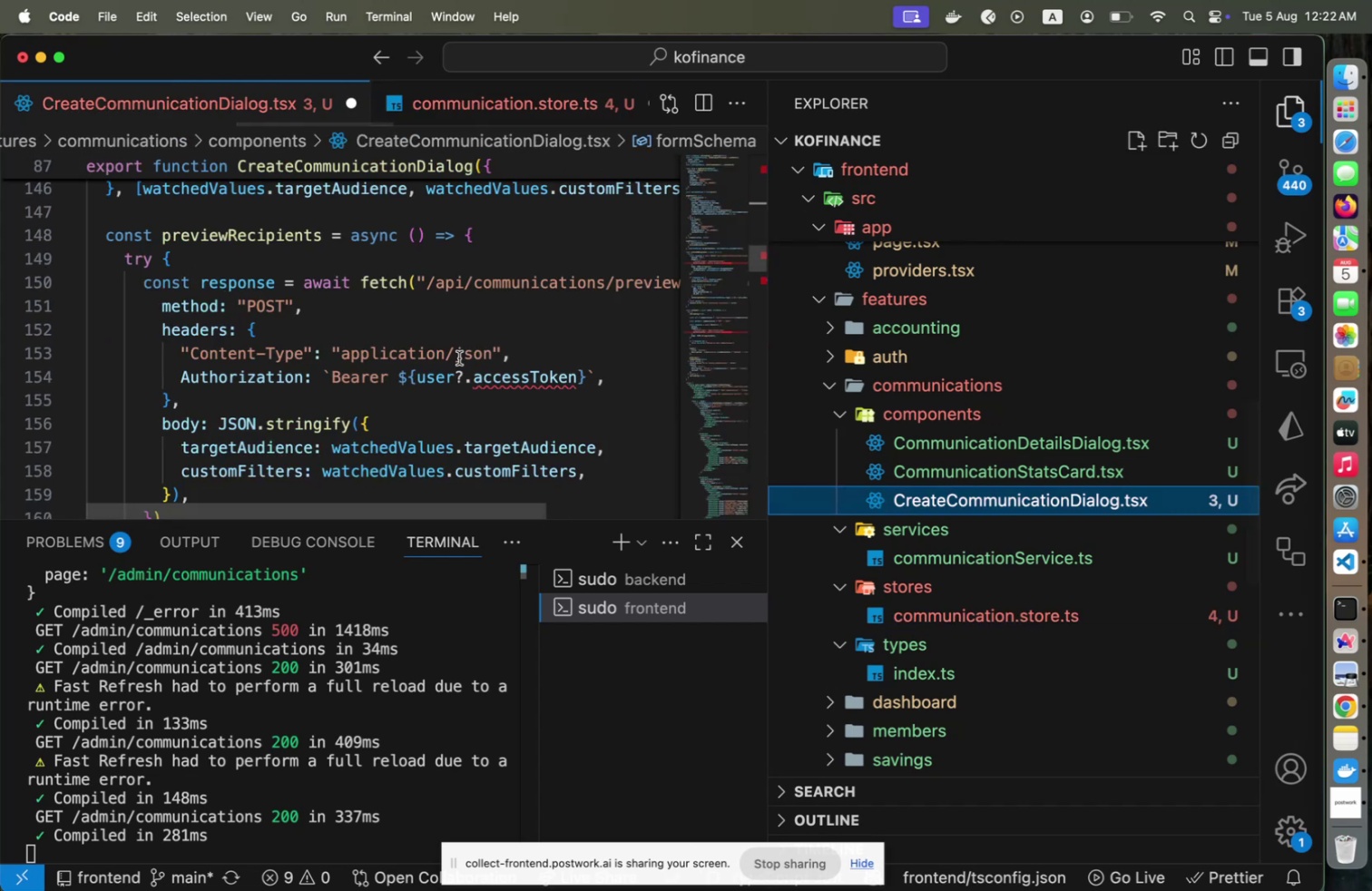 
scroll: coordinate [460, 357], scroll_direction: down, amount: 4.0
 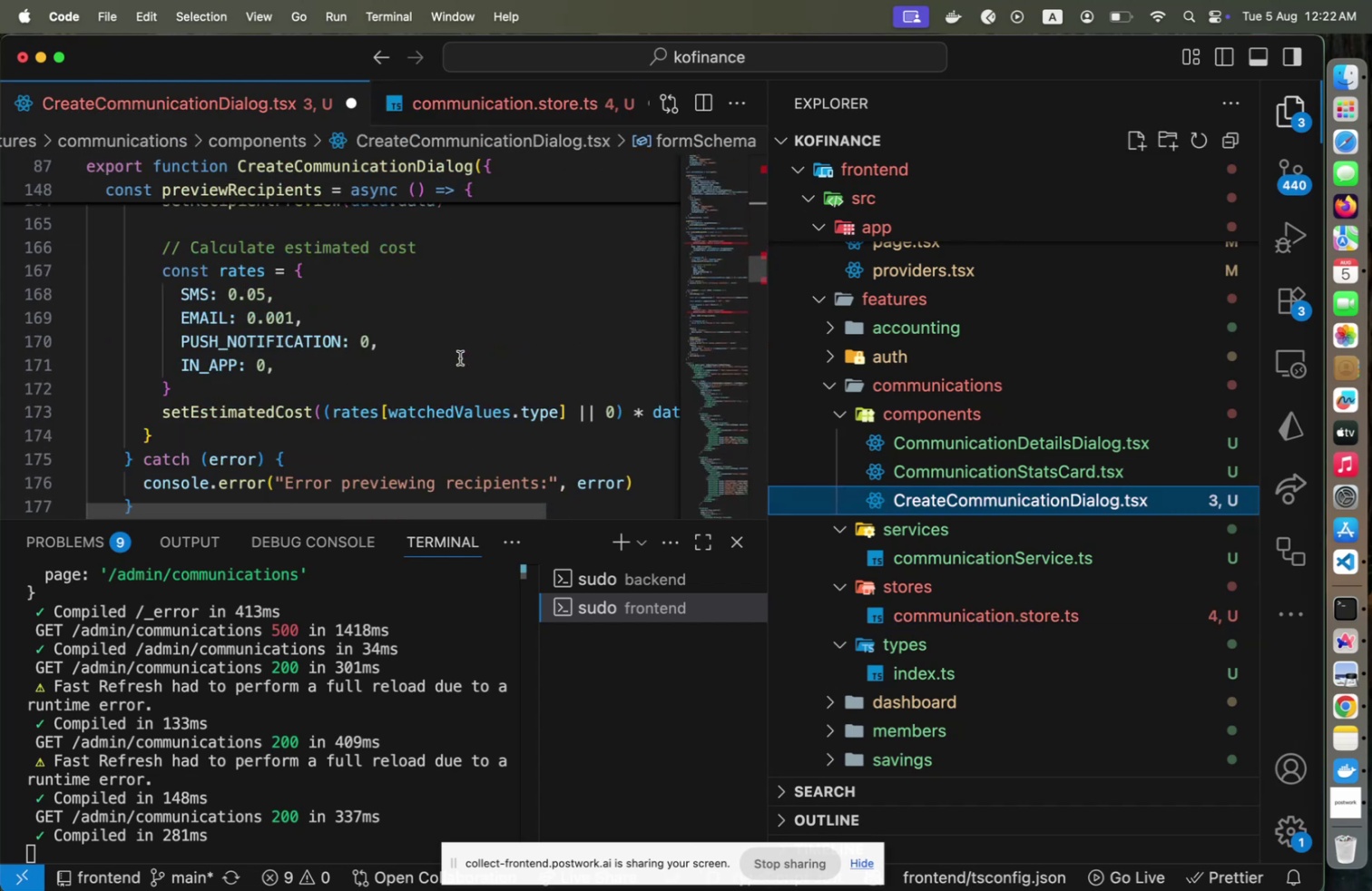 
scroll: coordinate [460, 358], scroll_direction: up, amount: 1.0
 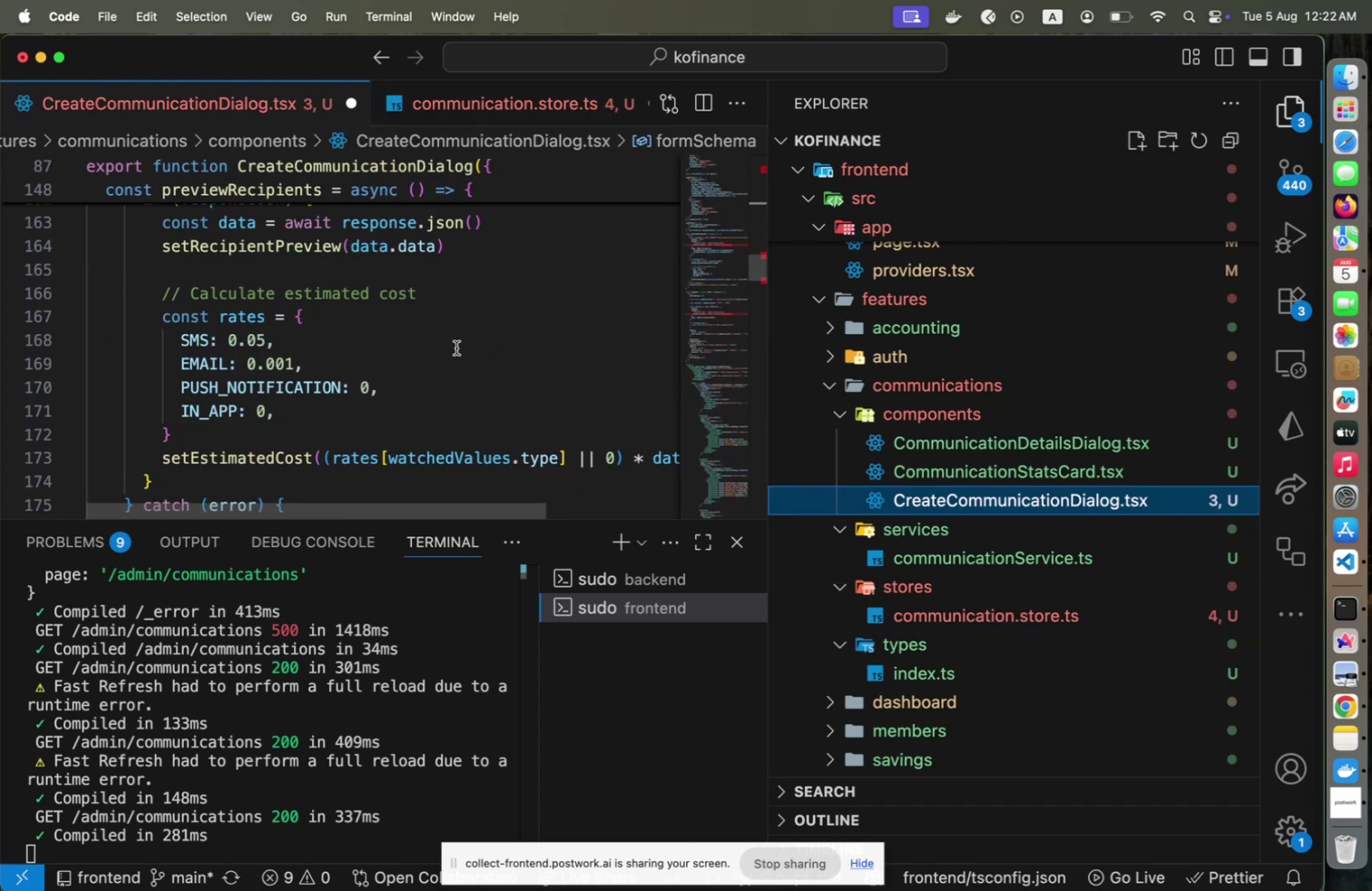 
scroll: coordinate [456, 347], scroll_direction: down, amount: 1.0
 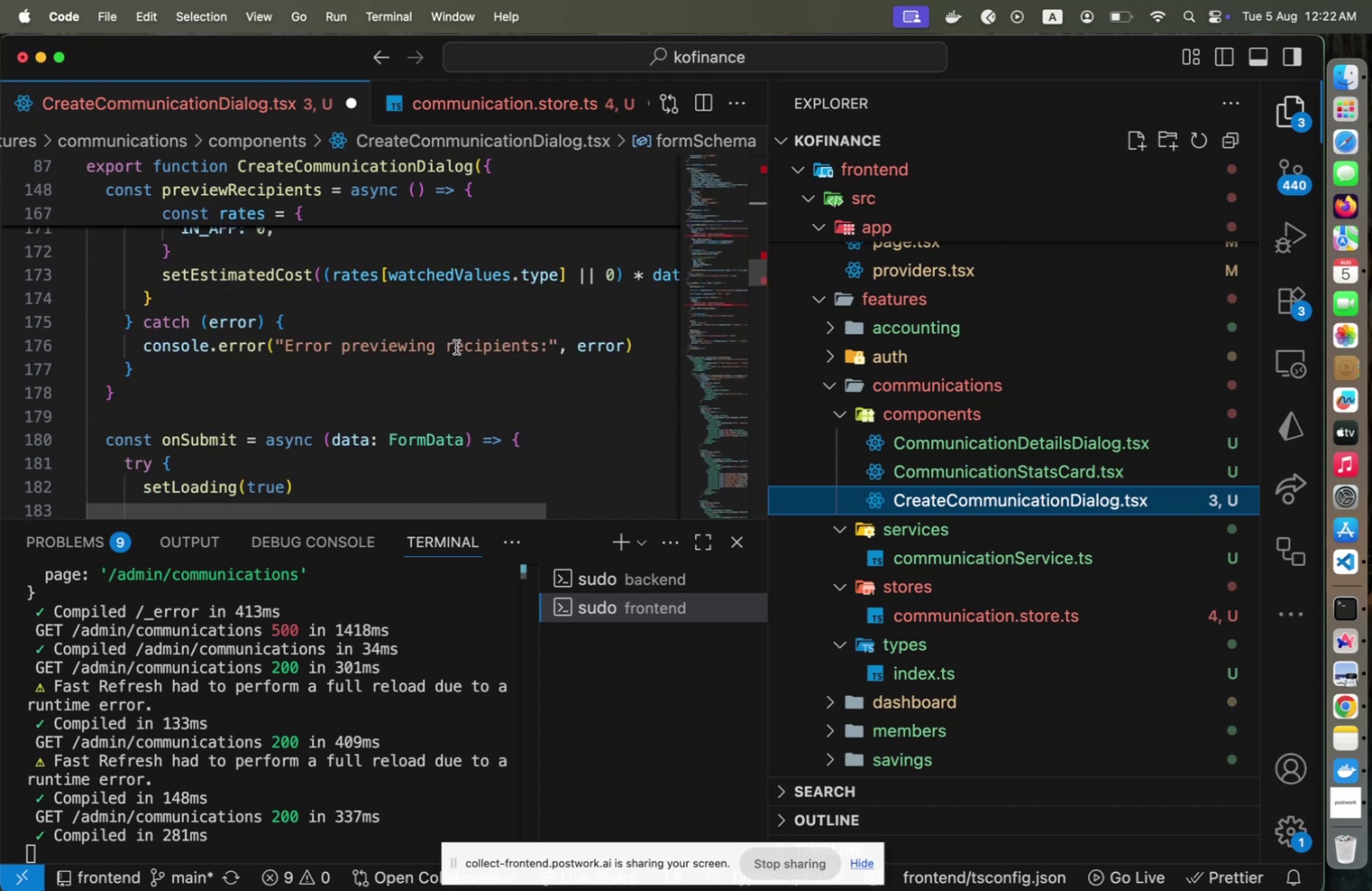 
scroll: coordinate [456, 347], scroll_direction: up, amount: 5.0
 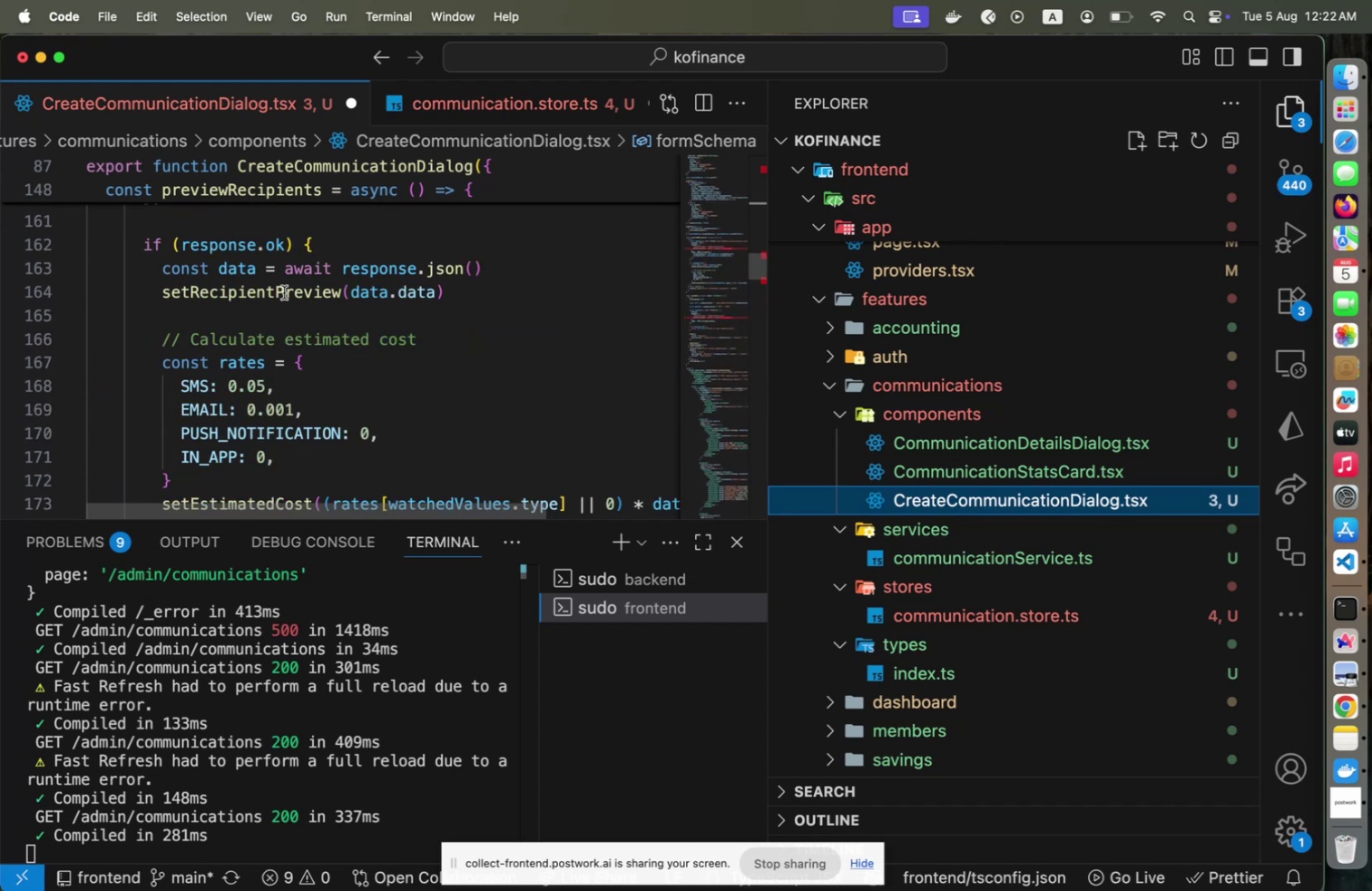 
left_click([283, 291])
 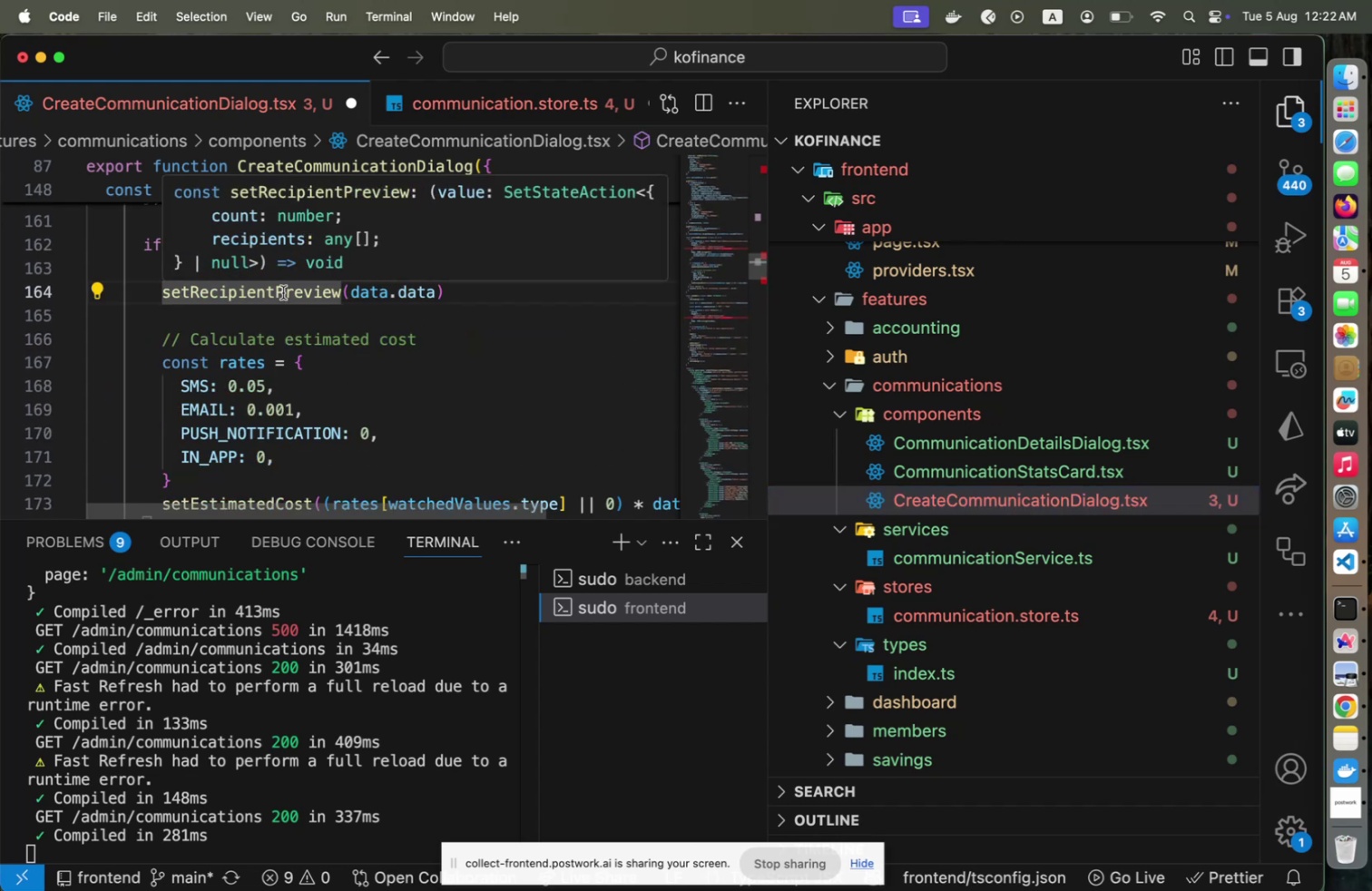 
hold_key(key=CommandLeft, duration=0.55)
 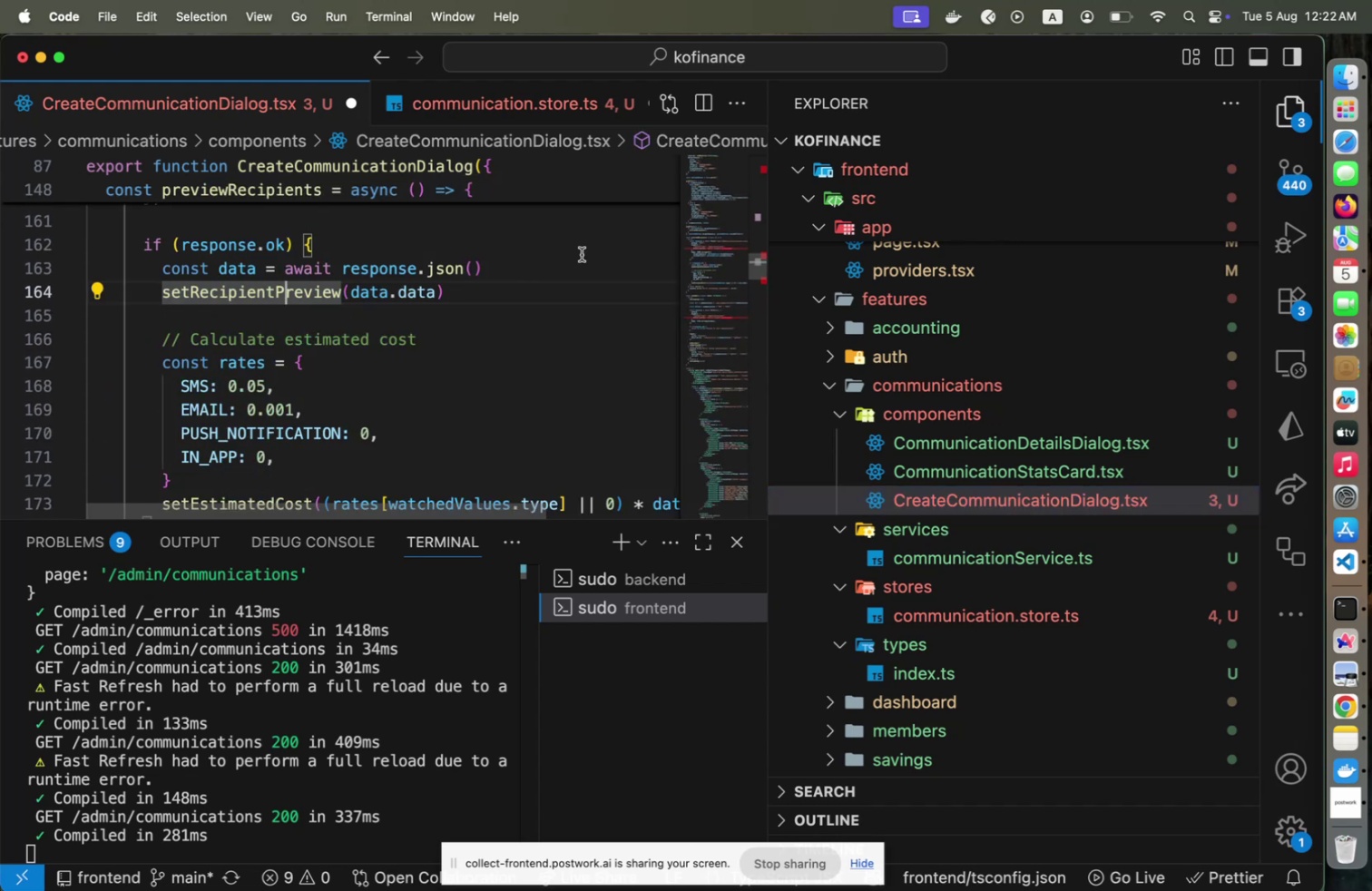 
scroll: coordinate [376, 286], scroll_direction: down, amount: 54.0
 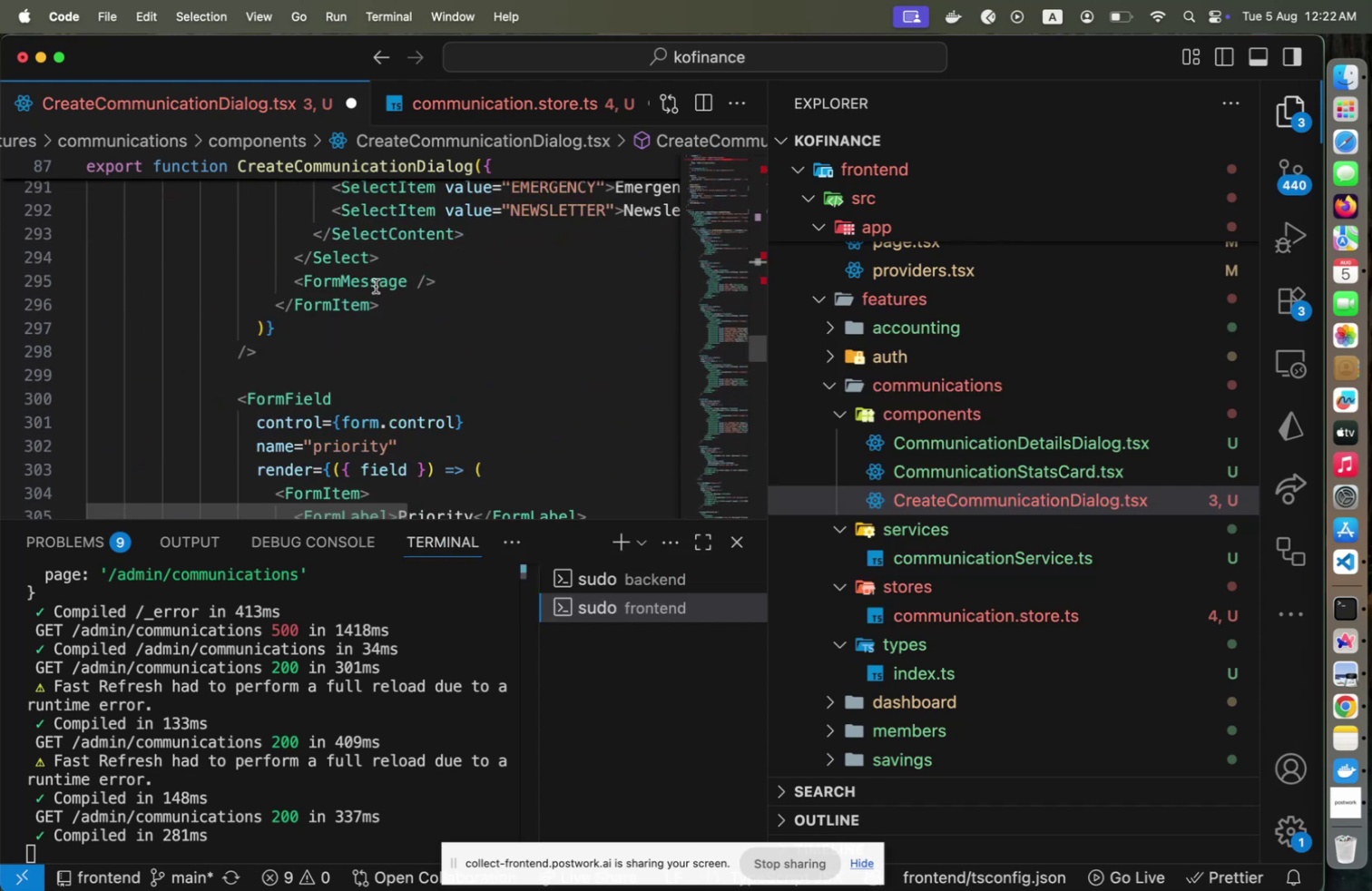 
scroll: coordinate [376, 286], scroll_direction: up, amount: 4.0
 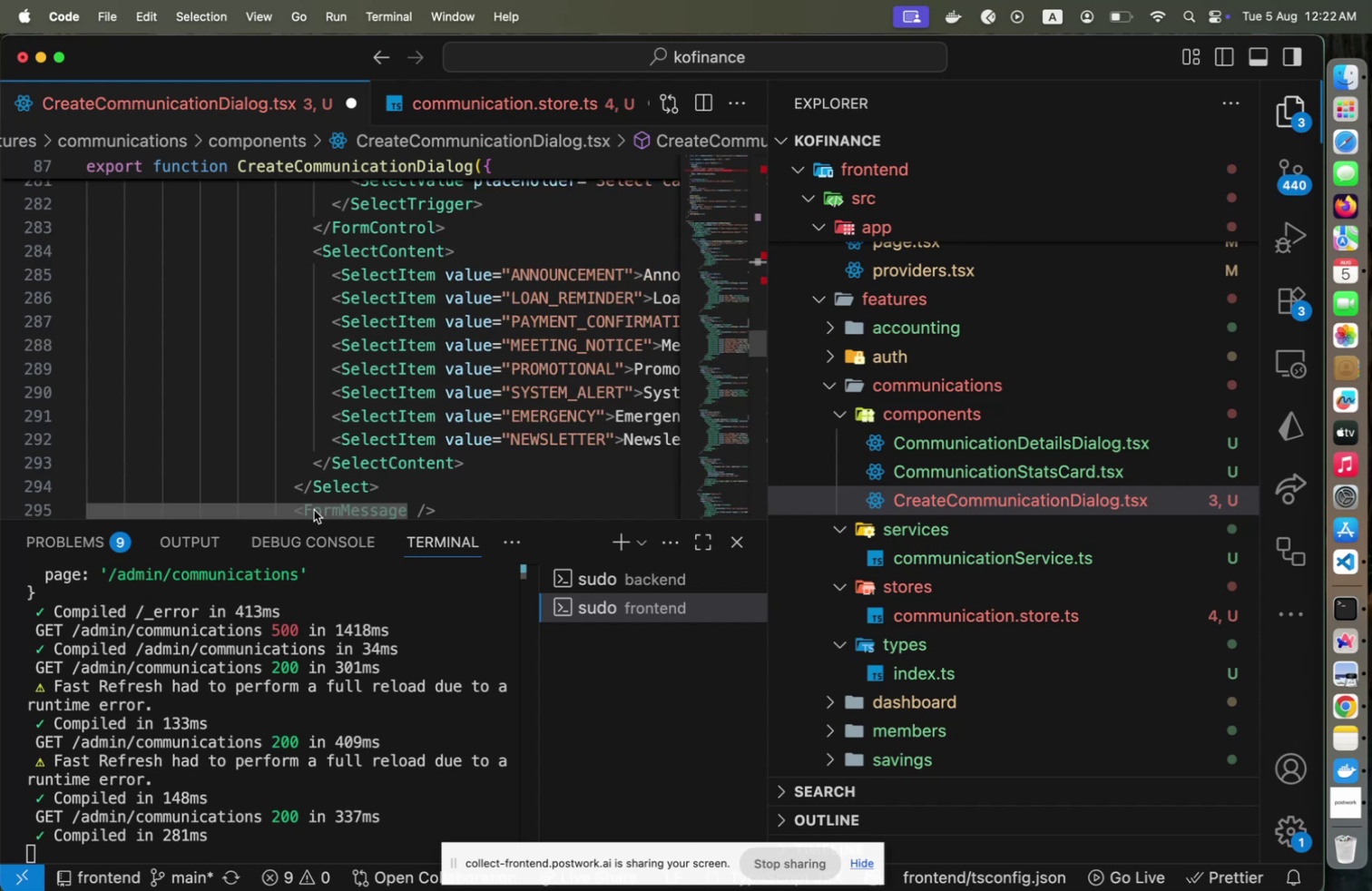 
left_click_drag(start_coordinate=[309, 510], to_coordinate=[374, 495])
 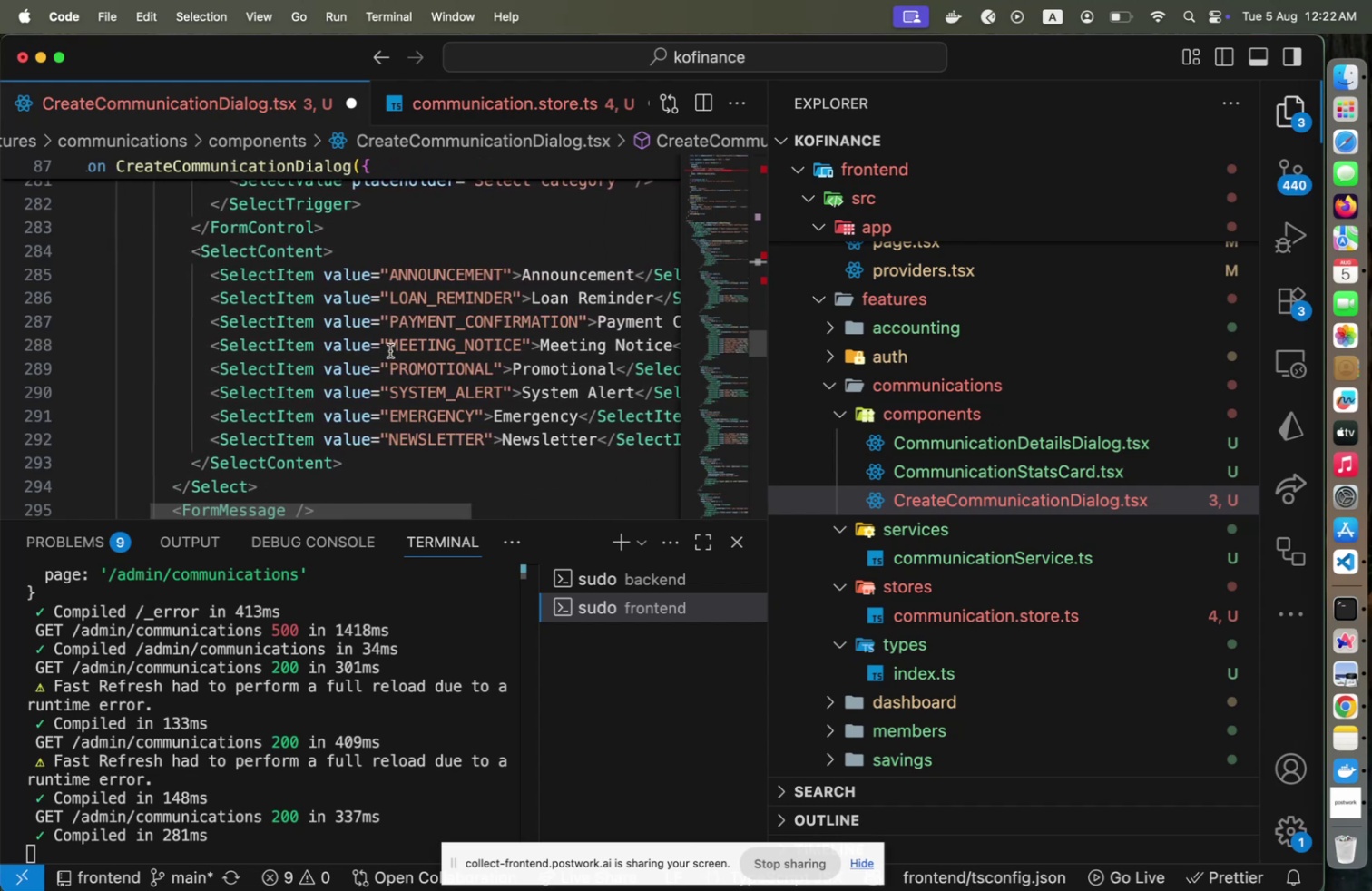 
scroll: coordinate [389, 350], scroll_direction: up, amount: 3.0
 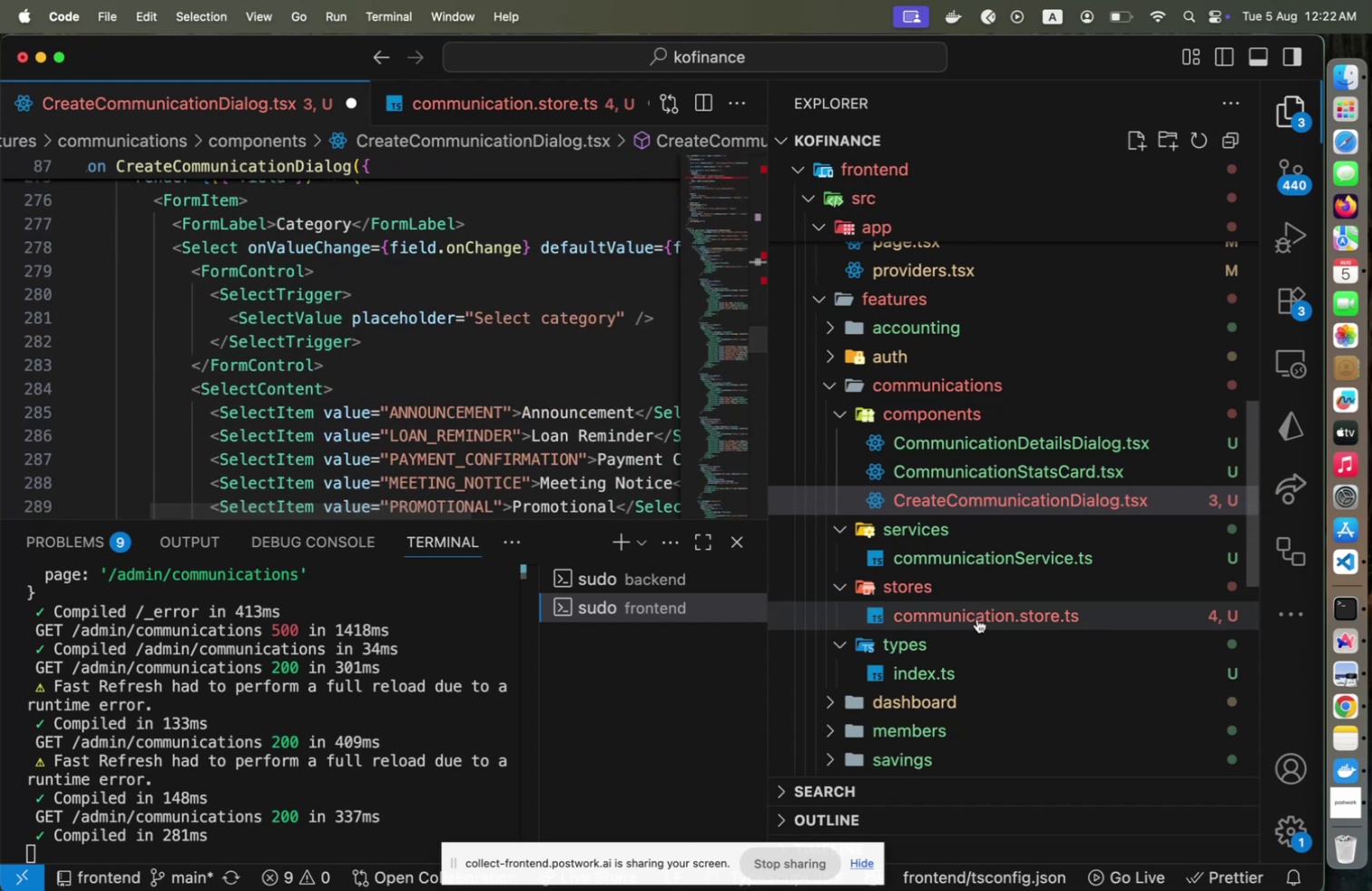 
left_click([940, 663])
 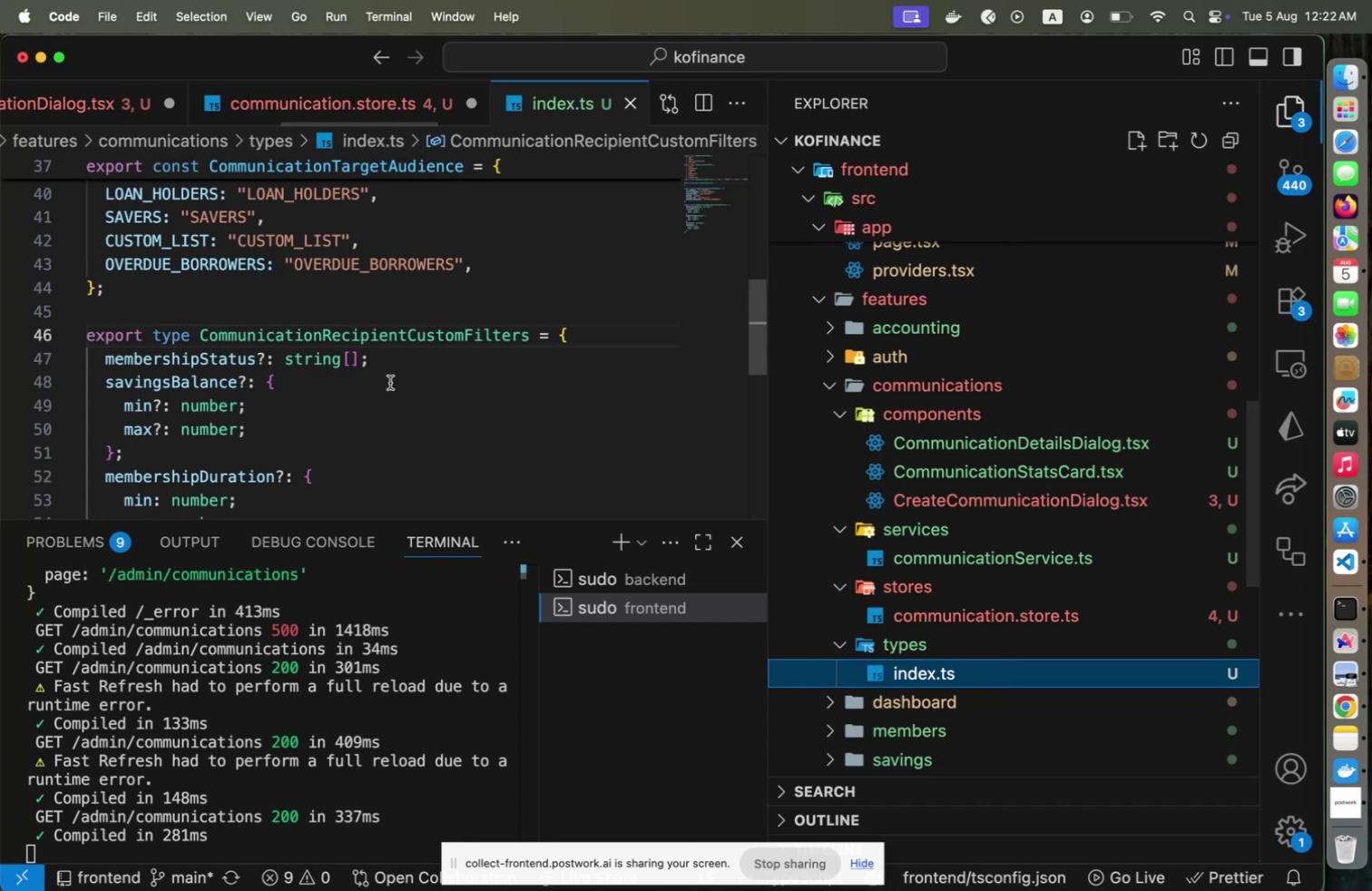 
scroll: coordinate [390, 382], scroll_direction: up, amount: 2.0
 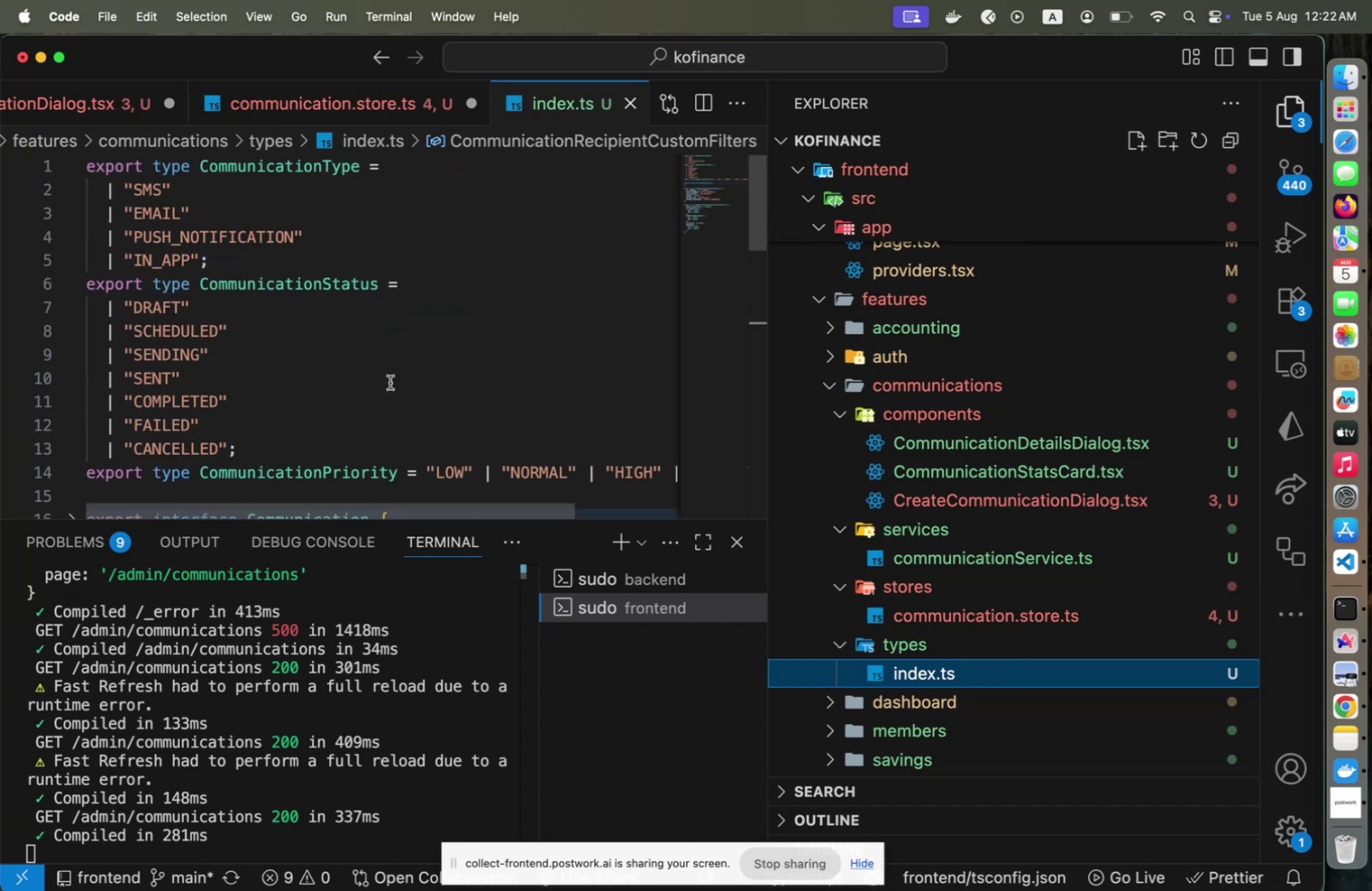 
scroll: coordinate [390, 382], scroll_direction: down, amount: 4.0
 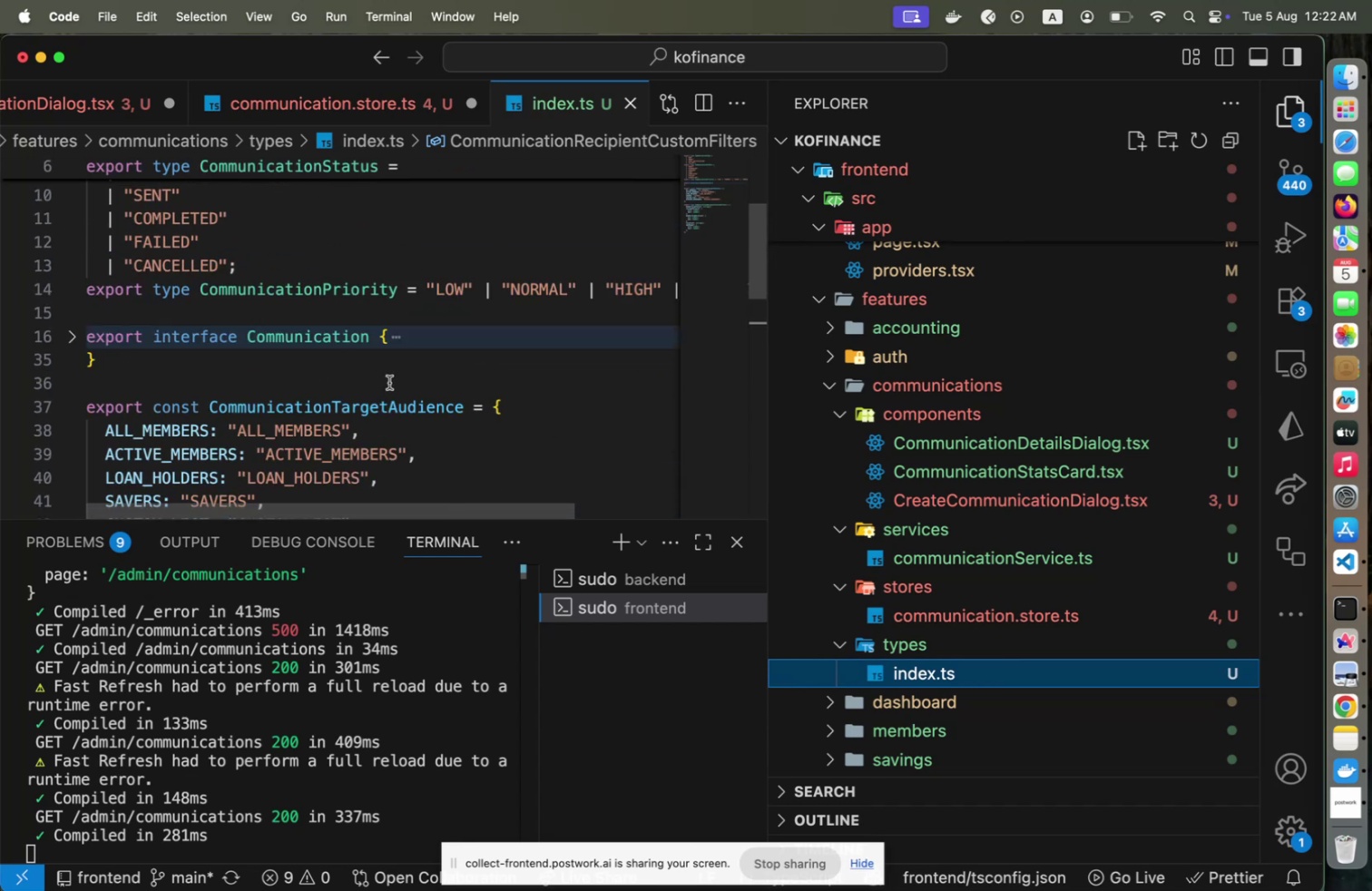 
left_click([383, 406])
 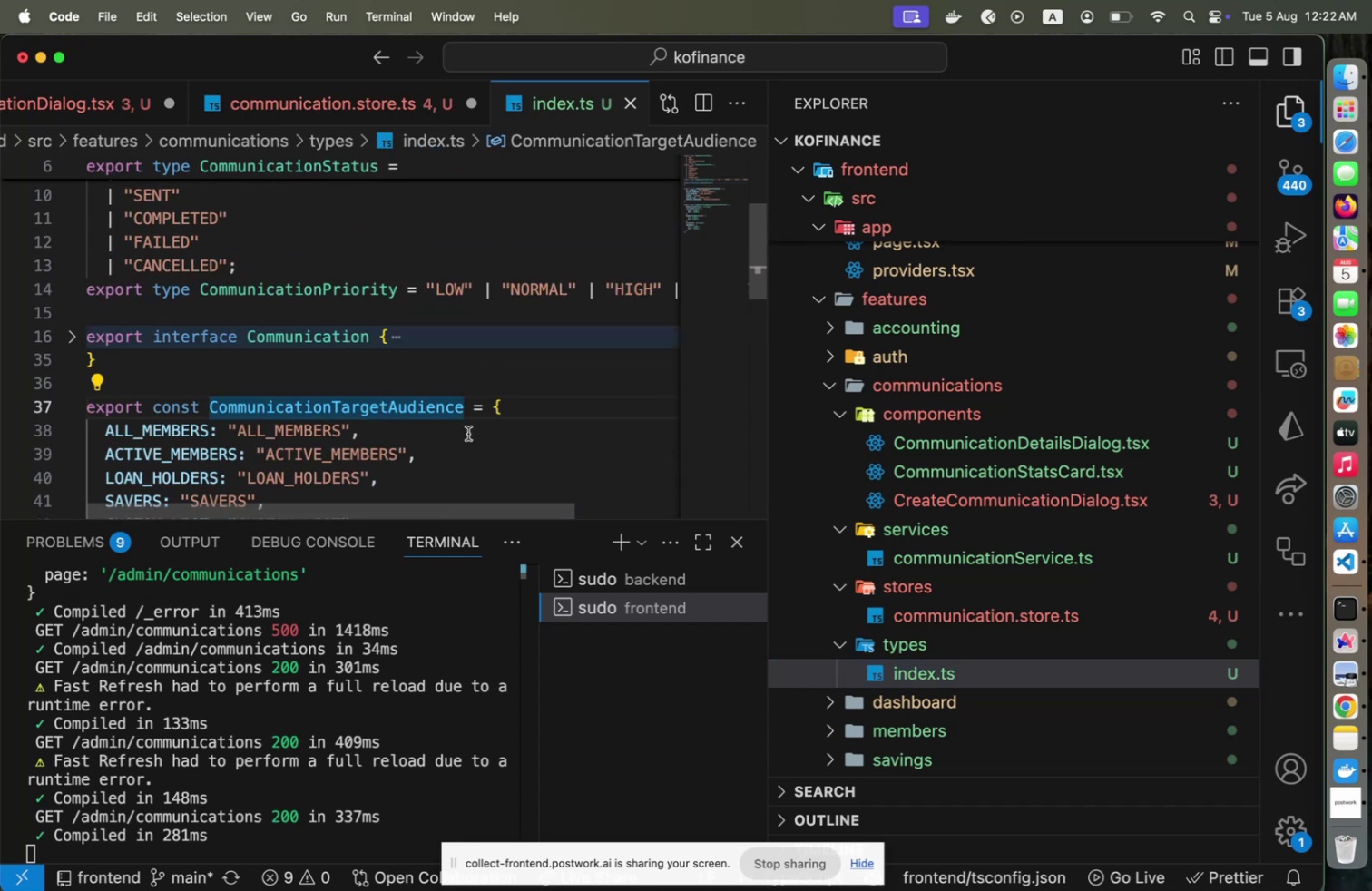 
scroll: coordinate [376, 431], scroll_direction: down, amount: 4.0
 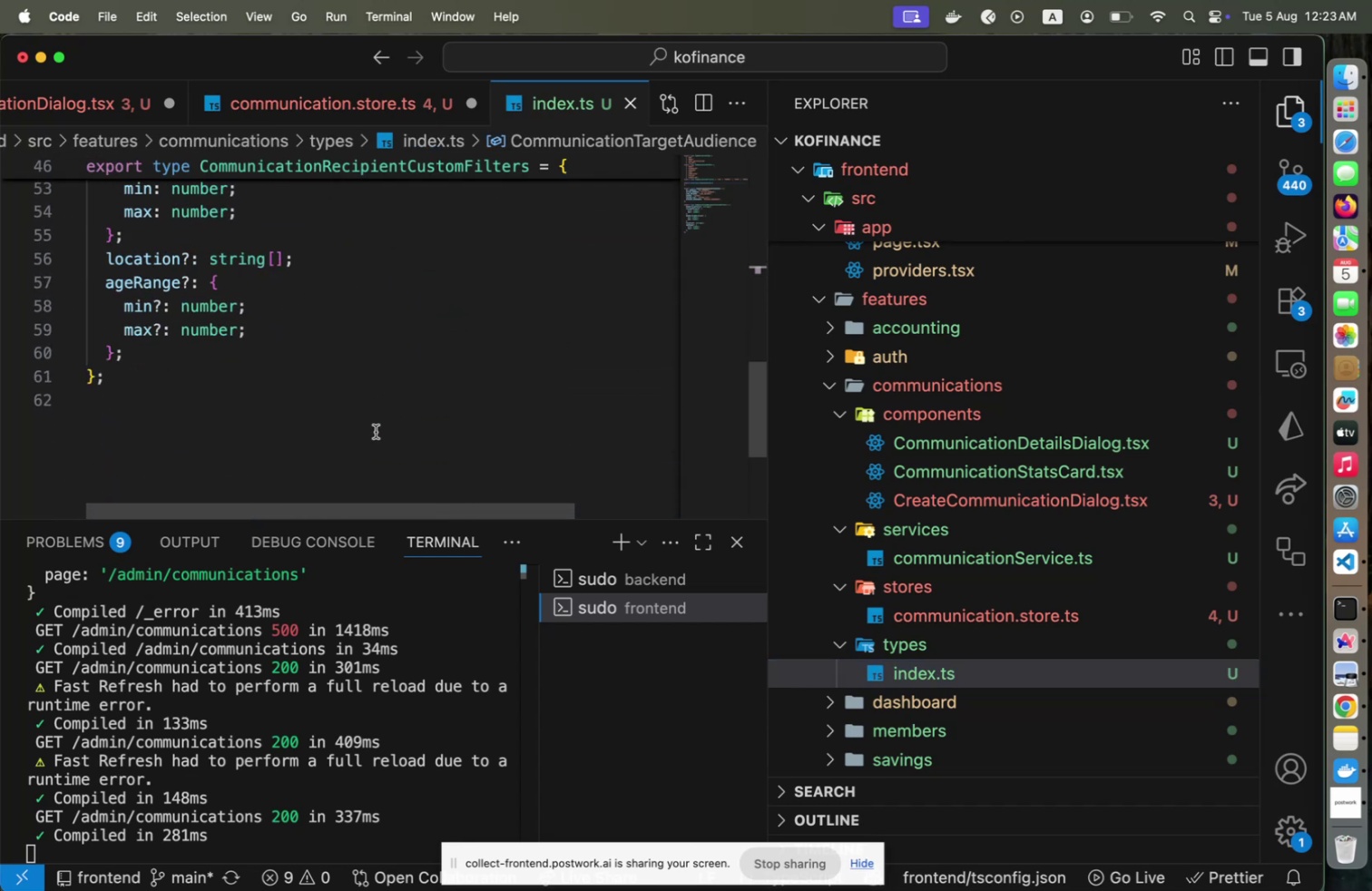 
scroll: coordinate [376, 430], scroll_direction: up, amount: 36.0
 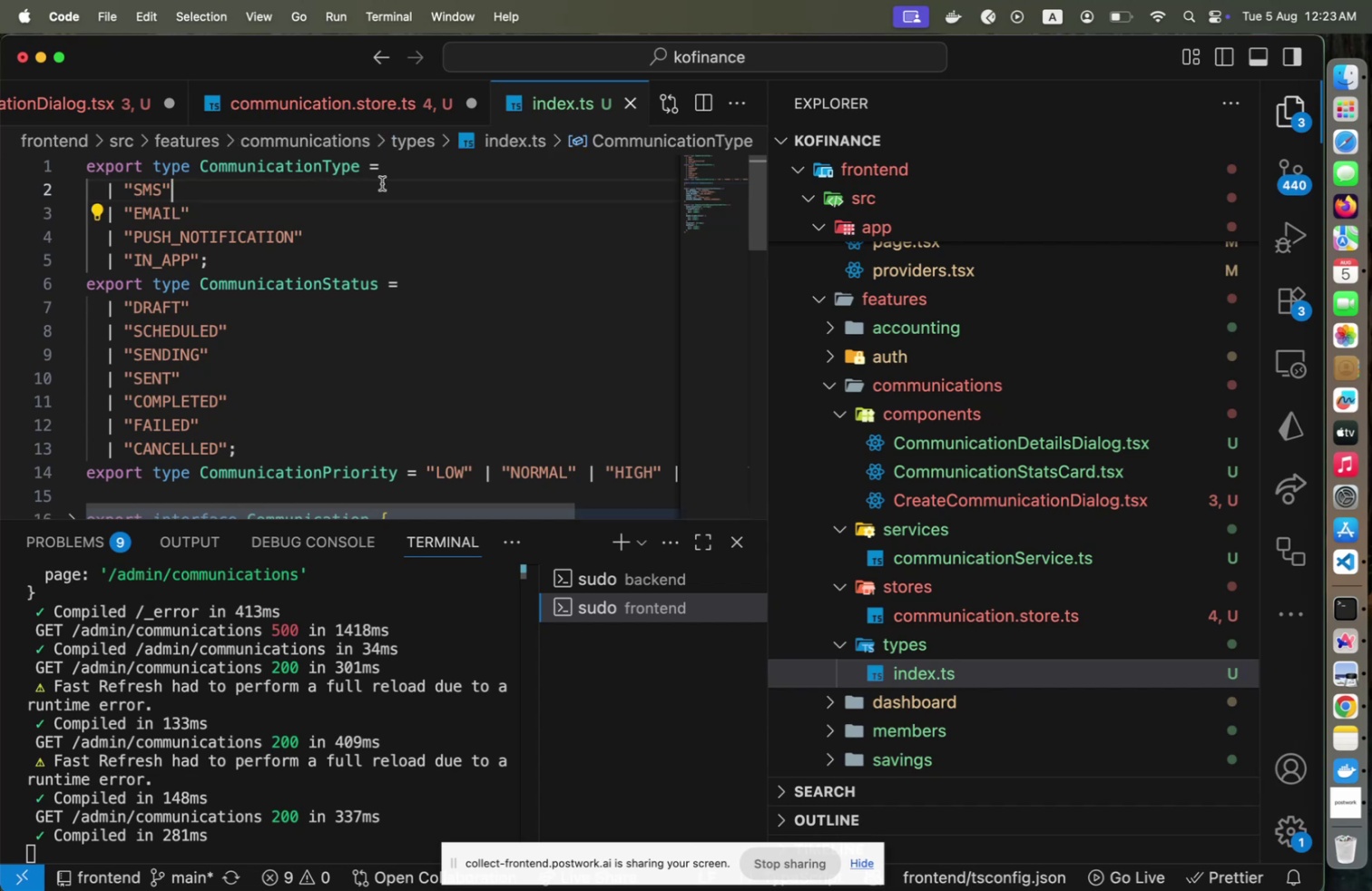 
key(ArrowUp)
 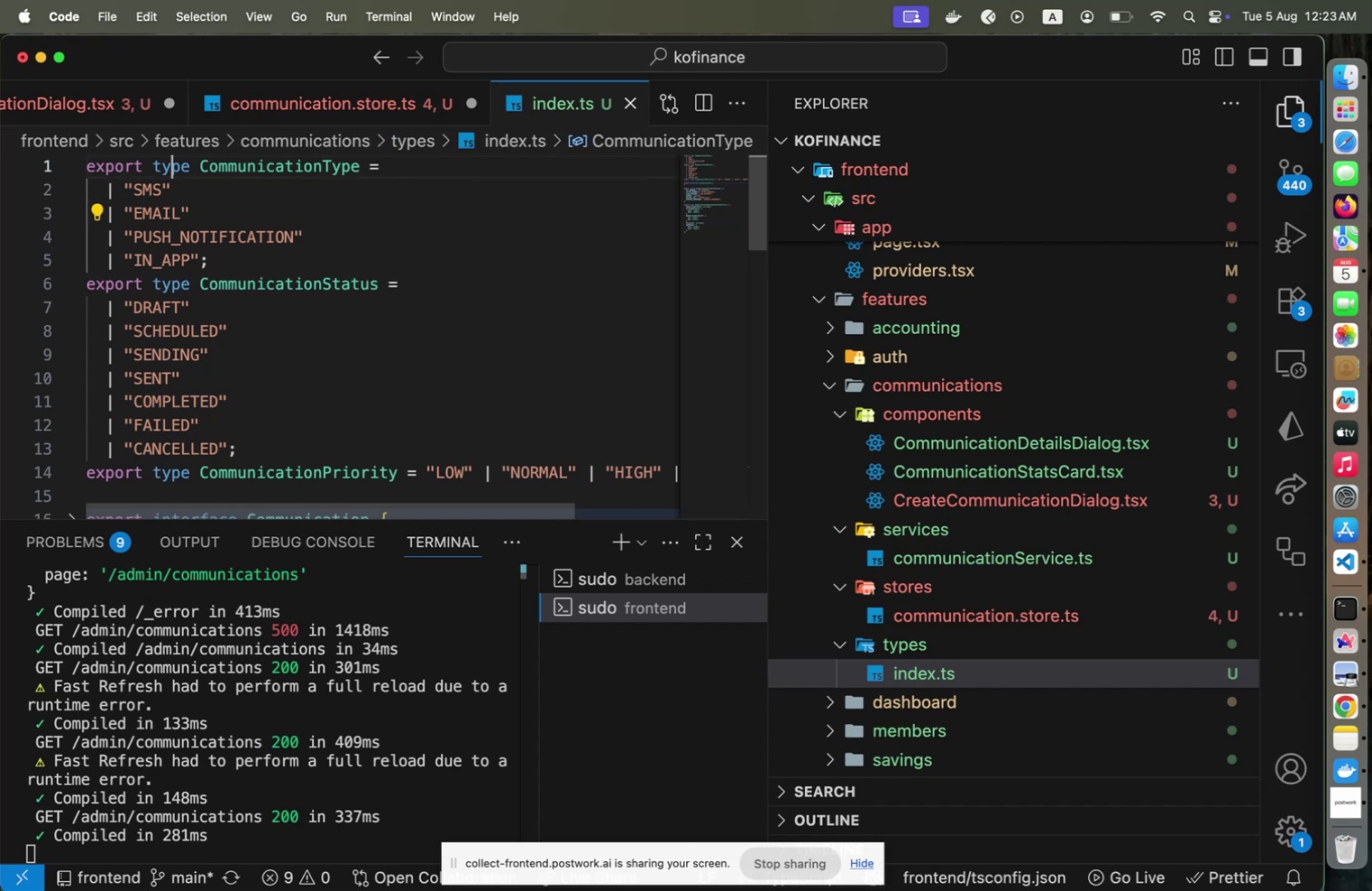 
key(ArrowUp)
 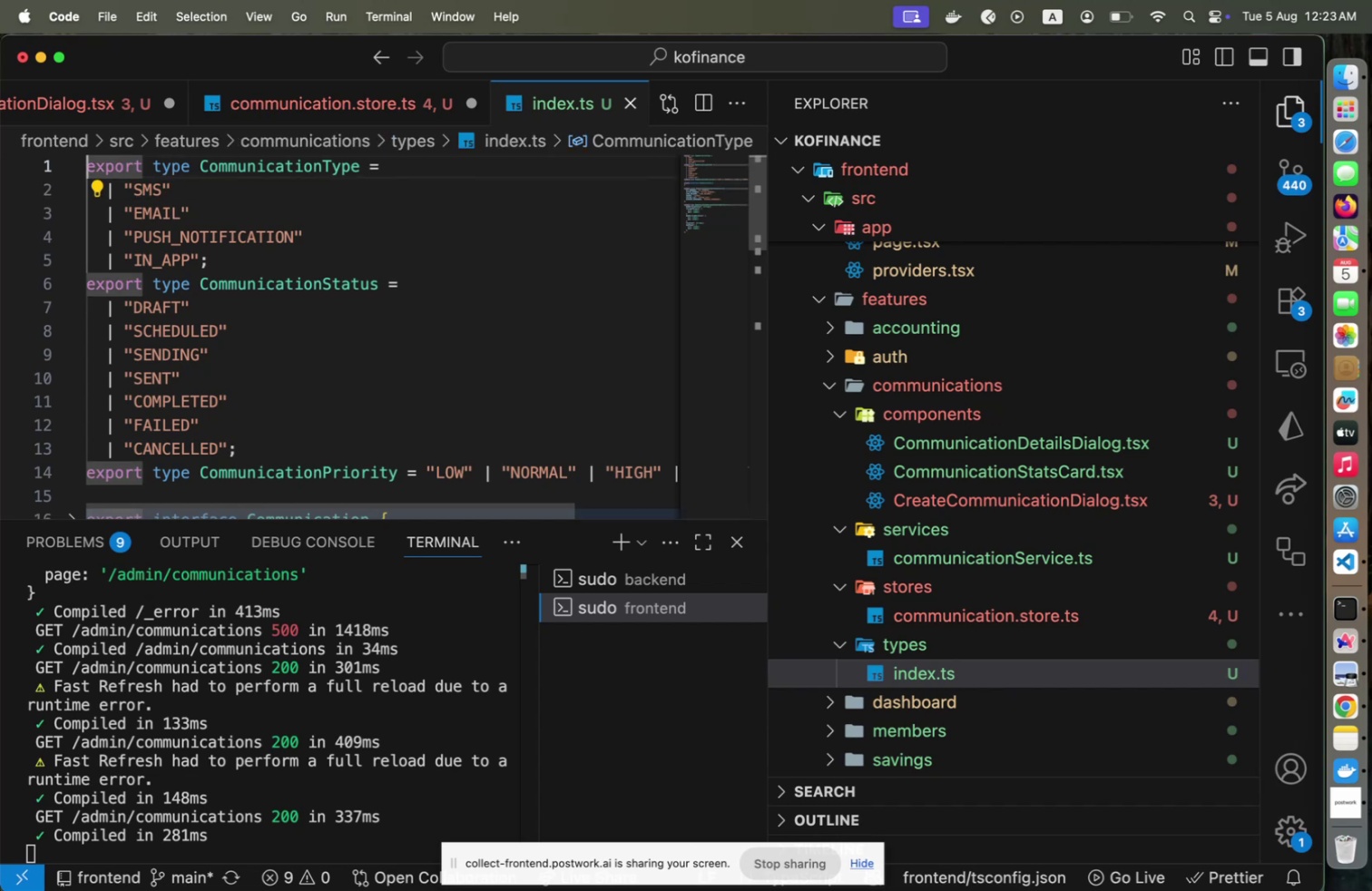 
key(Enter)
 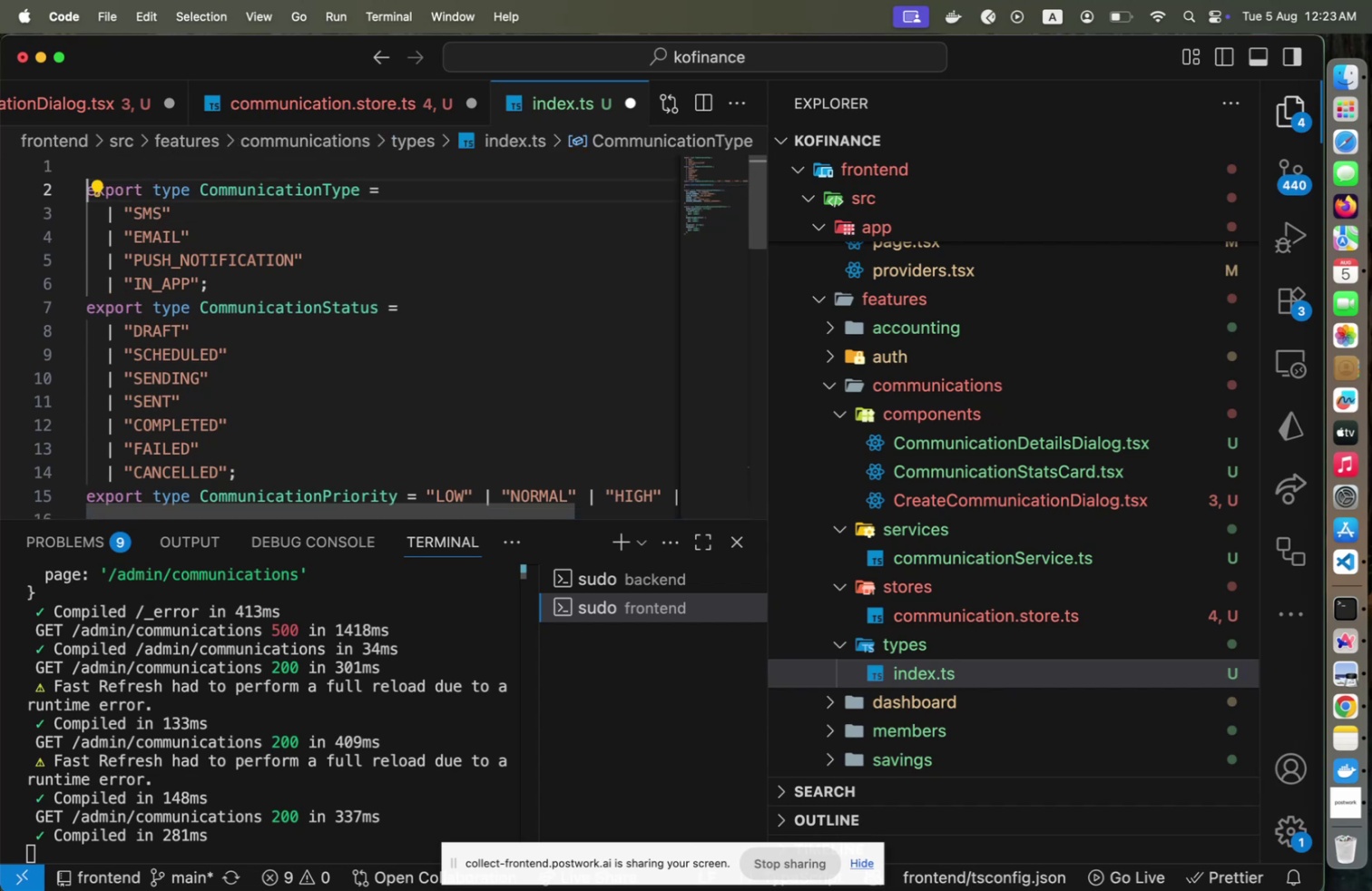 
key(ArrowUp)
 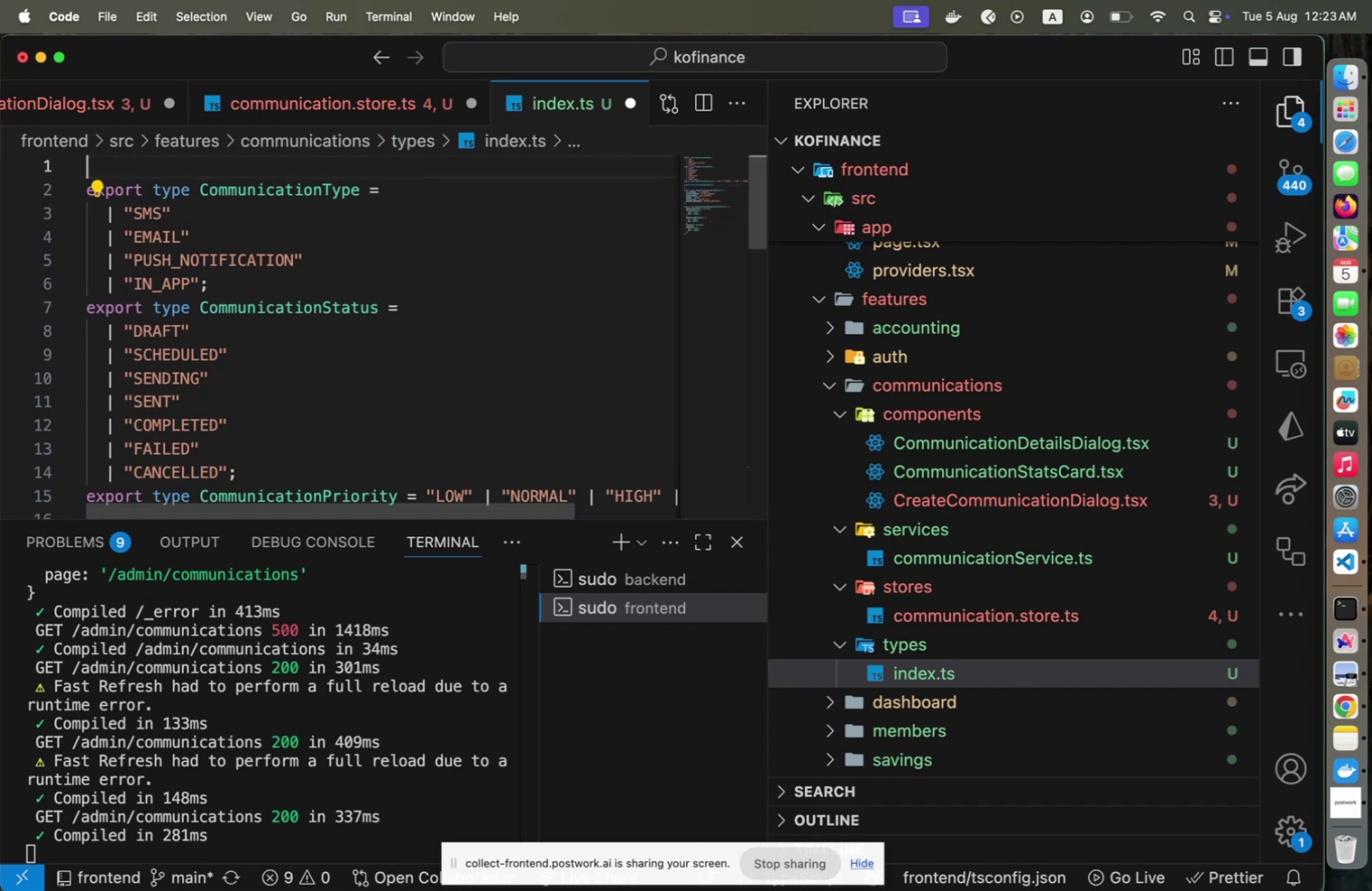 
type(export type Communication )
key(Backspace)
type(Cateo)
key(Backspace)
type(gory )
 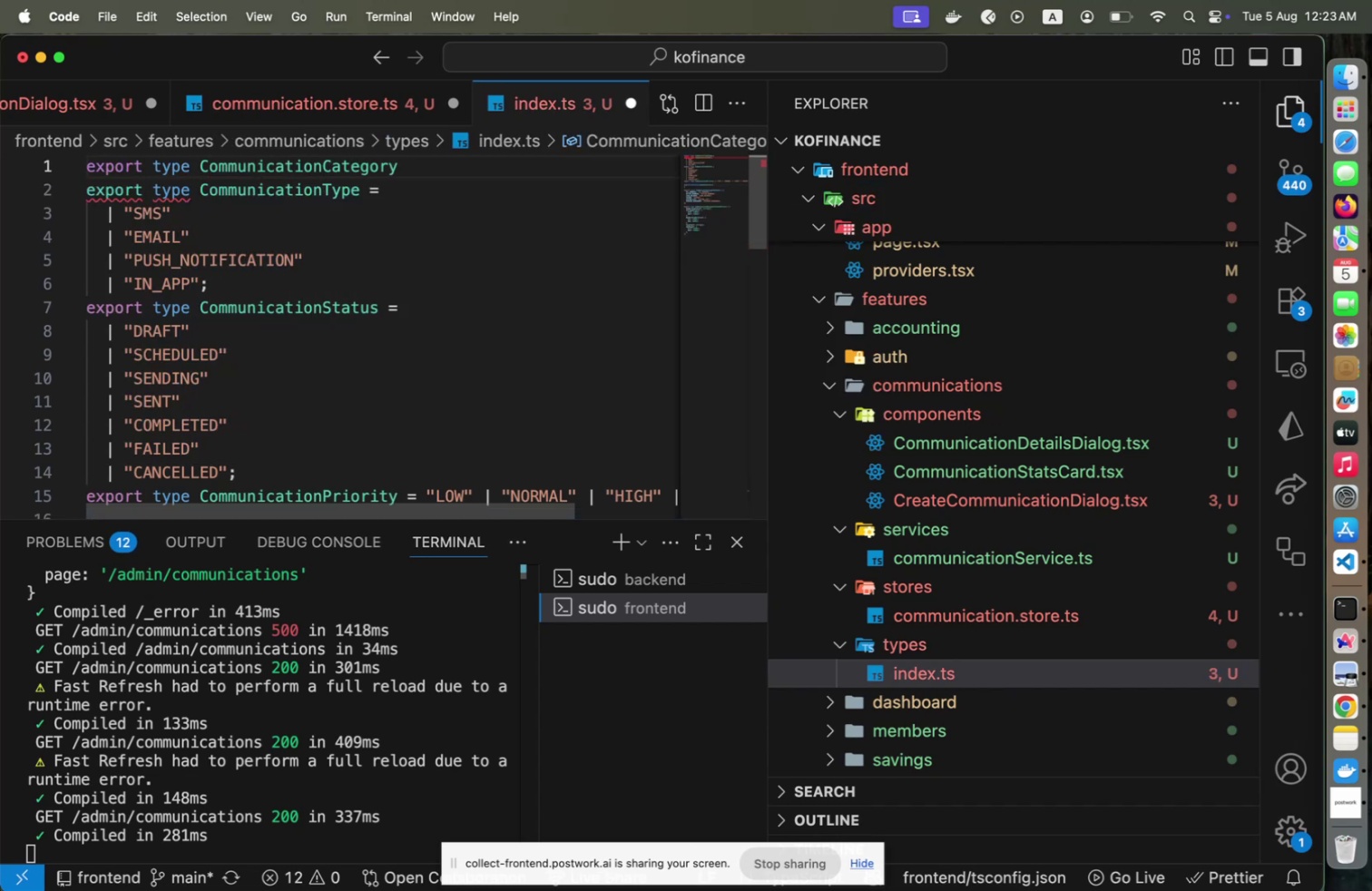 
key(Equal)
 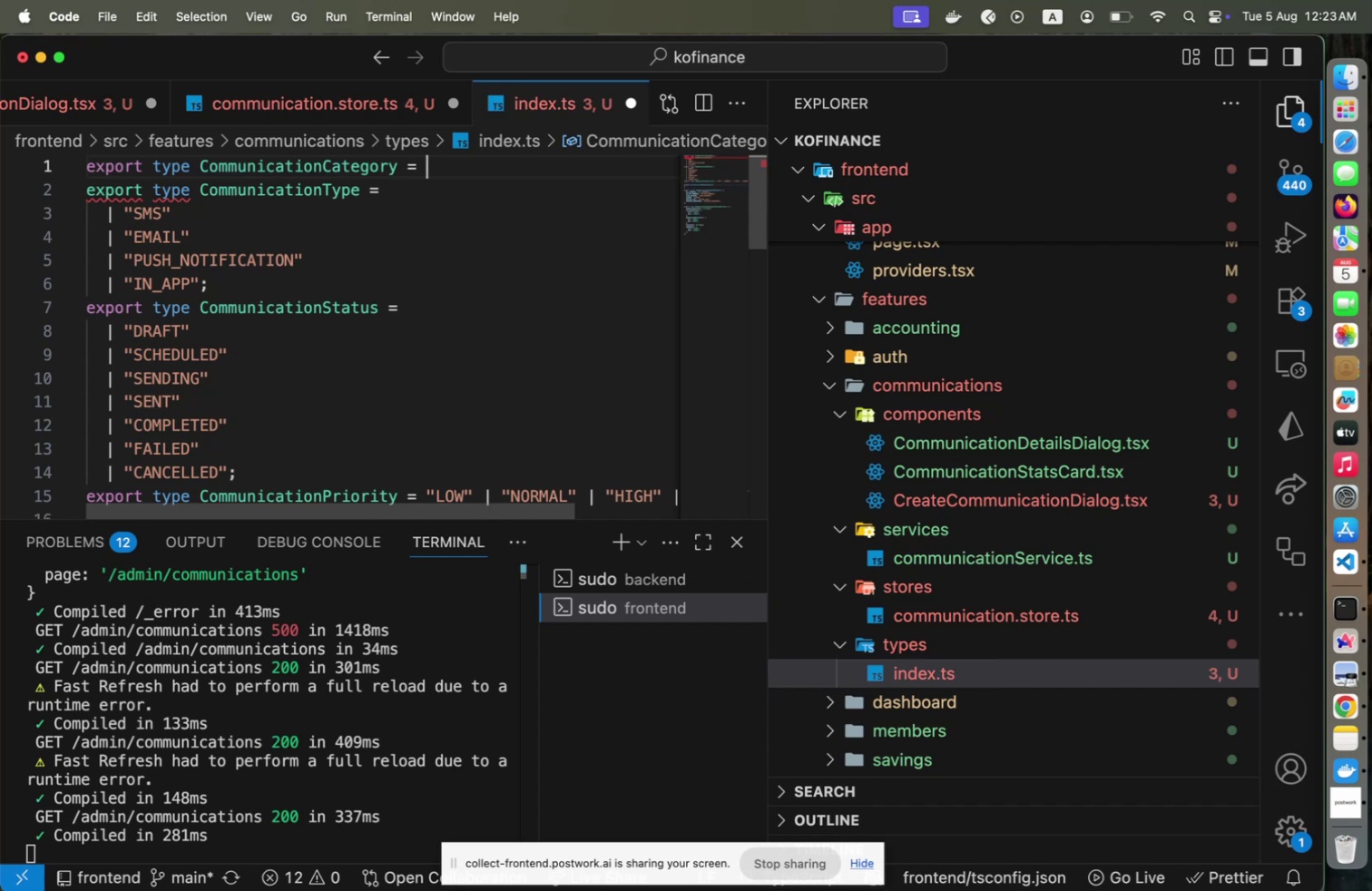 
key(Space)
 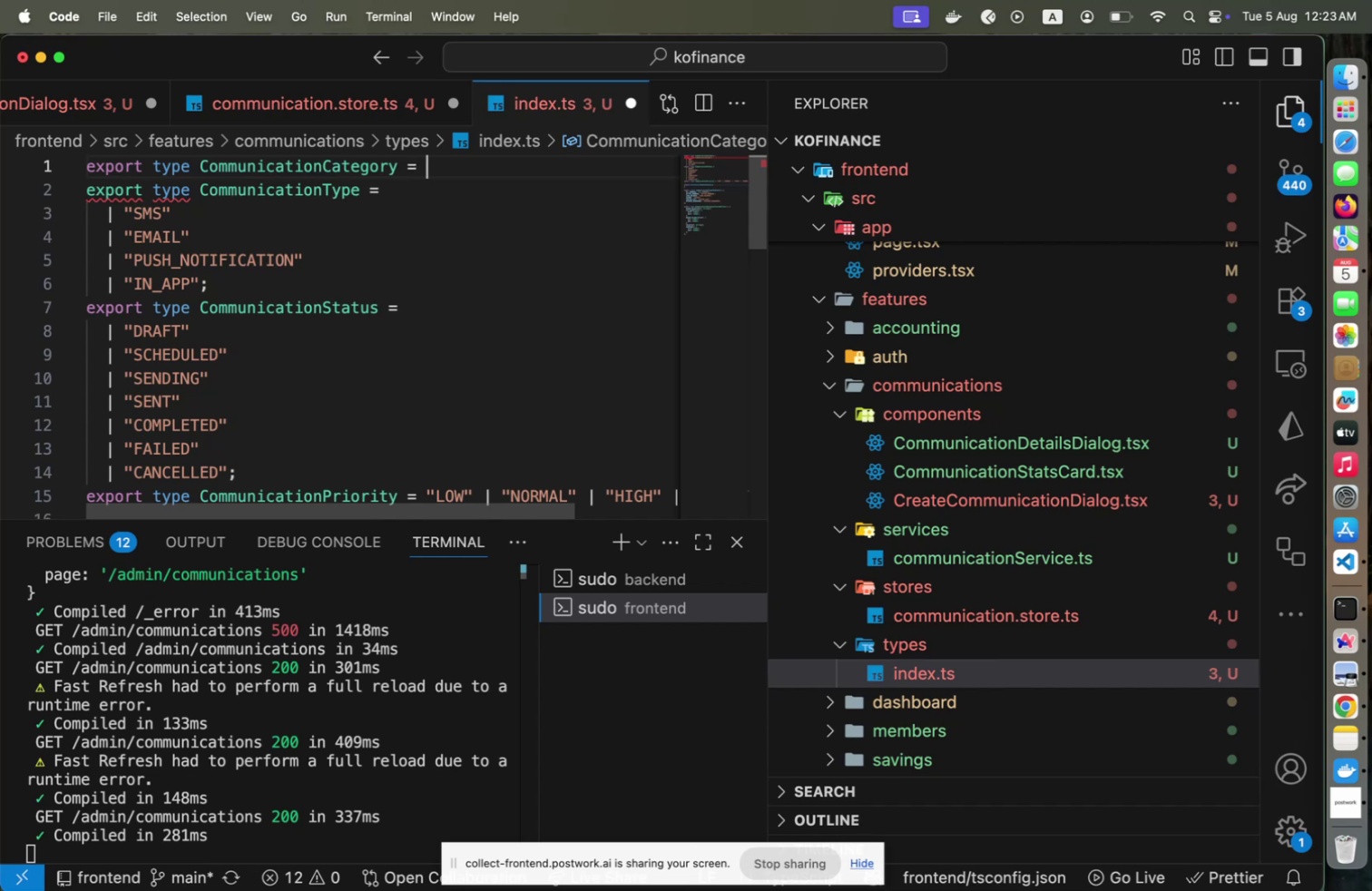 
key(Shift+ShiftLeft)
 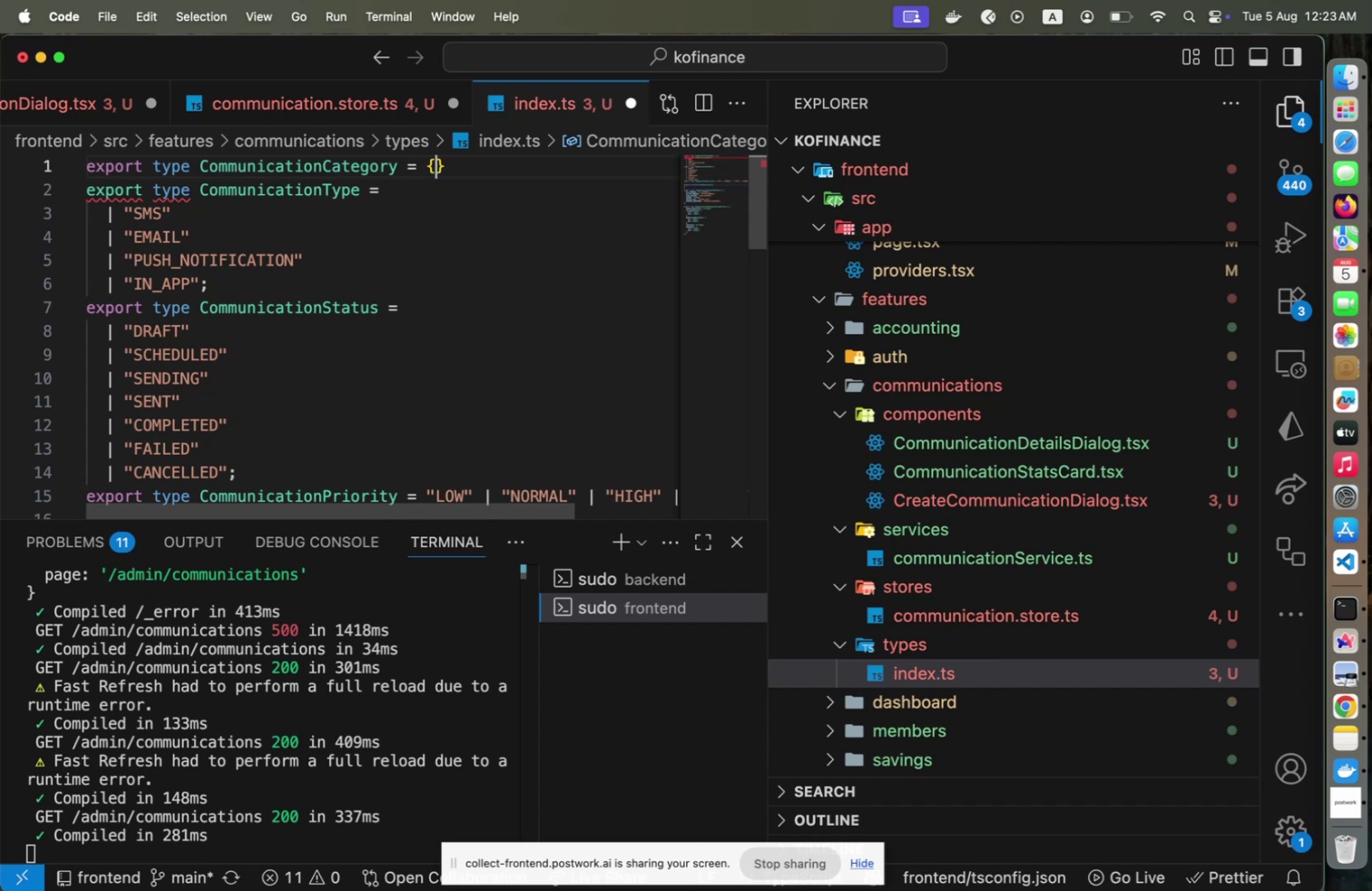 
key(Shift+BracketLeft)
 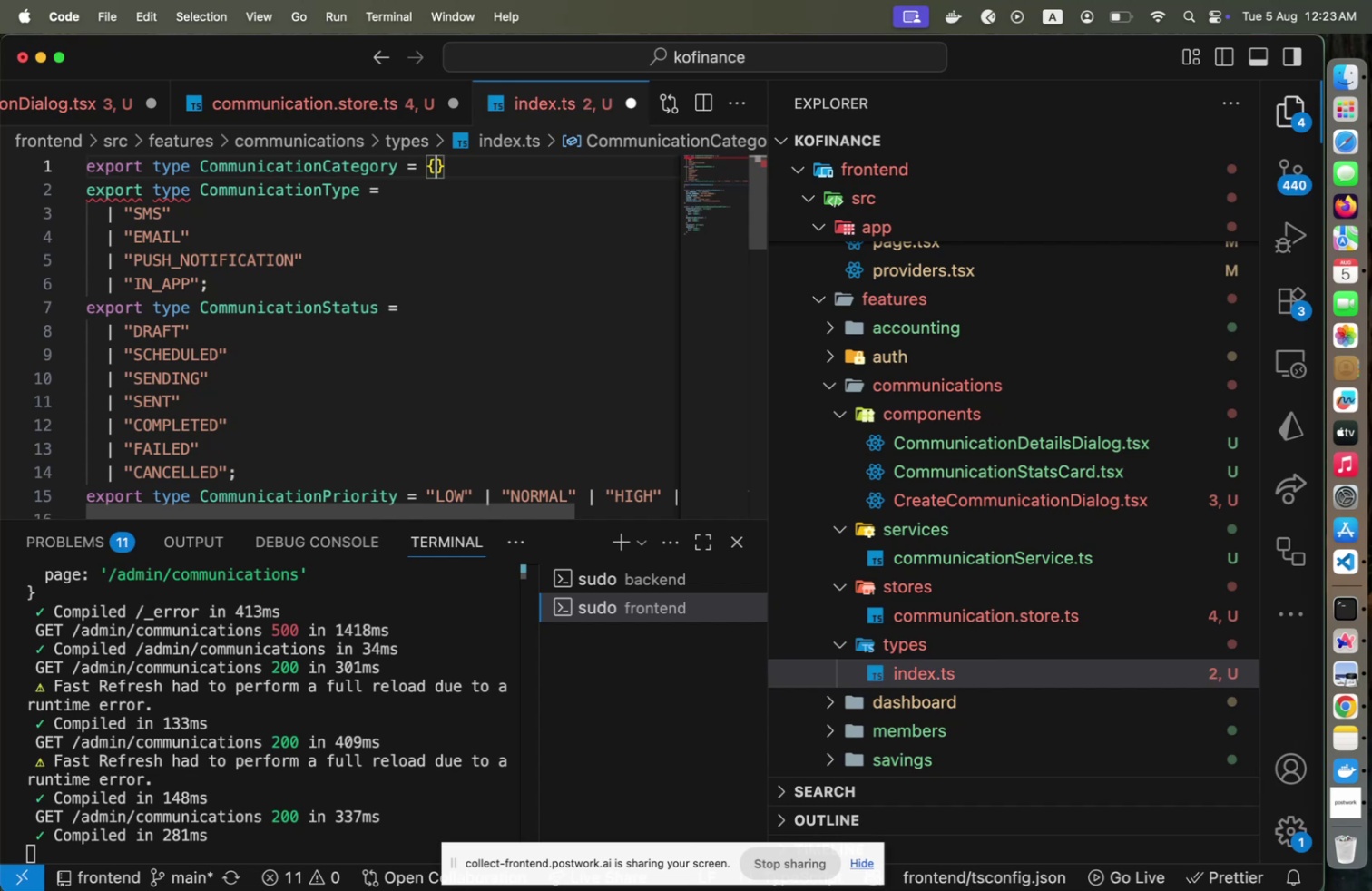 
key(Enter)
 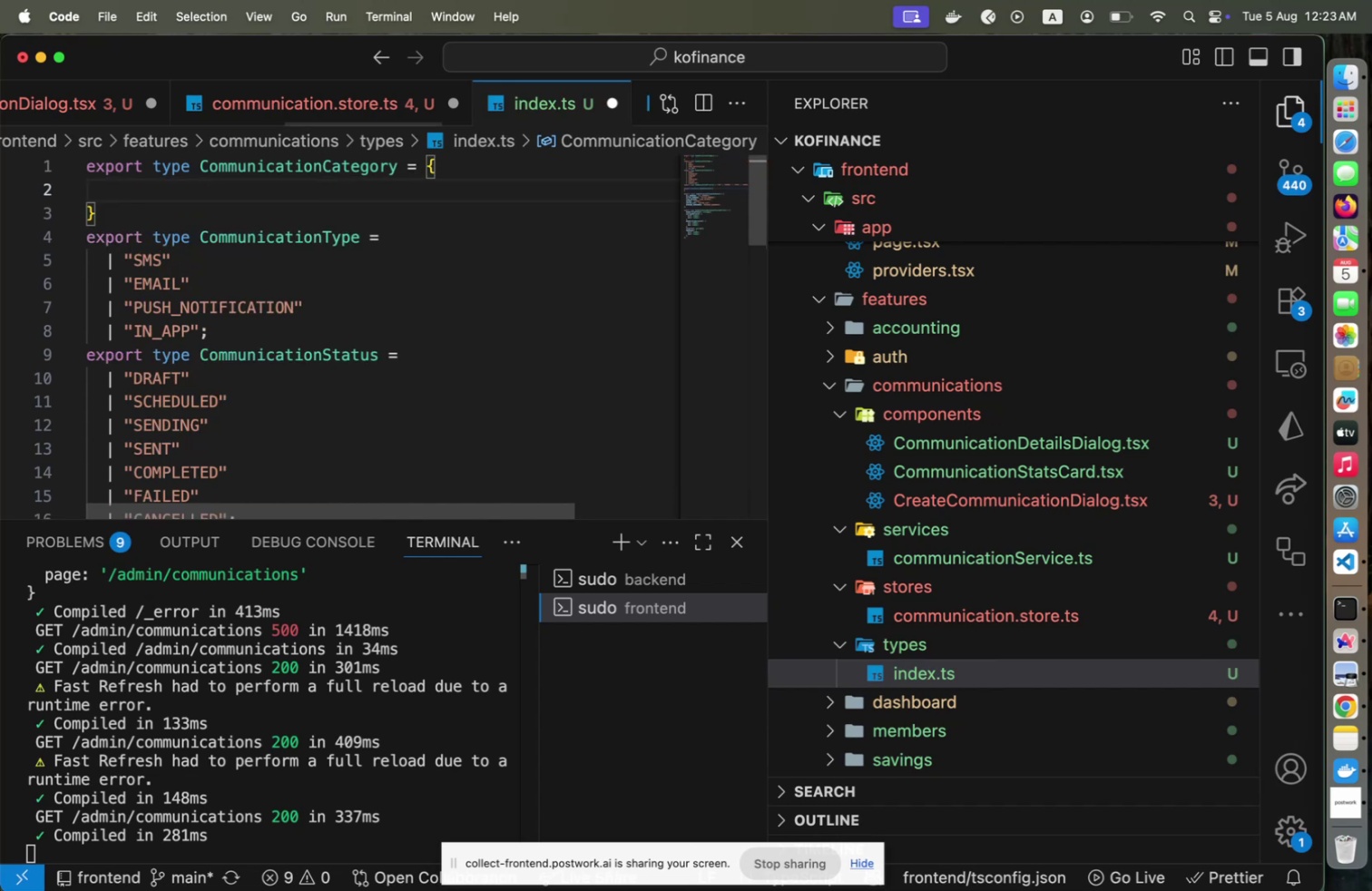 
key(ArrowDown)
 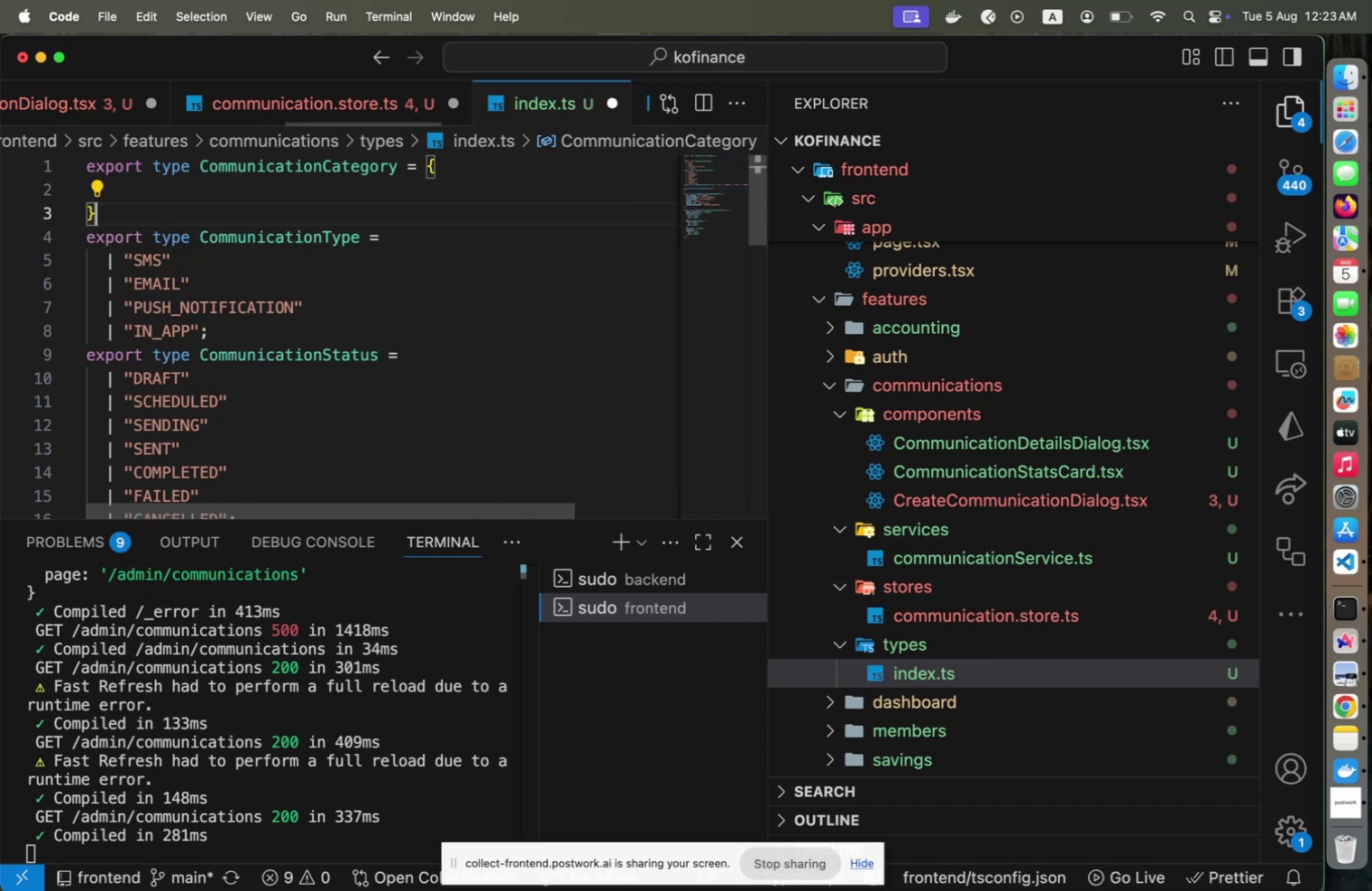 
key(Enter)
 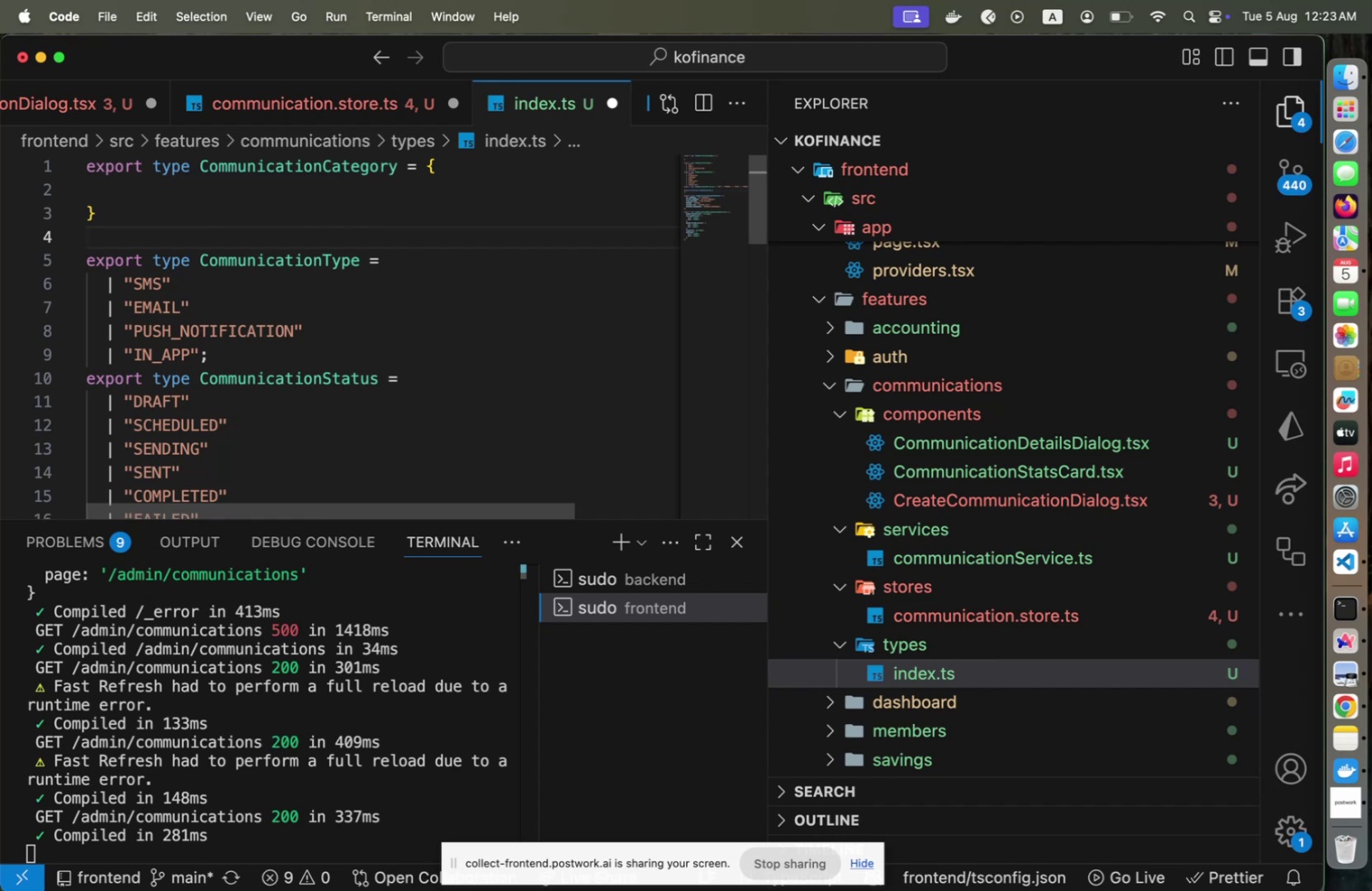 
wait(32.76)
 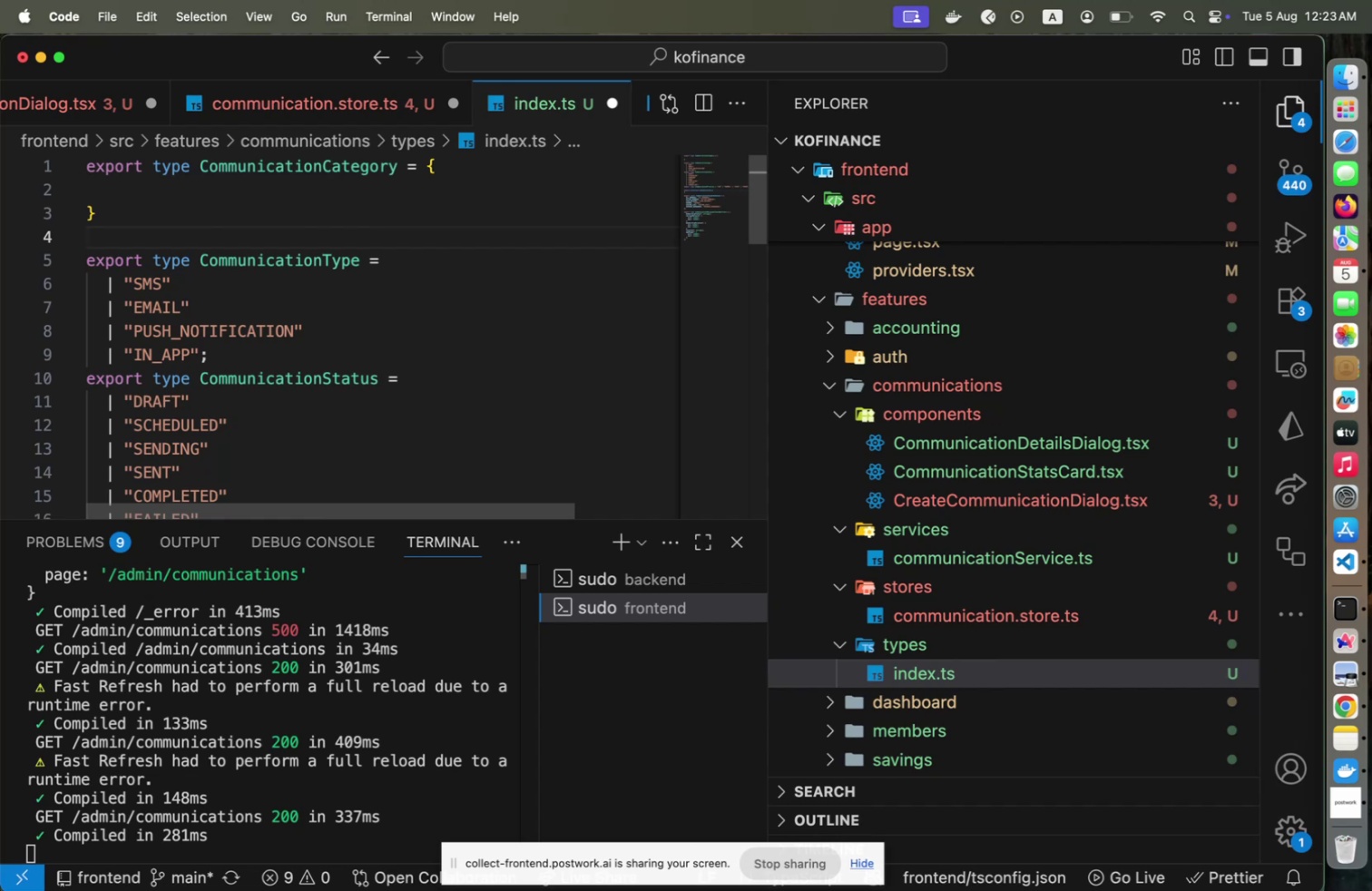 
left_click([1350, 714])
 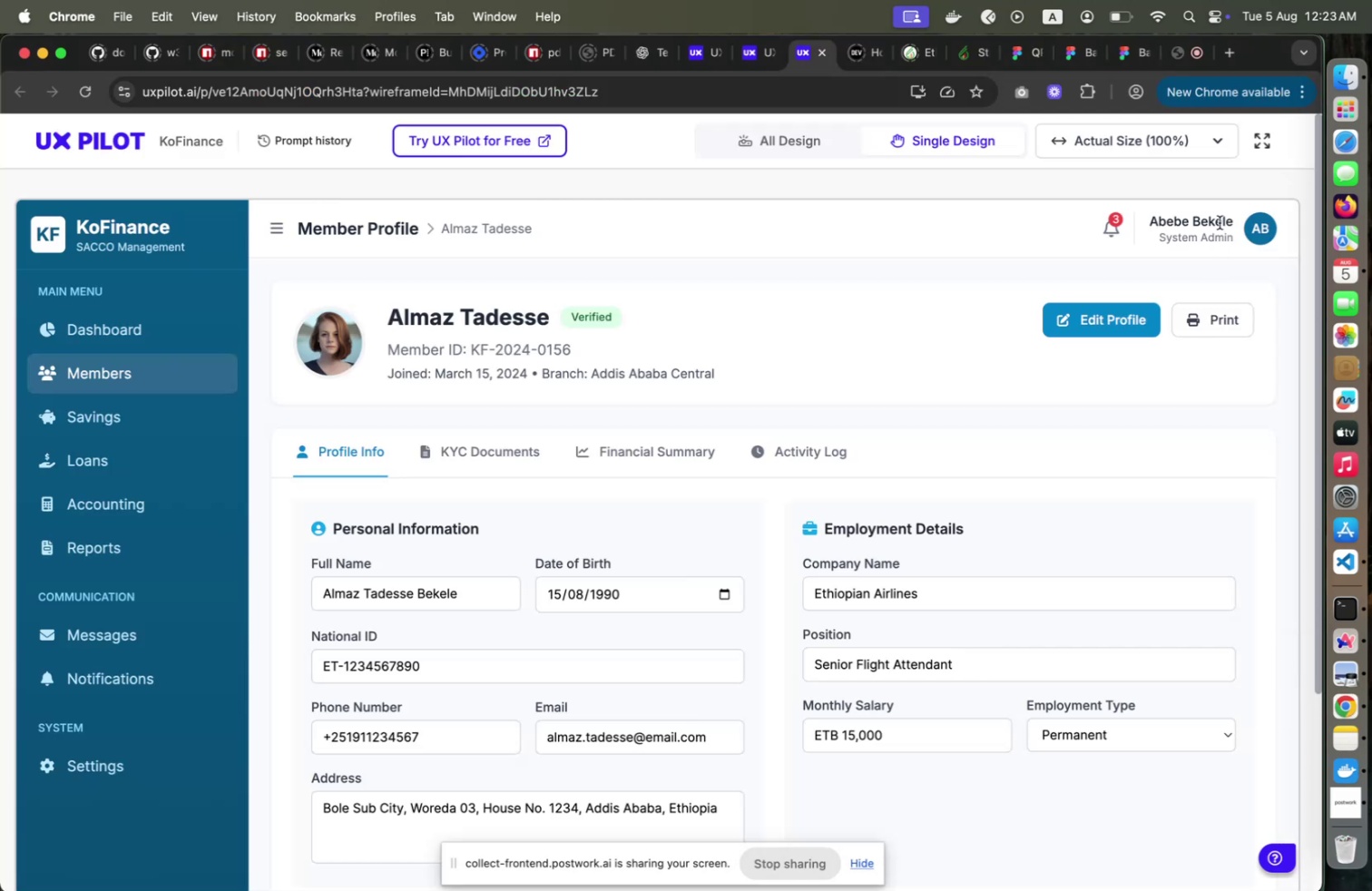 
mouse_move([1177, 86])
 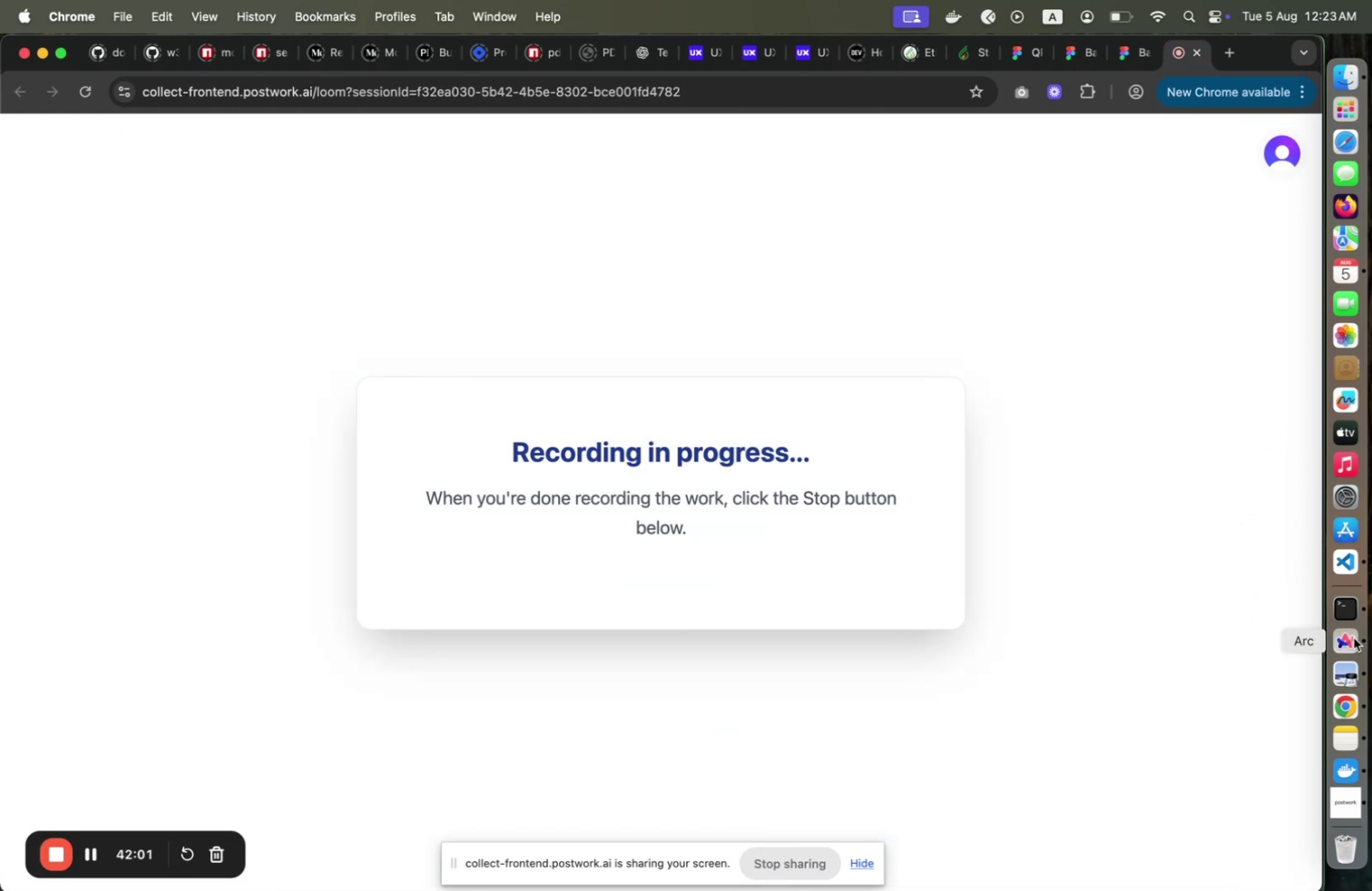 
left_click([1354, 637])
 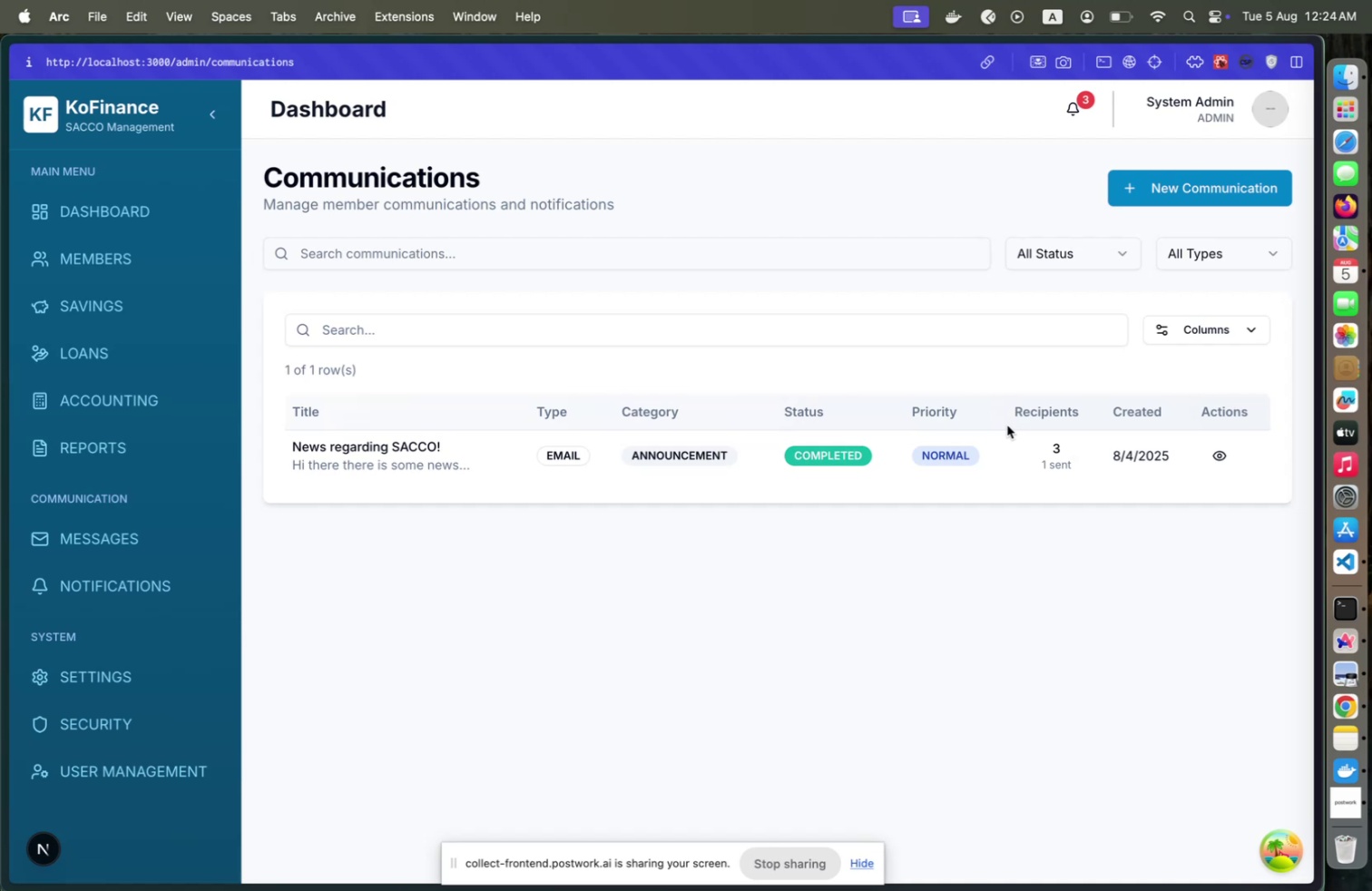 
wait(13.01)
 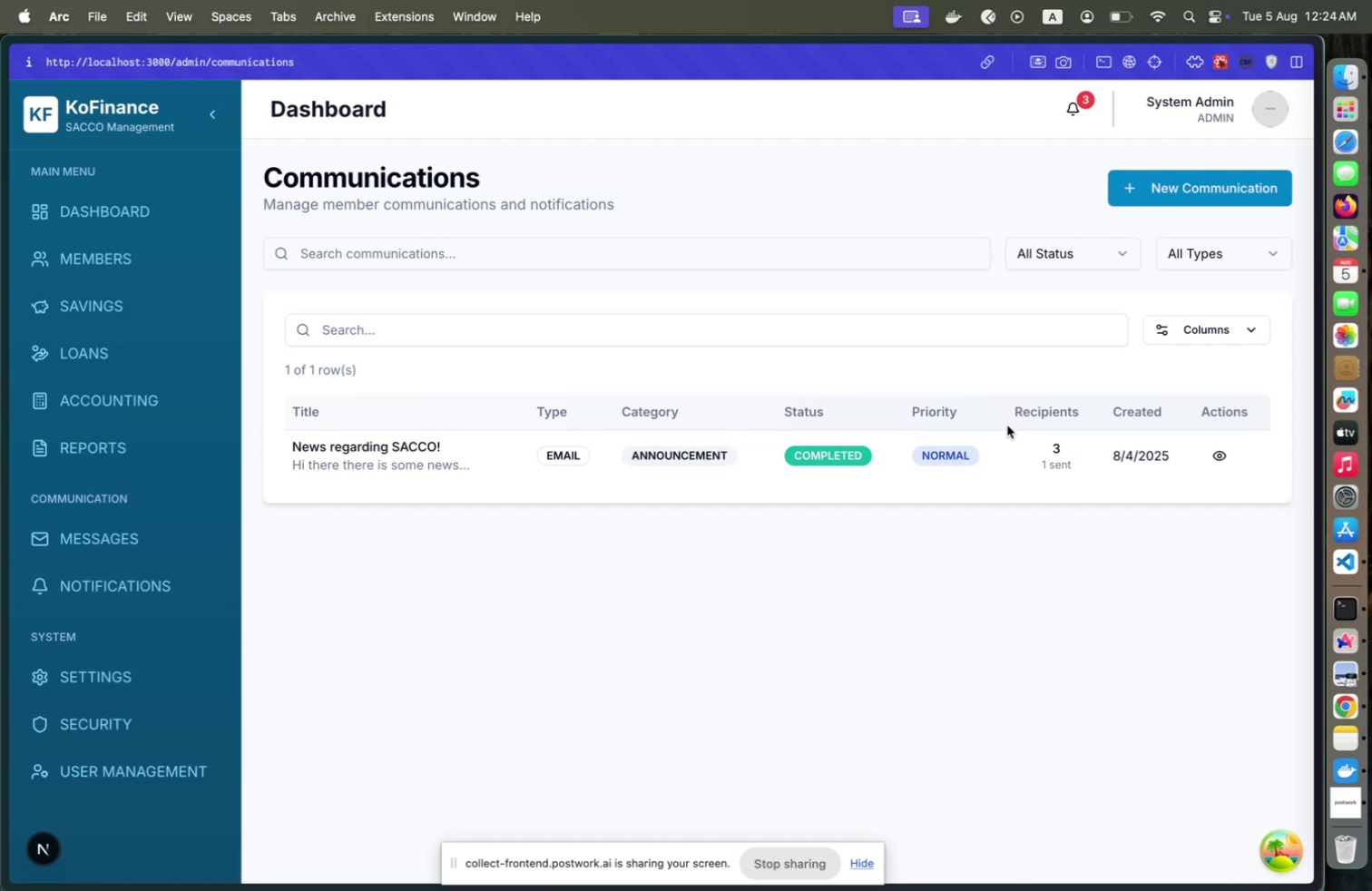 
left_click([193, 163])
 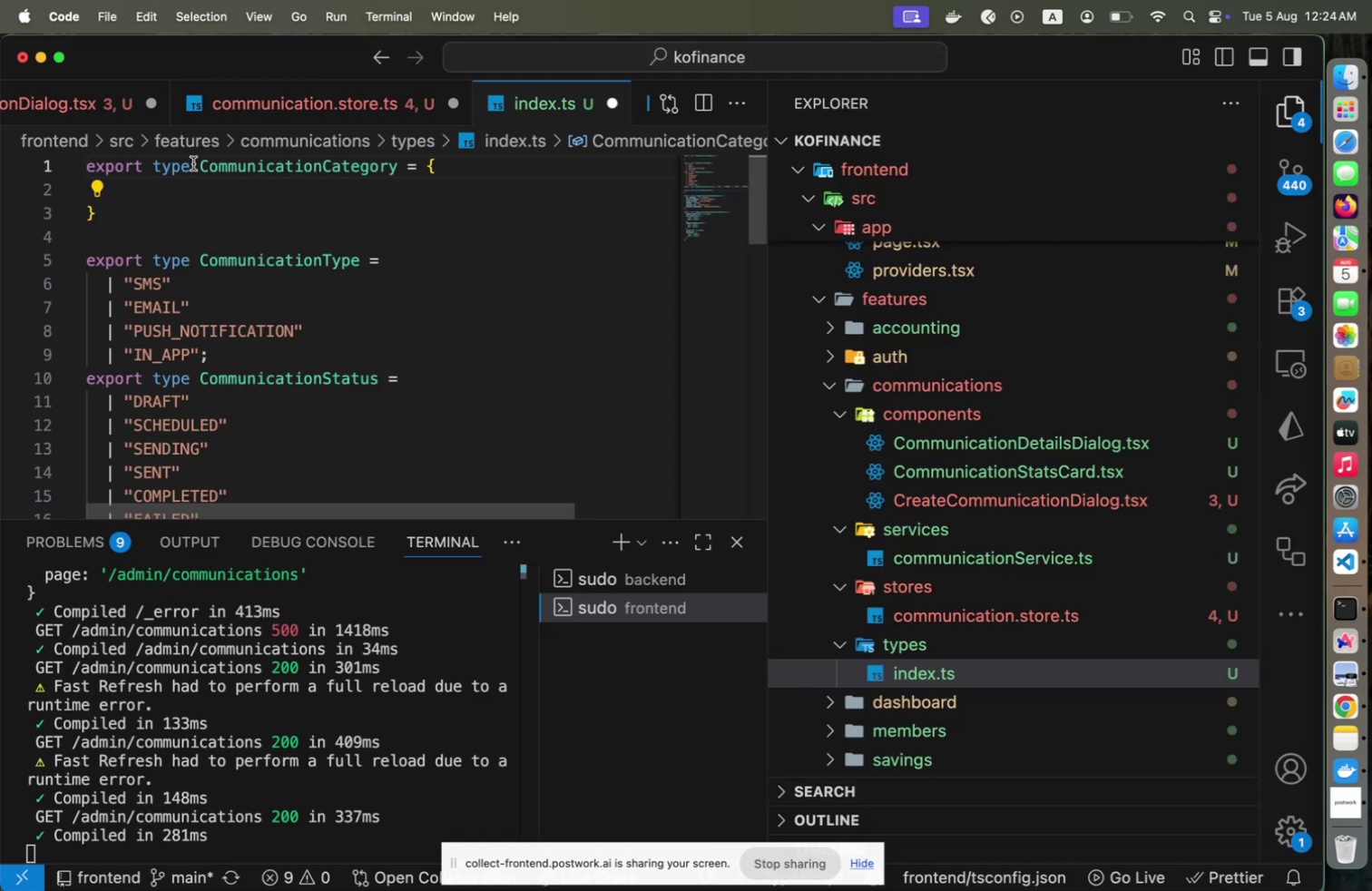 
key(Shift+ArrowLeft)
 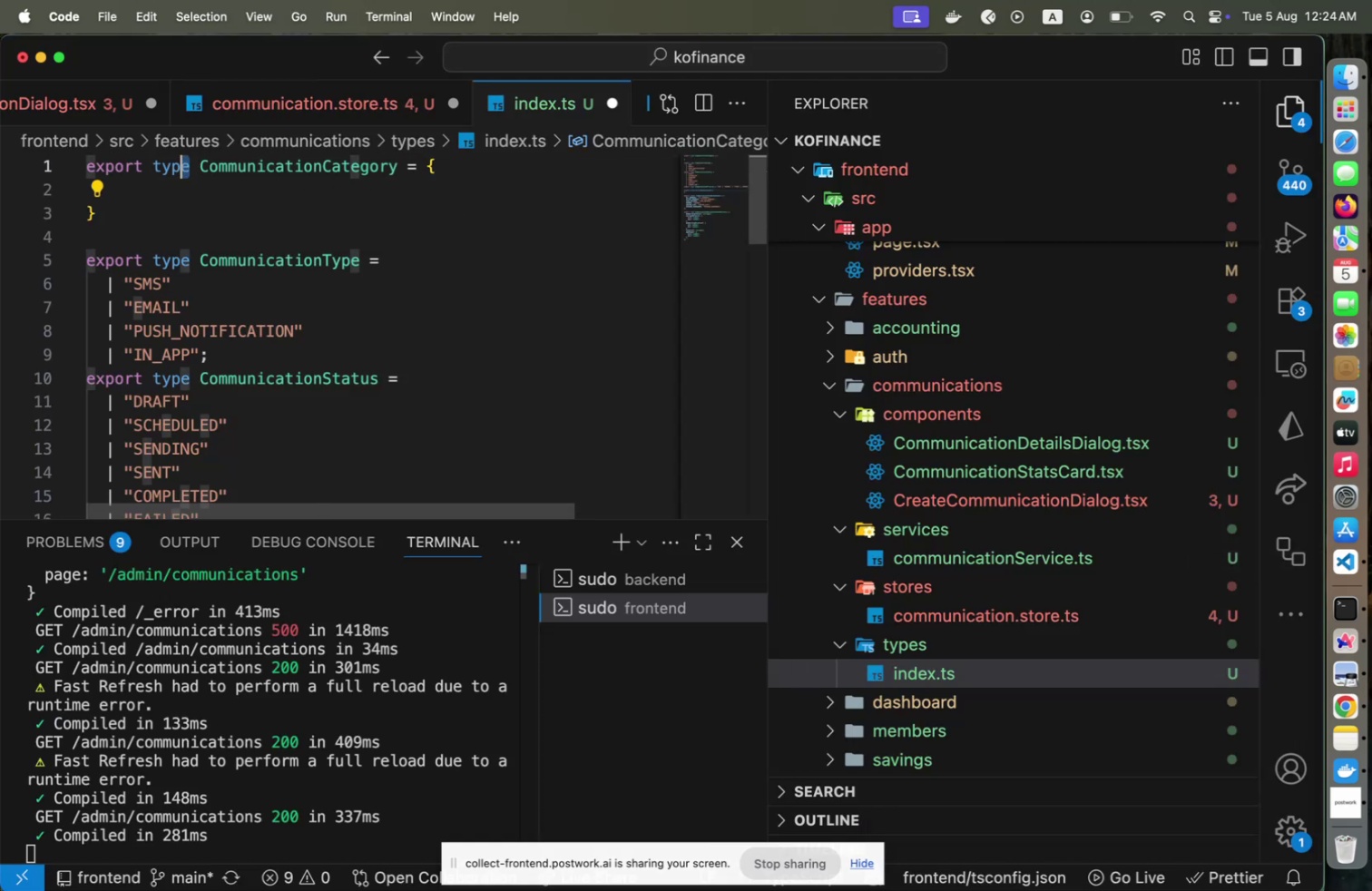 
key(Shift+ArrowLeft)
 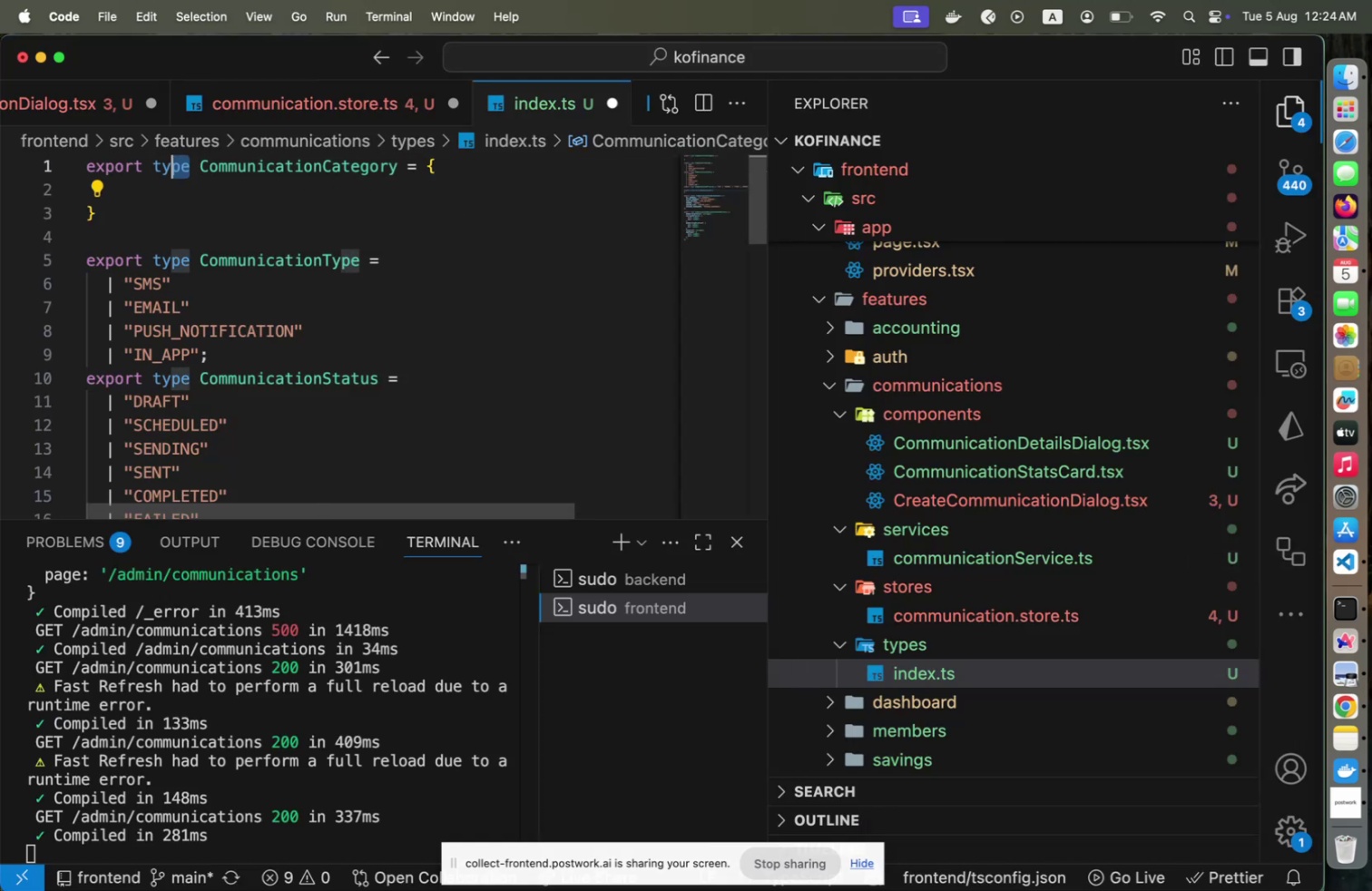 
key(Shift+ArrowLeft)
 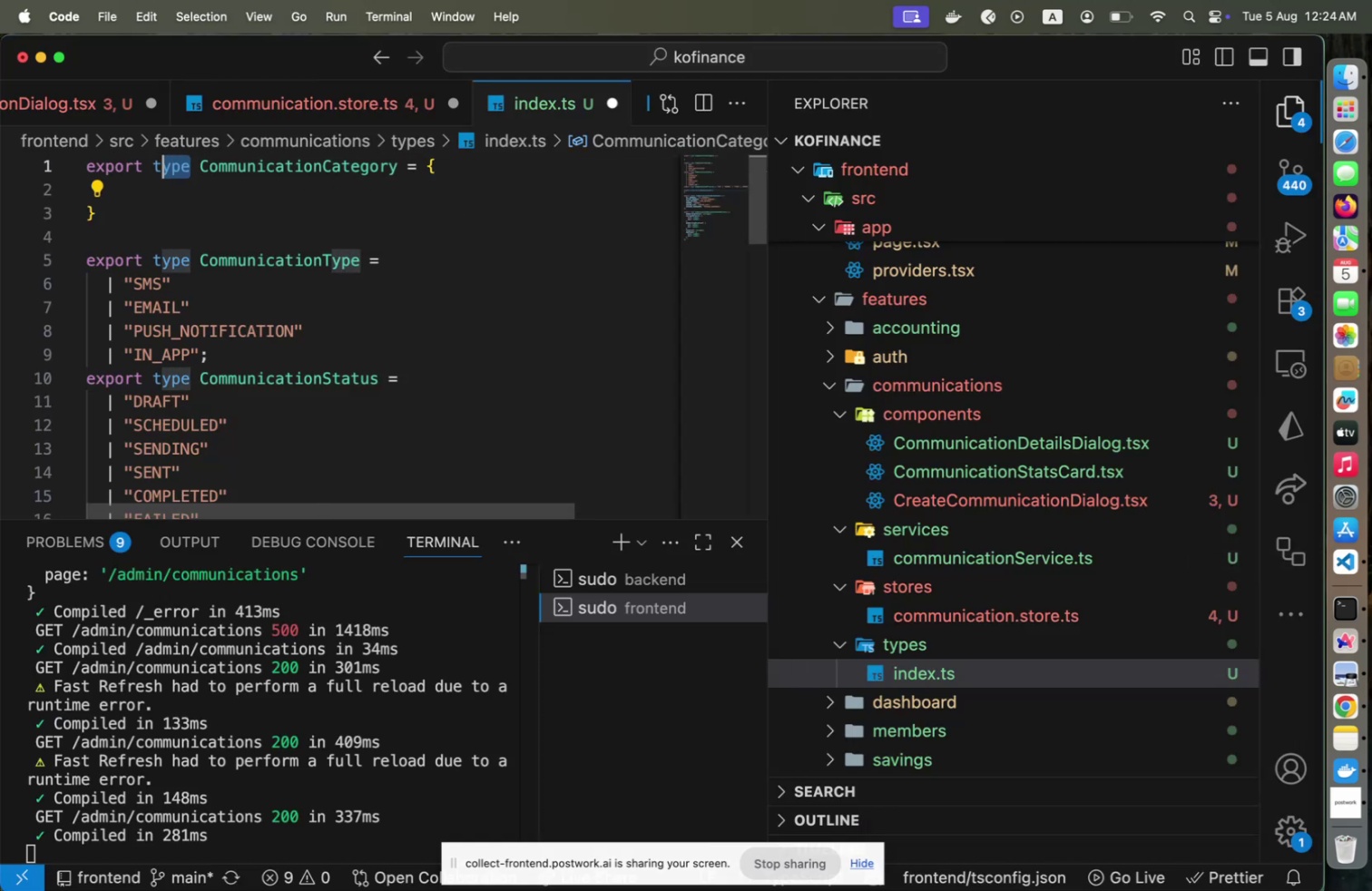 
key(Shift+ArrowLeft)
 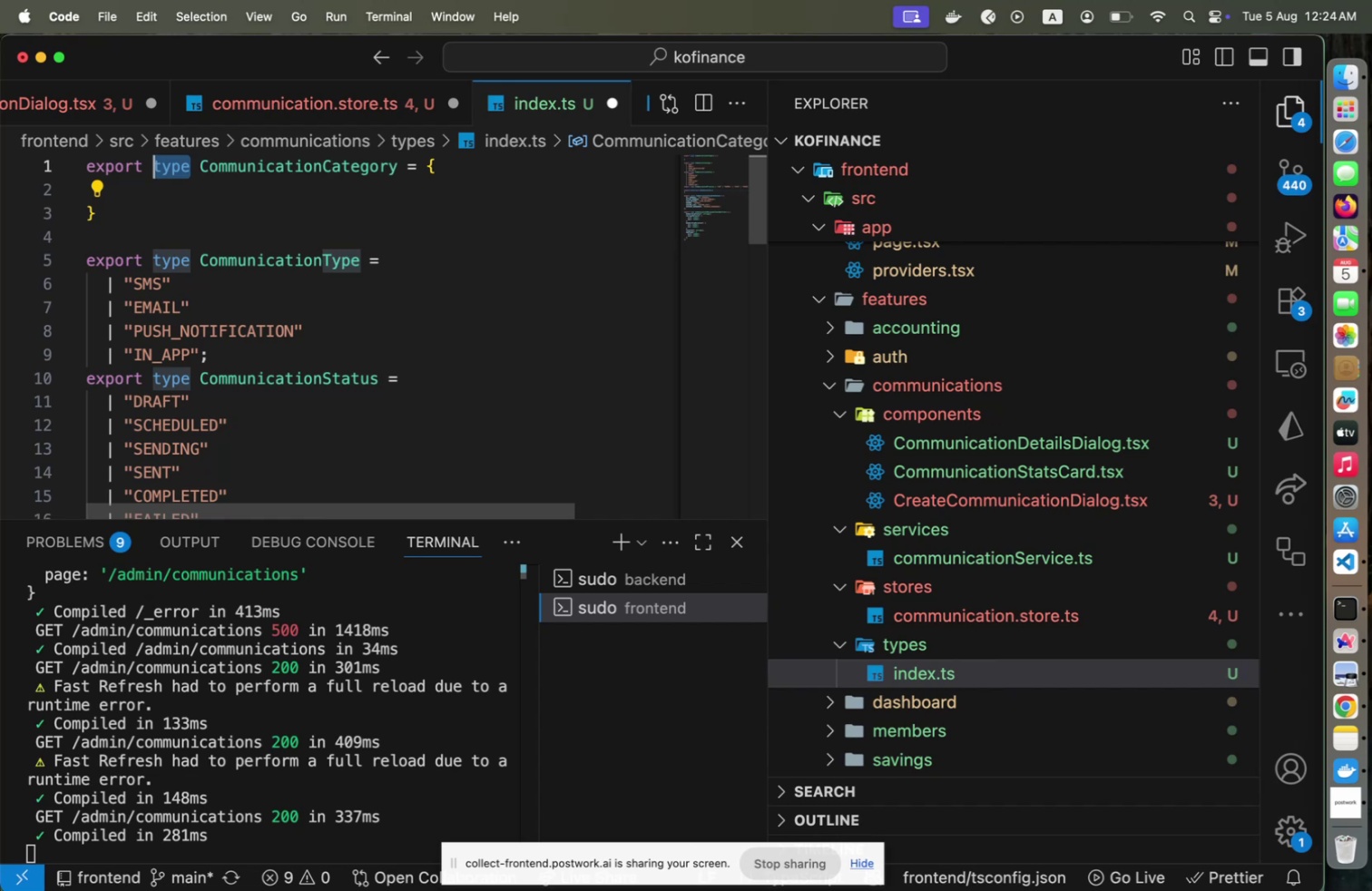 
wait(9.2)
 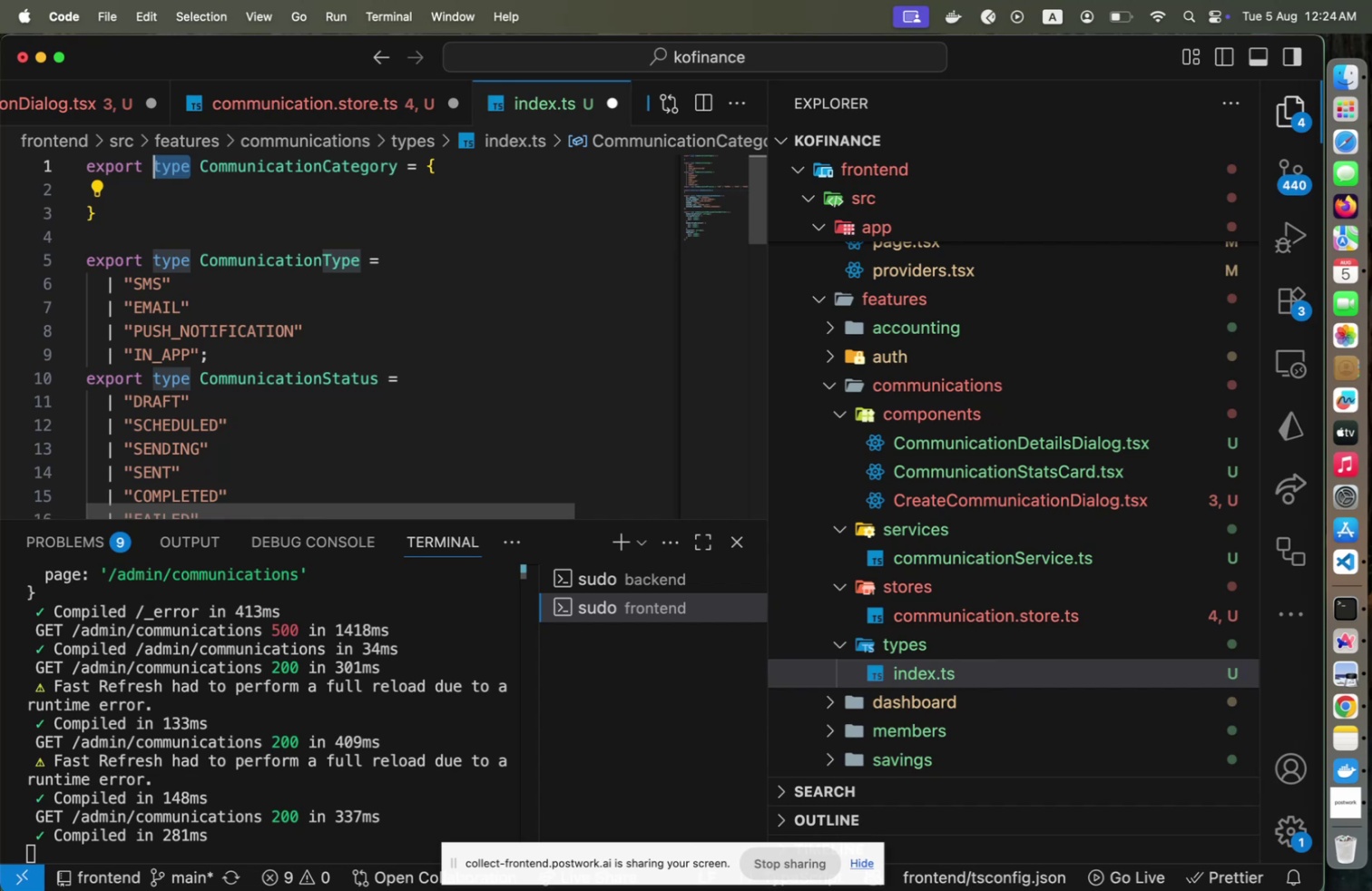 
key(ArrowDown)
 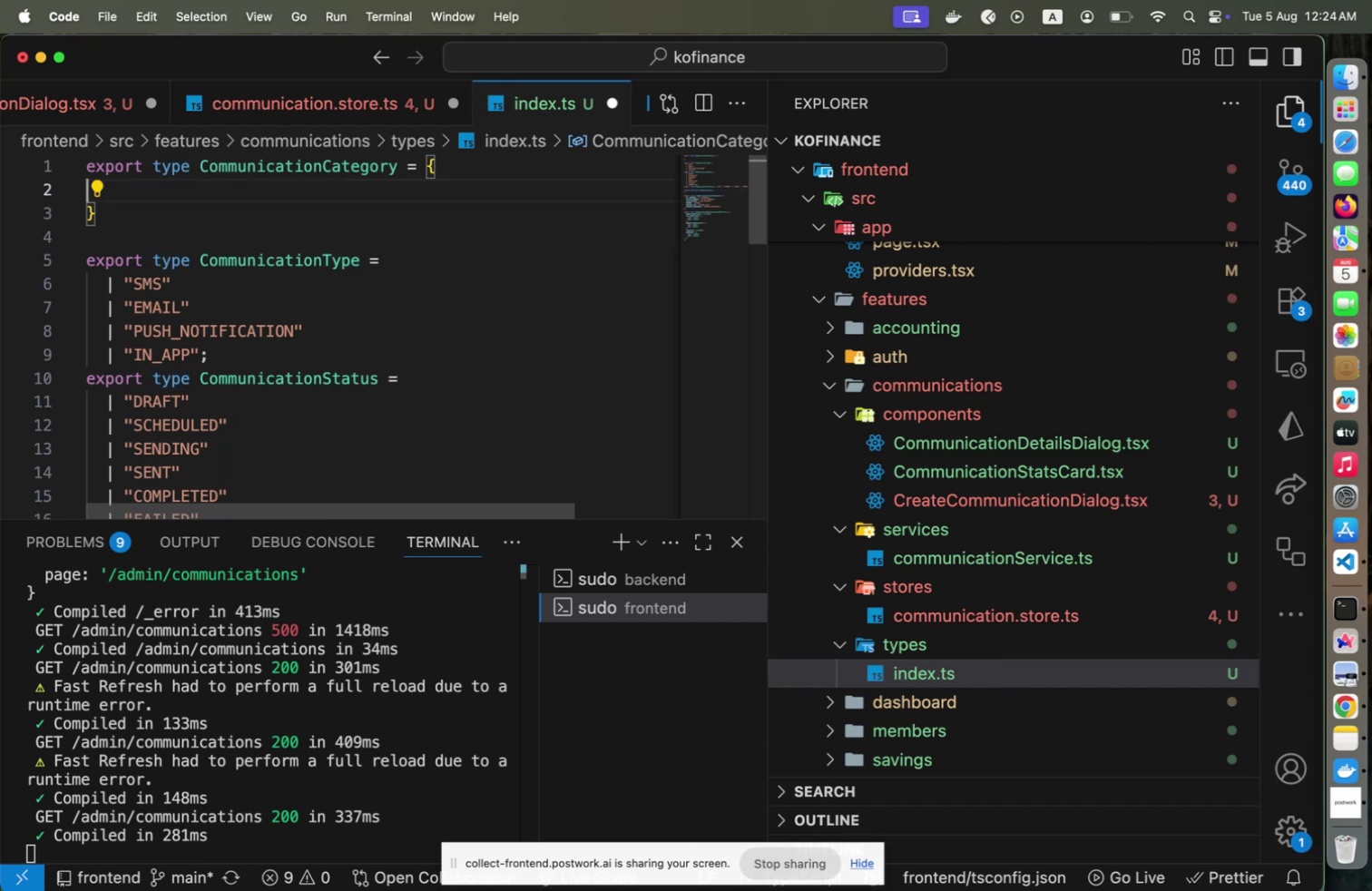 
key(ArrowDown)
 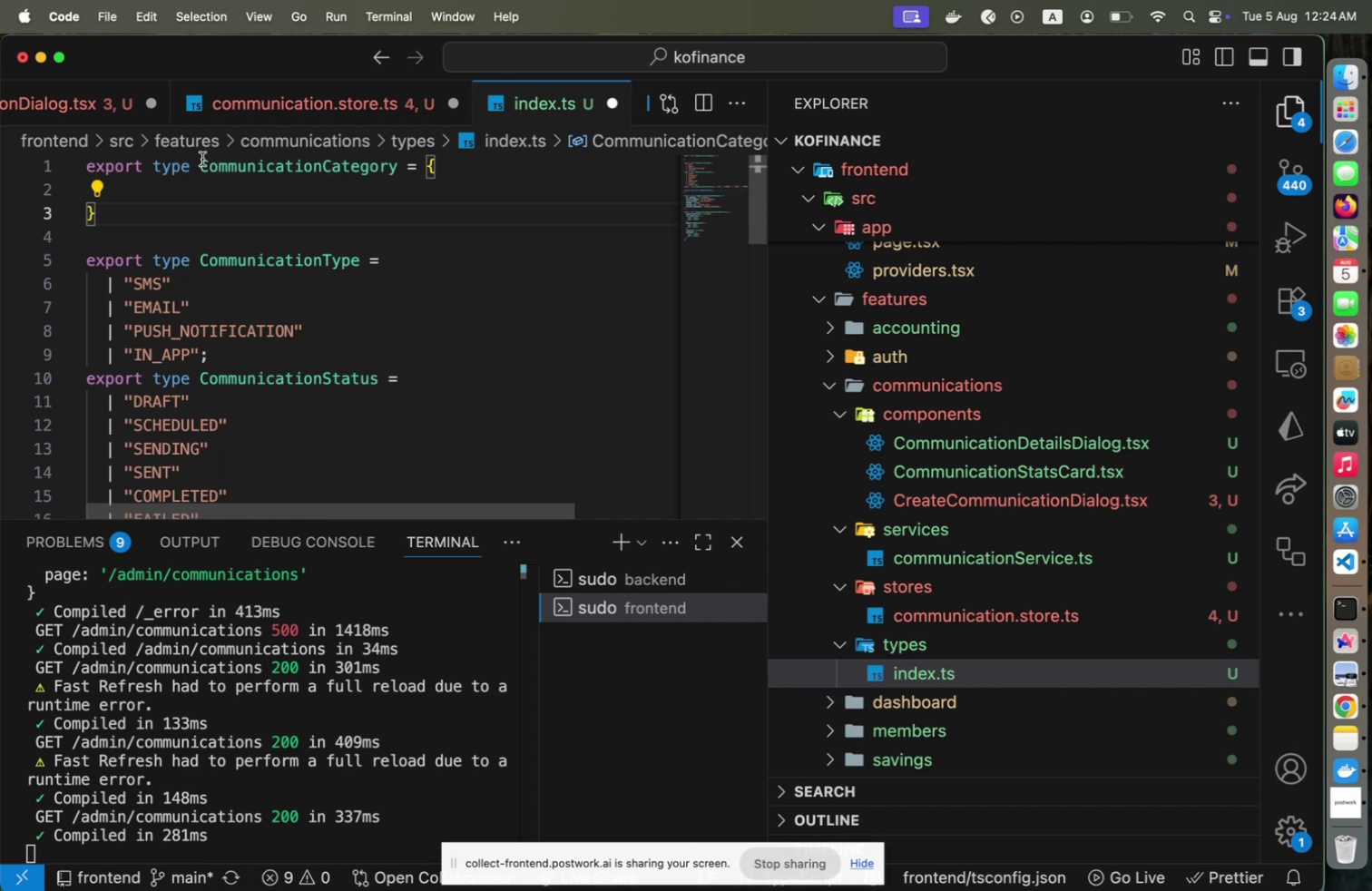 
wait(6.58)
 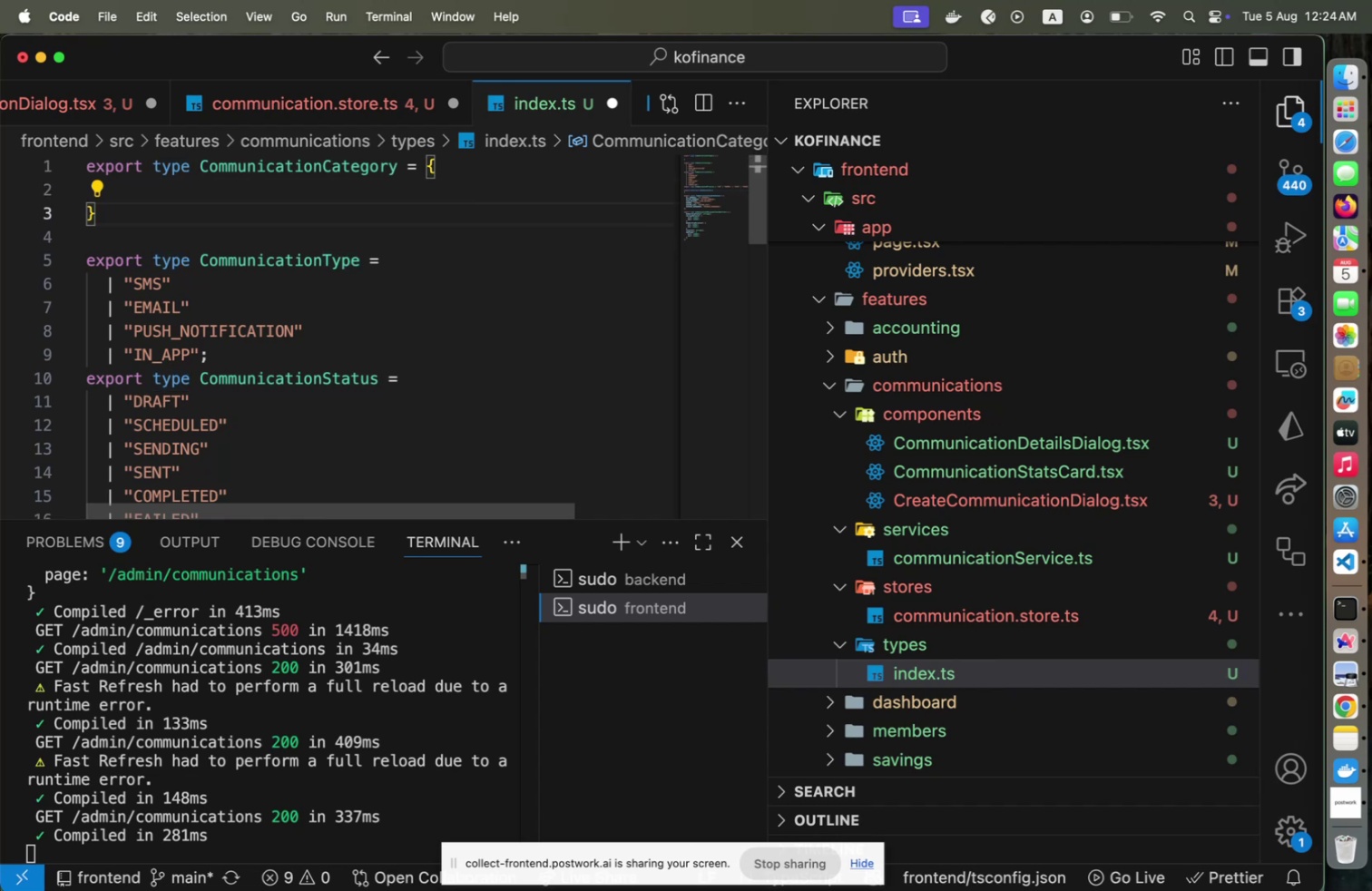 
left_click([1034, 505])
 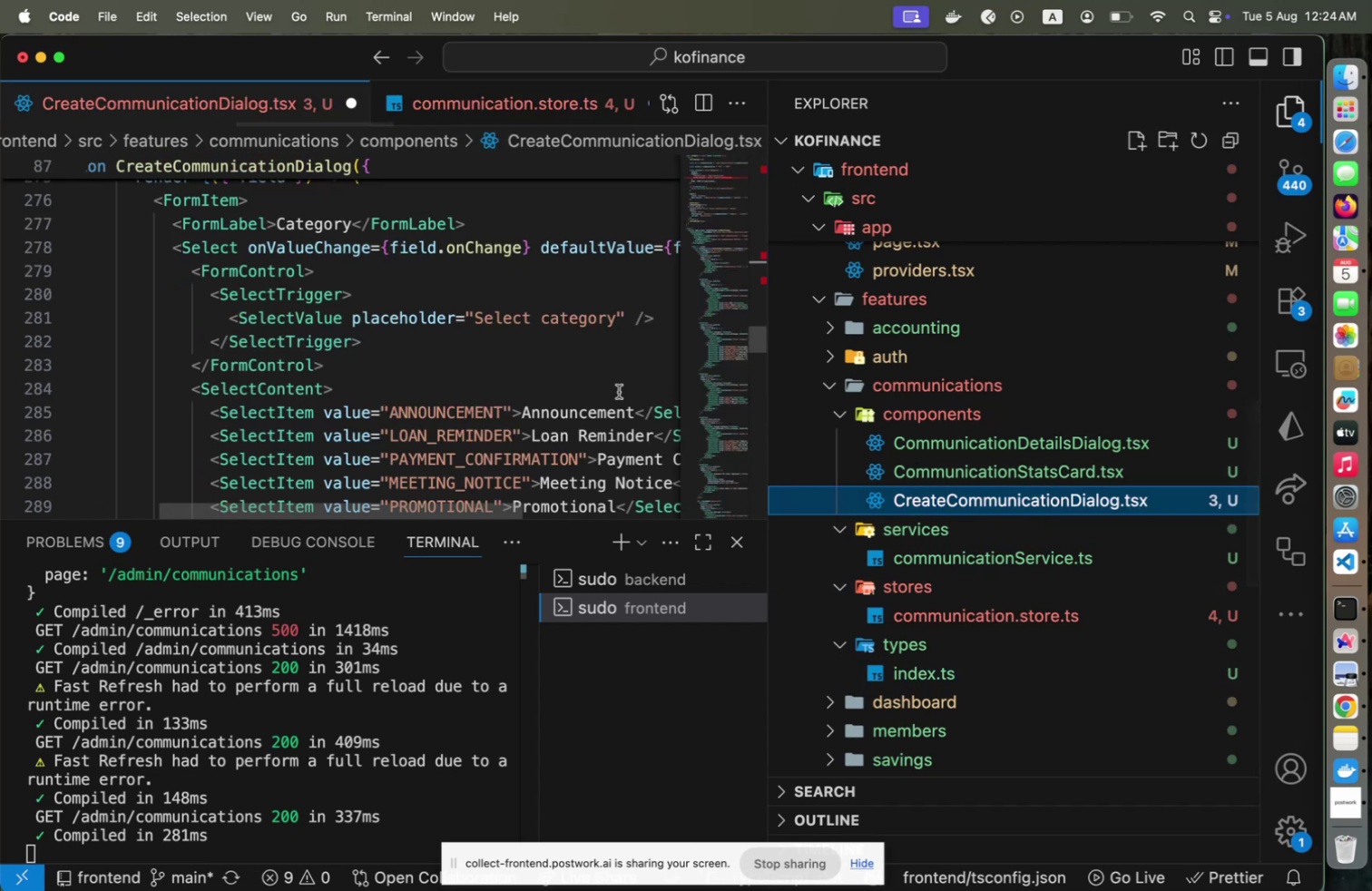 
scroll: coordinate [618, 397], scroll_direction: up, amount: 19.0
 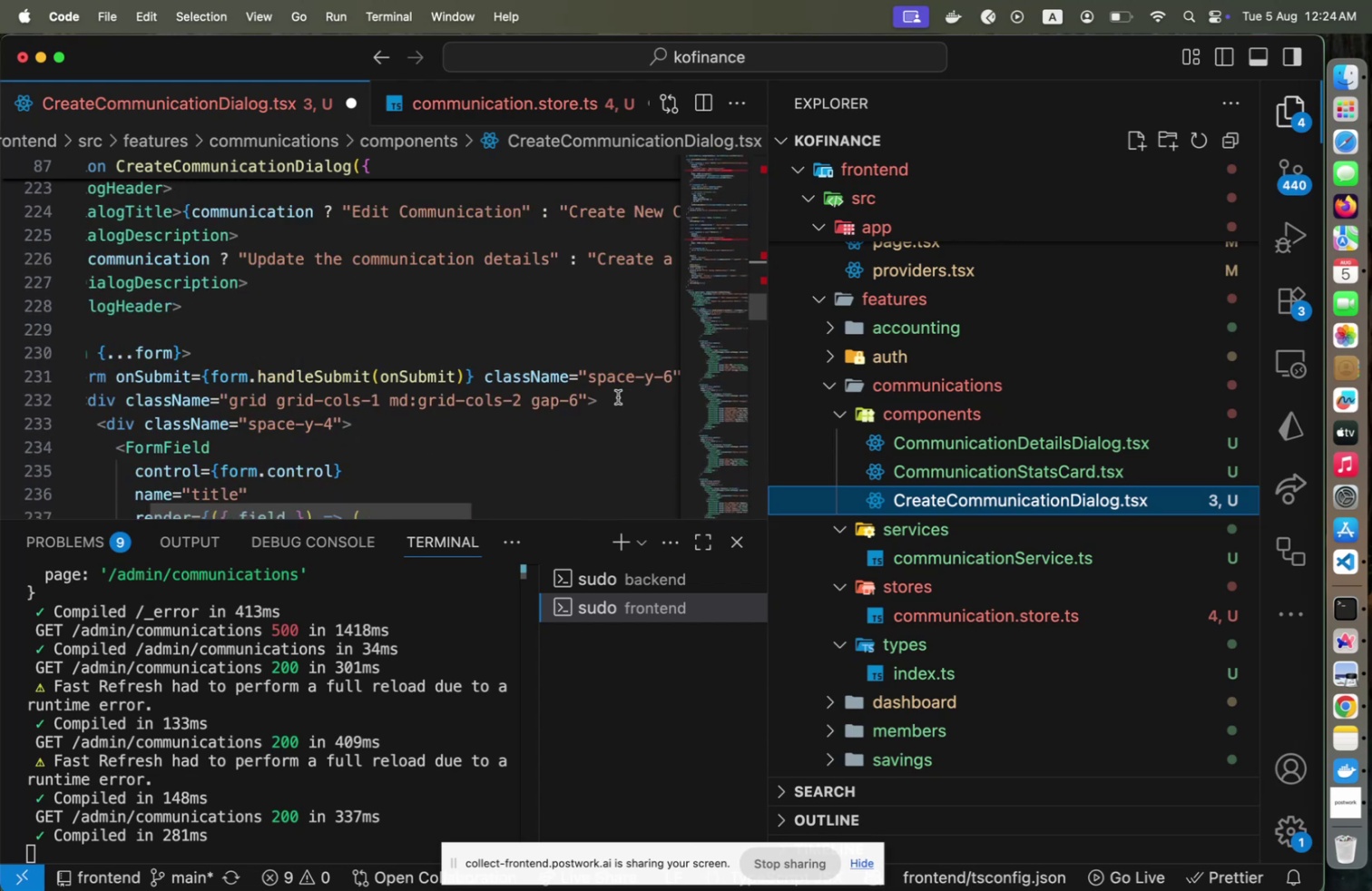 
scroll: coordinate [618, 397], scroll_direction: down, amount: 17.0
 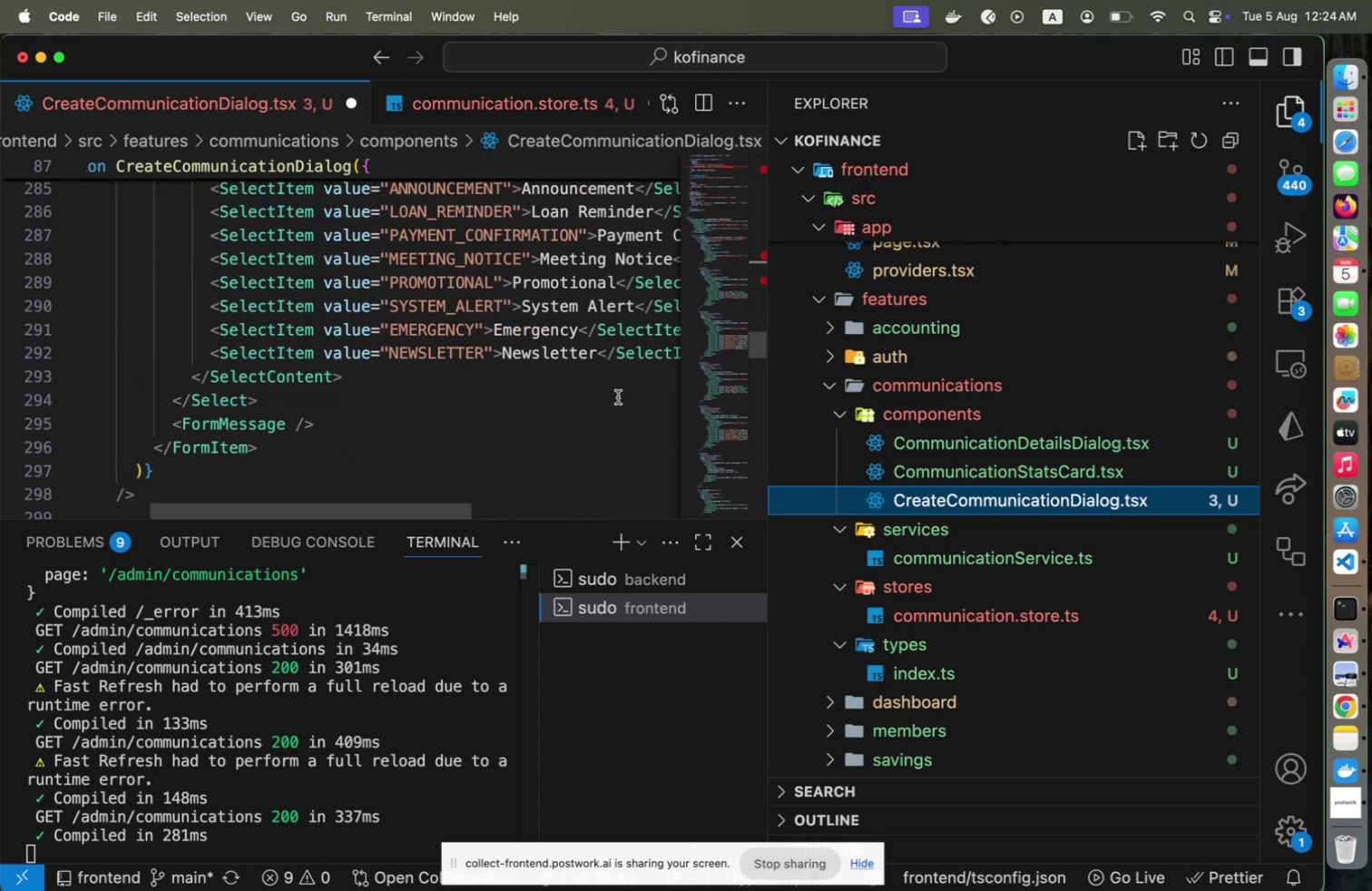 
scroll: coordinate [618, 397], scroll_direction: up, amount: 2.0
 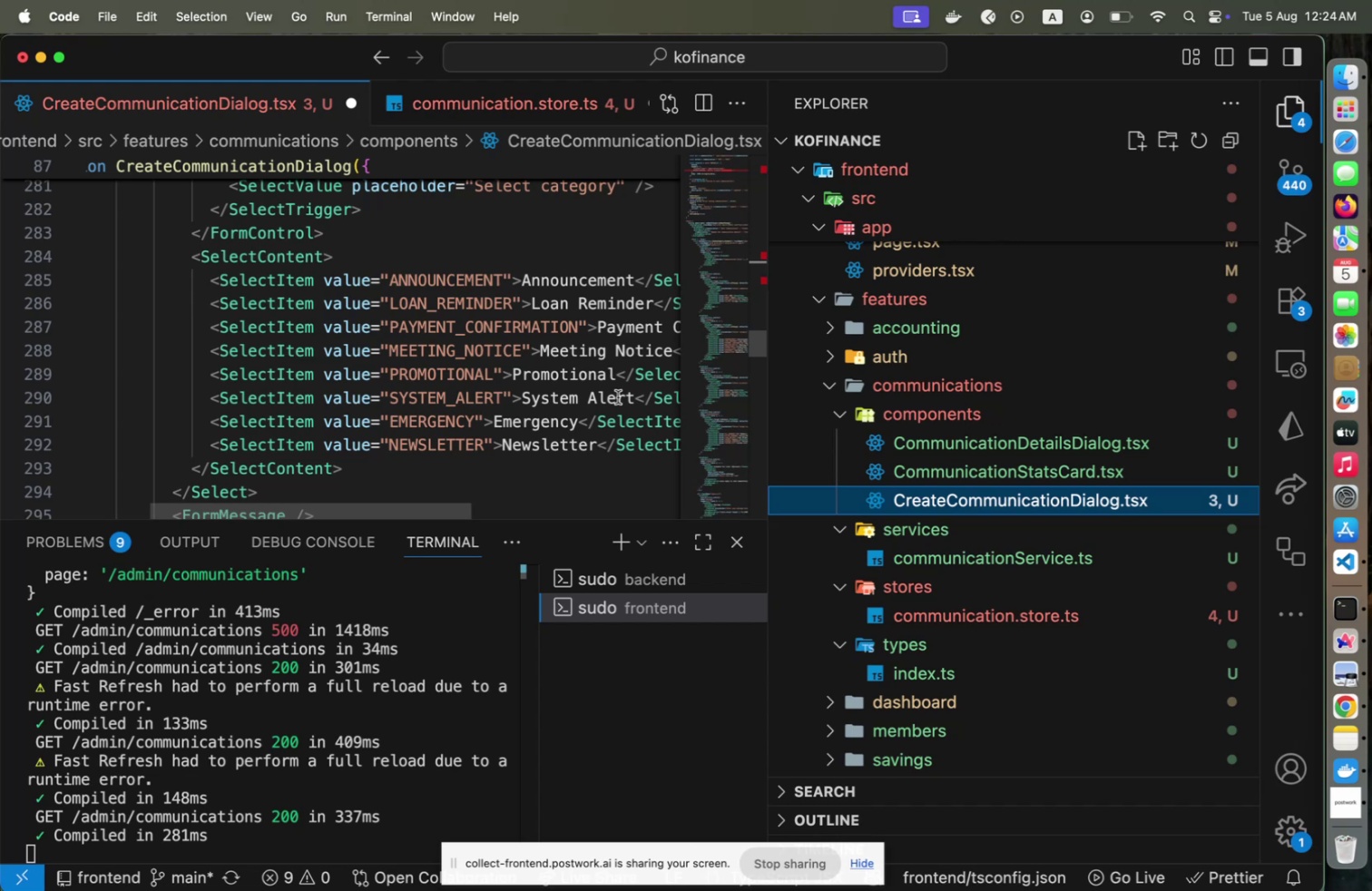 
wait(6.95)
 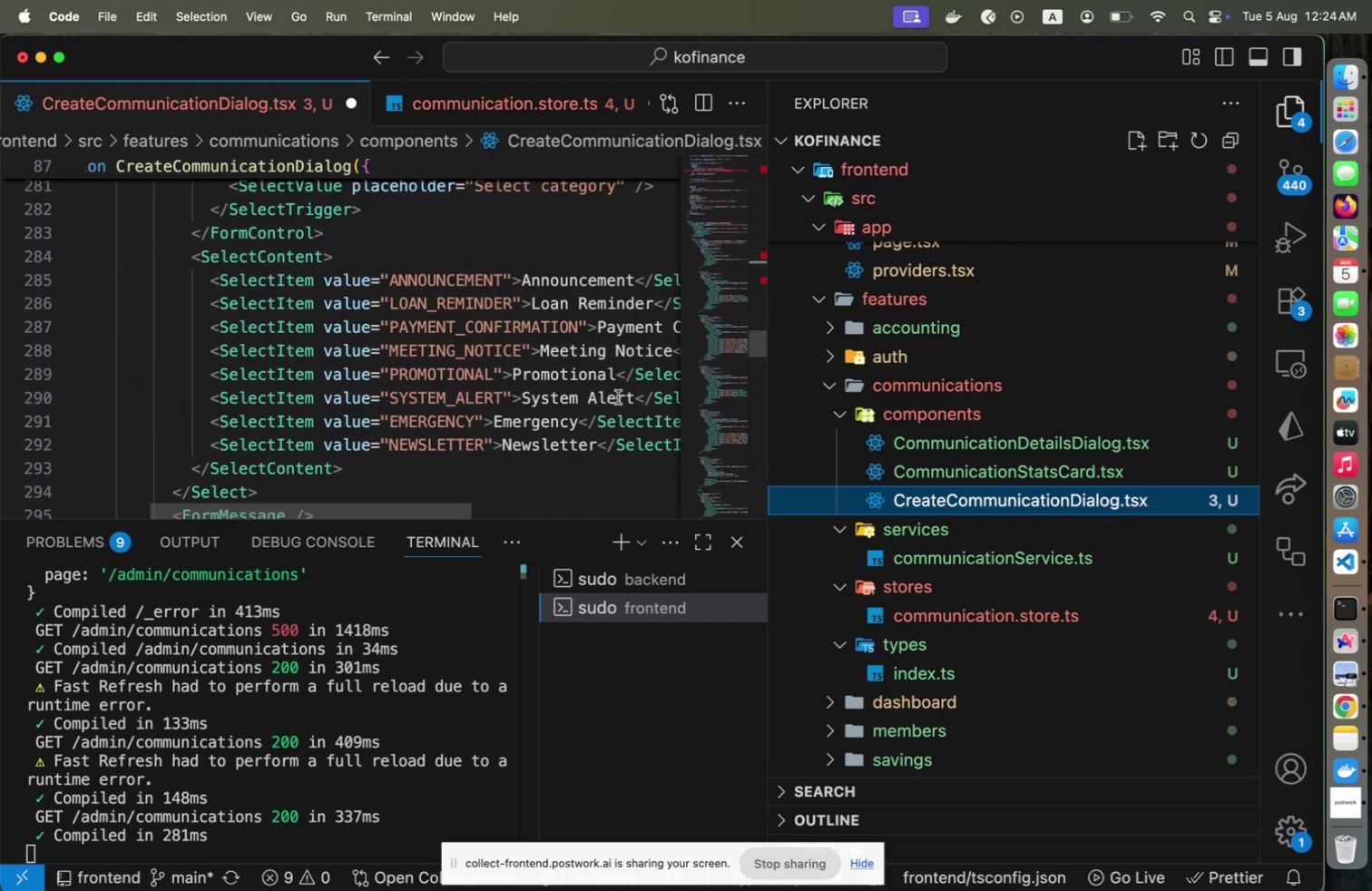 
scroll: coordinate [618, 397], scroll_direction: down, amount: 1.0
 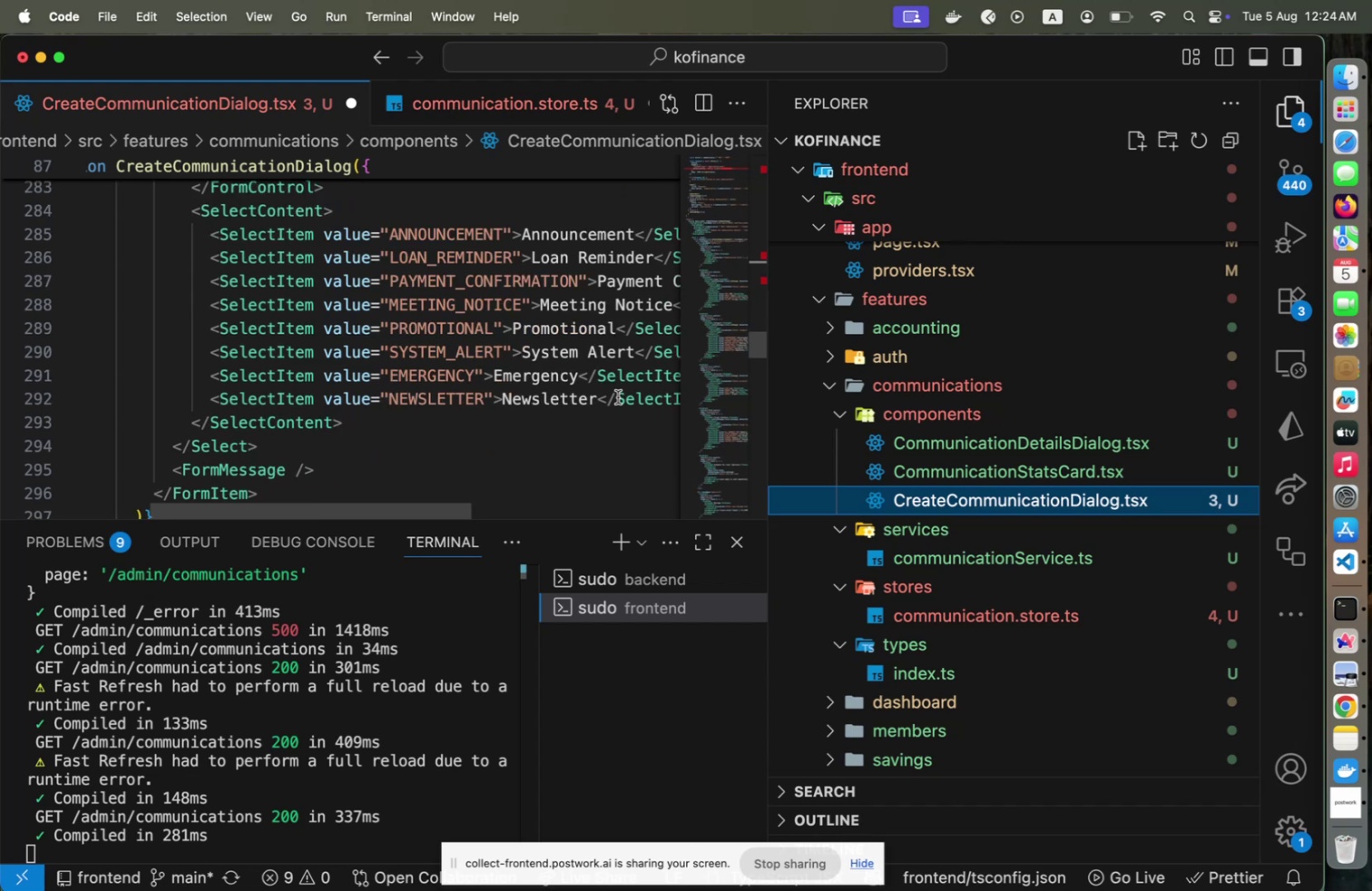 
wait(8.44)
 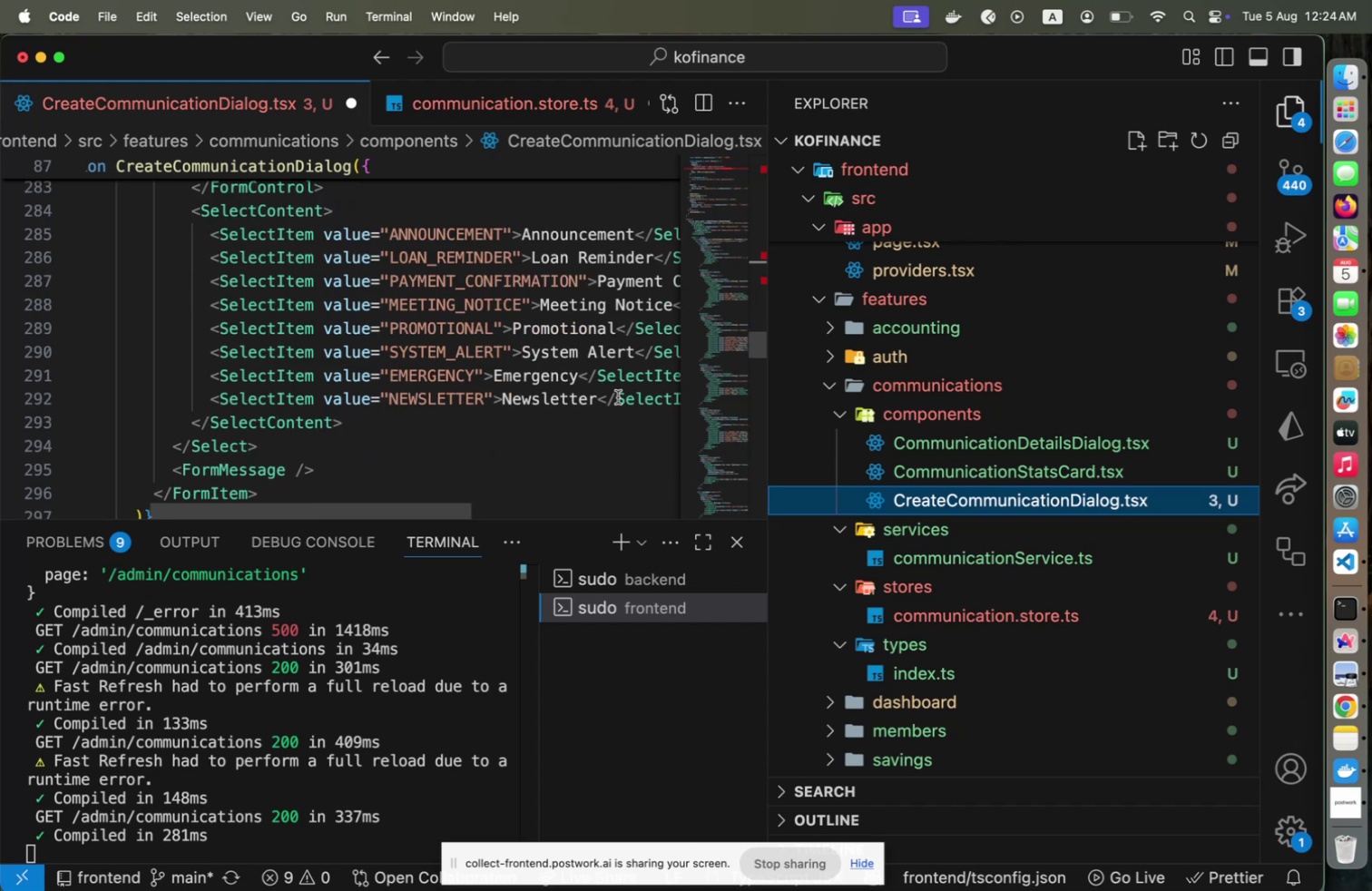 
scroll: coordinate [619, 396], scroll_direction: down, amount: 24.0
 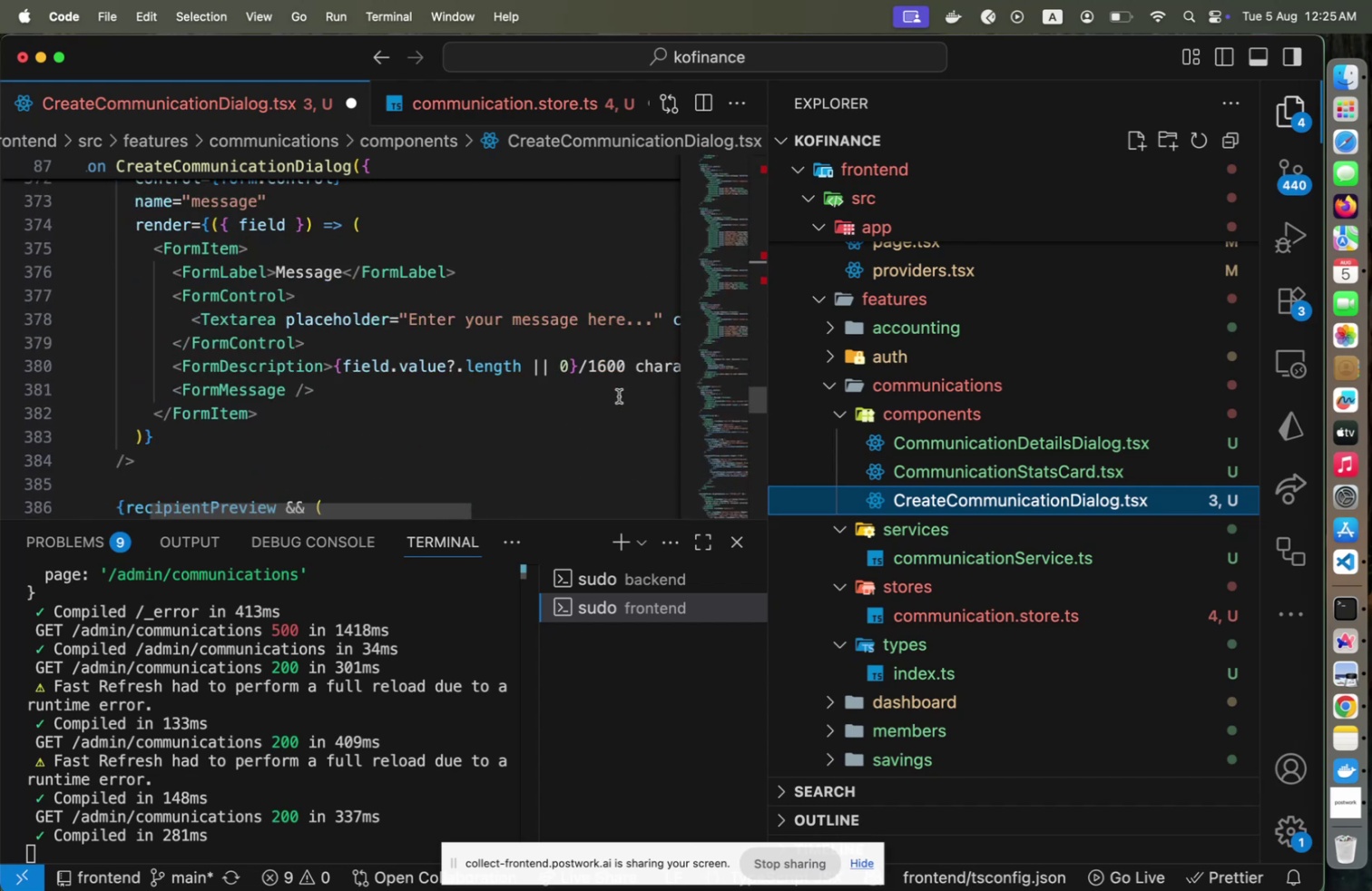 
scroll: coordinate [619, 396], scroll_direction: up, amount: 5.0
 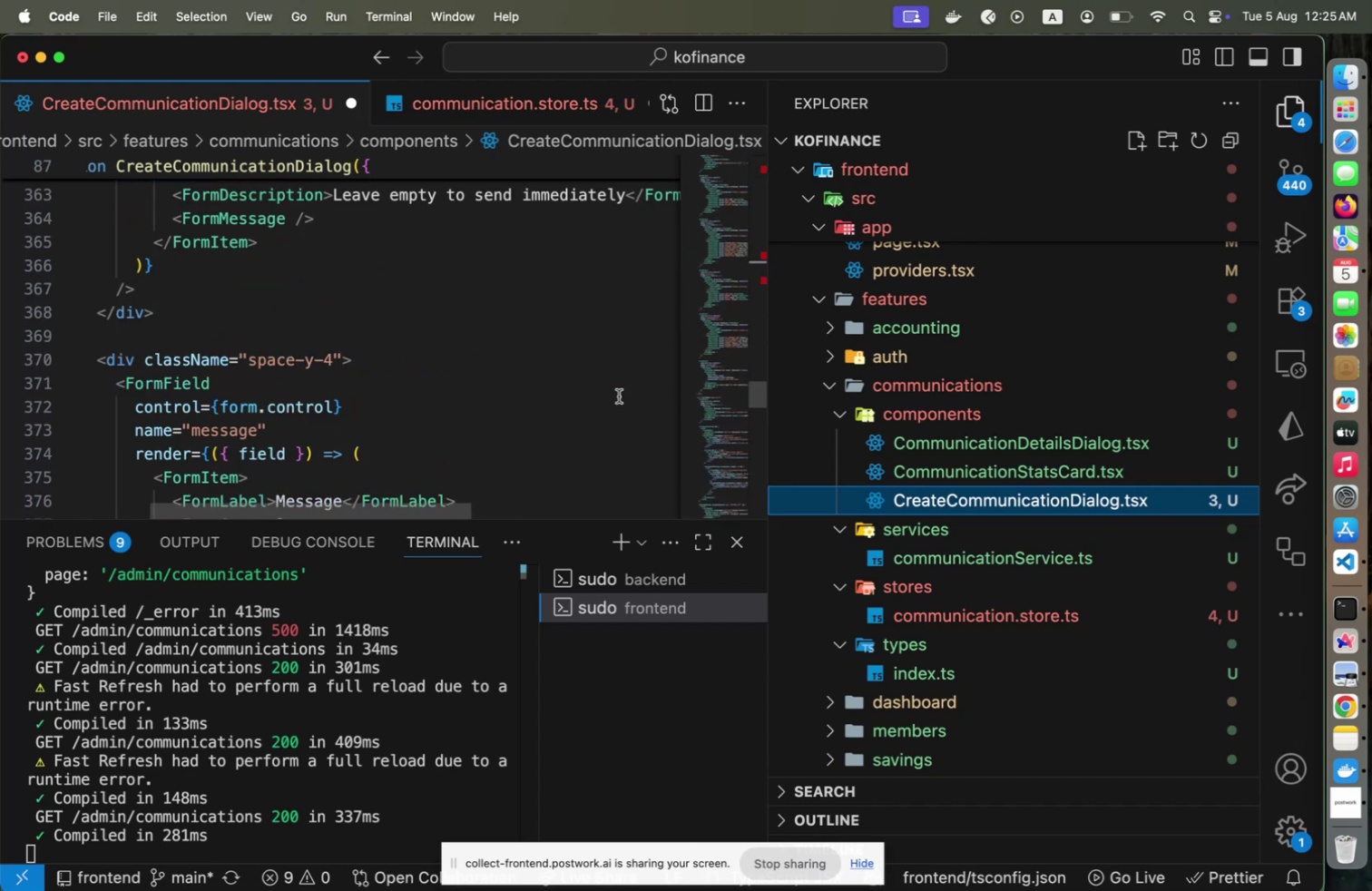 
scroll: coordinate [619, 396], scroll_direction: down, amount: 1.0
 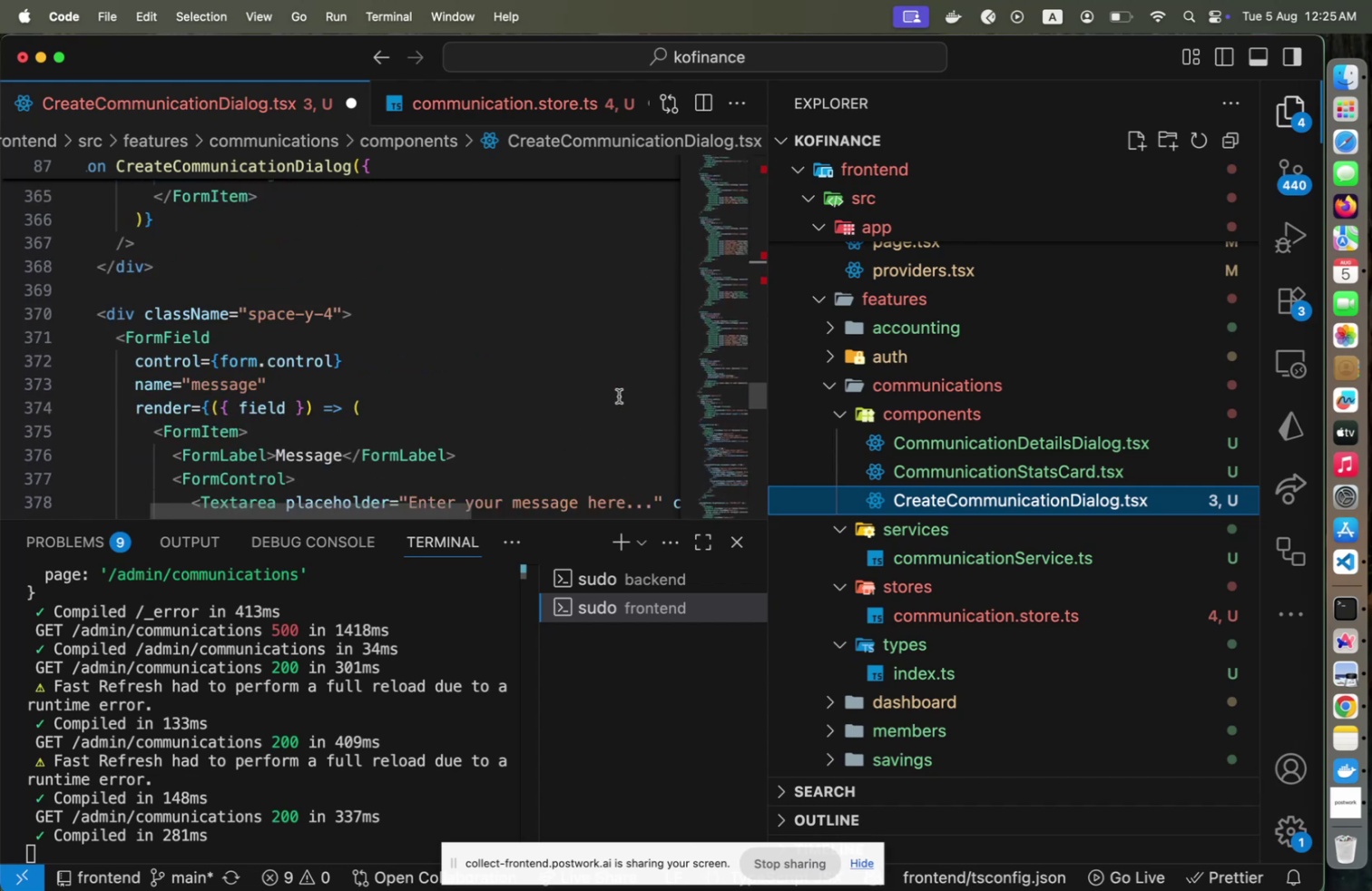 
scroll: coordinate [655, 392], scroll_direction: up, amount: 203.0
 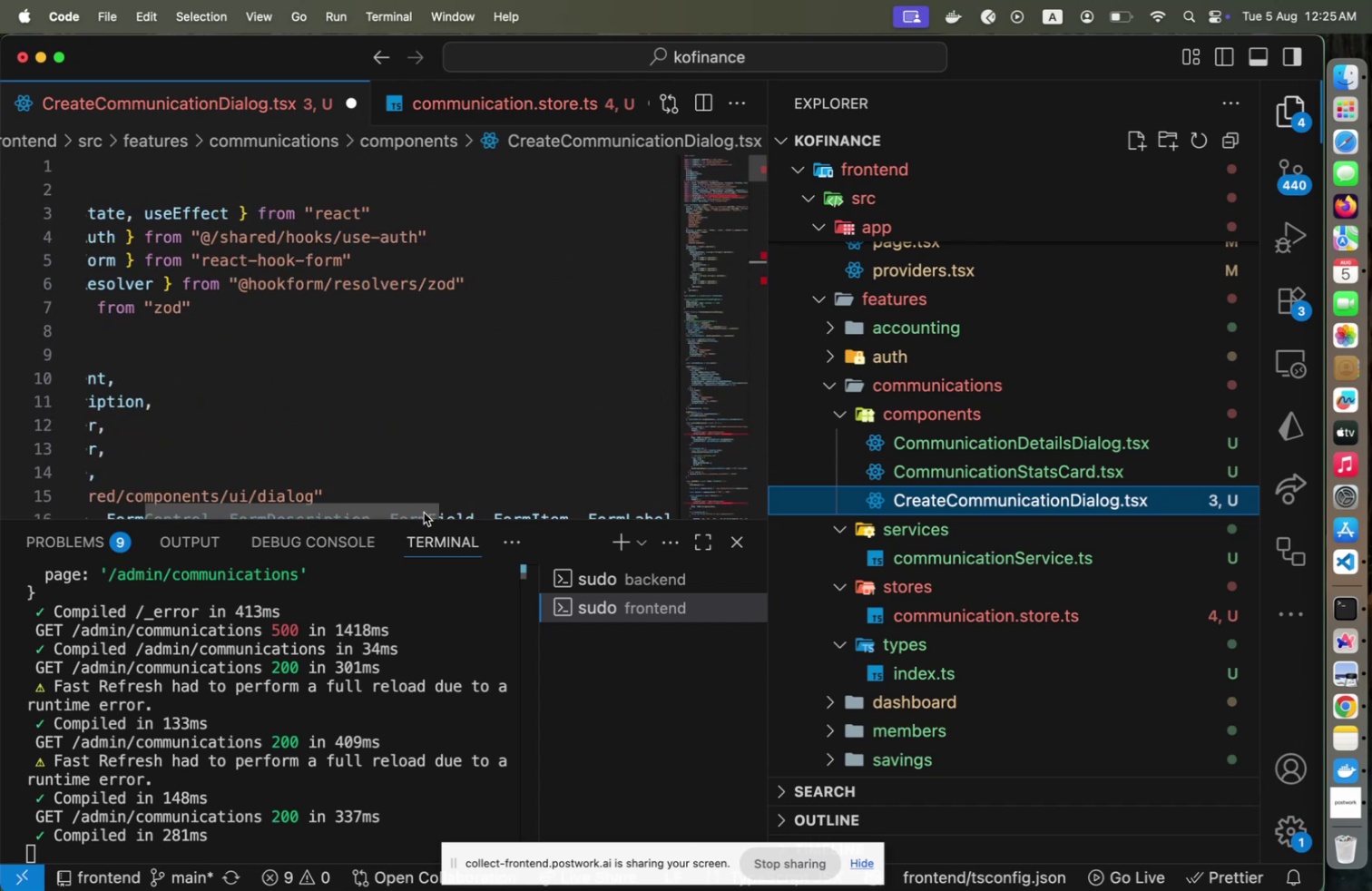 
left_click_drag(start_coordinate=[424, 512], to_coordinate=[272, 500])
 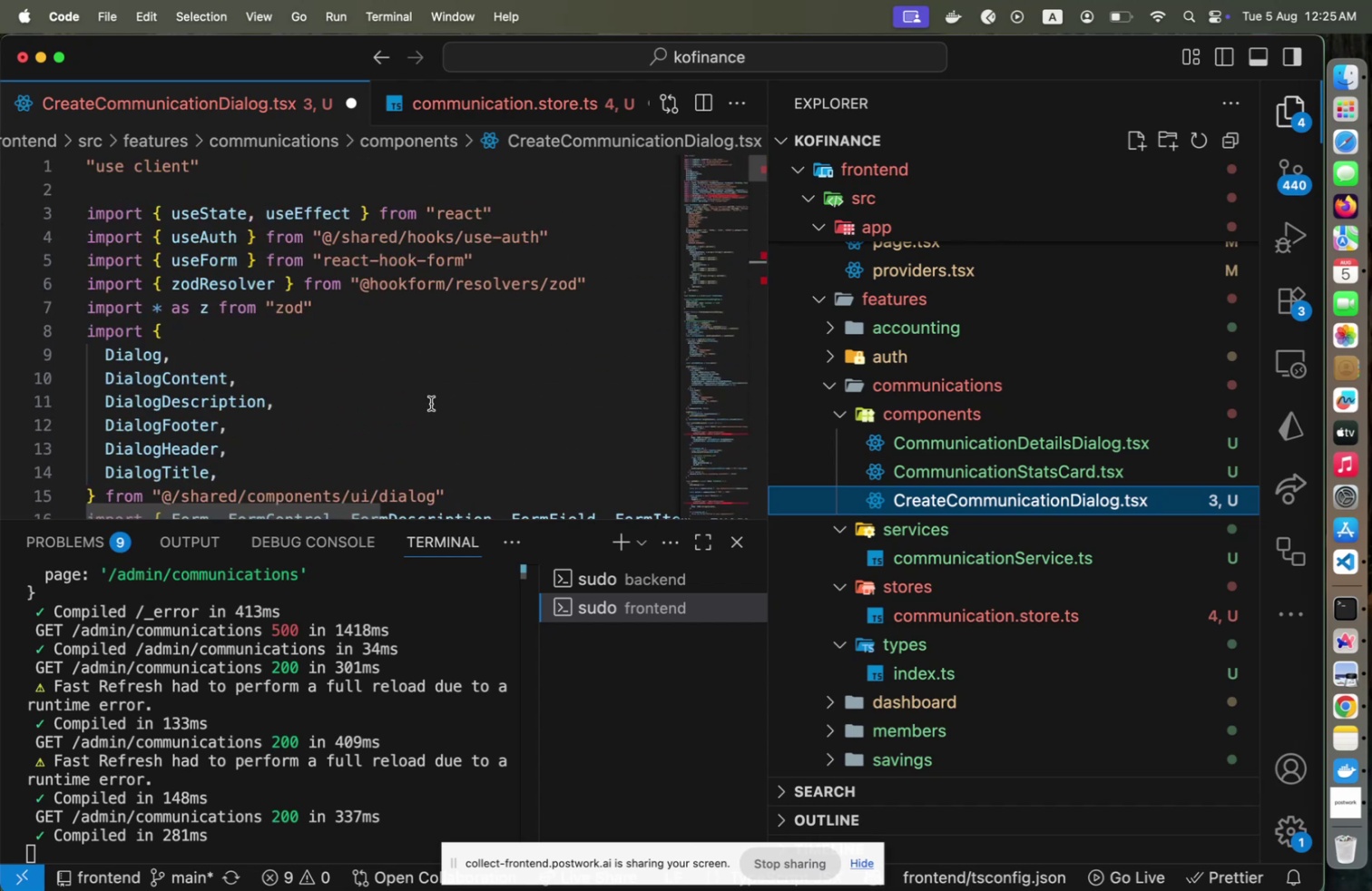 
scroll: coordinate [431, 403], scroll_direction: down, amount: 7.0
 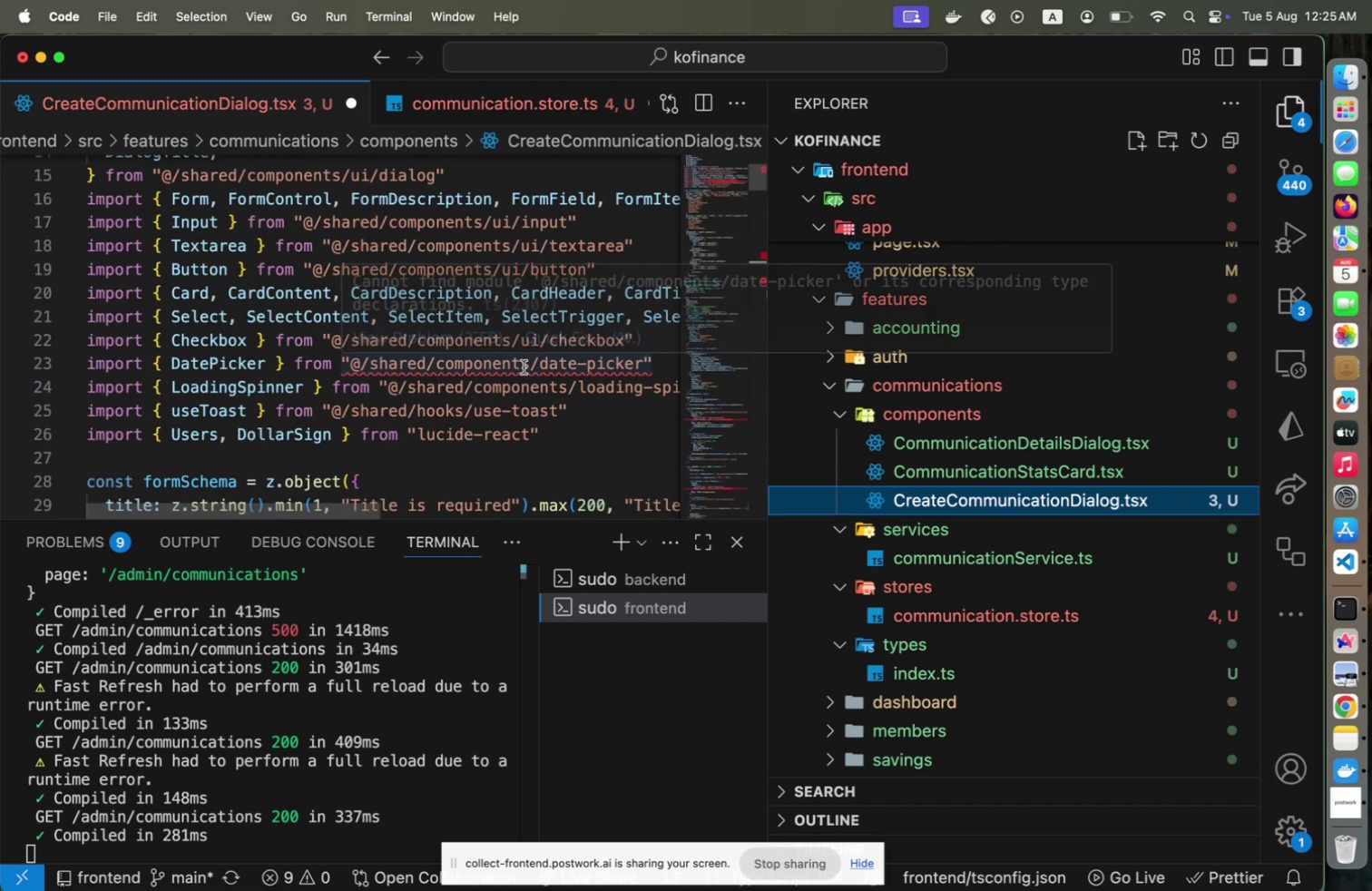 
left_click([543, 357])
 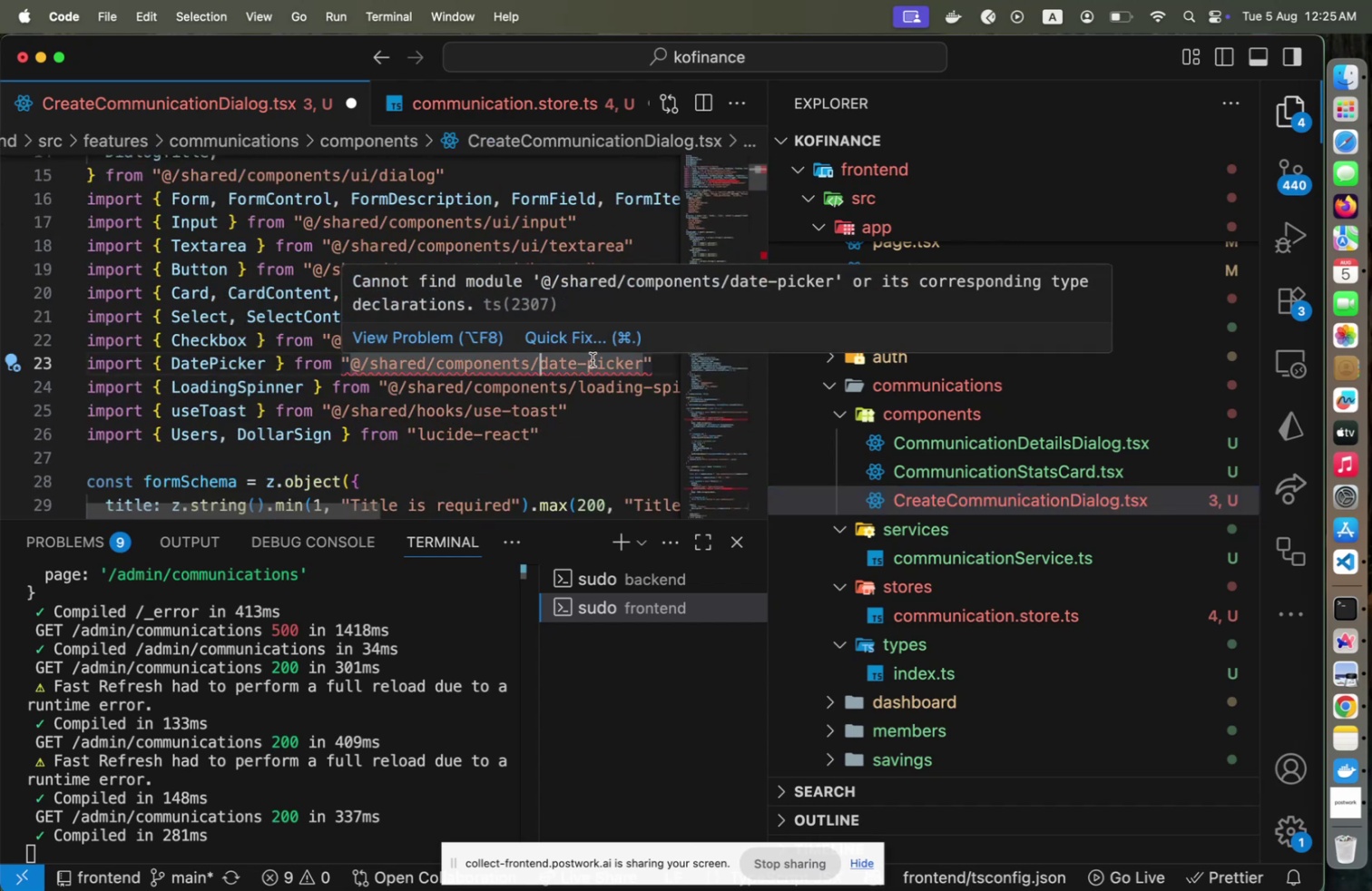 
type(ui/)
key(Backspace)
key(Backspace)
key(Backspace)
 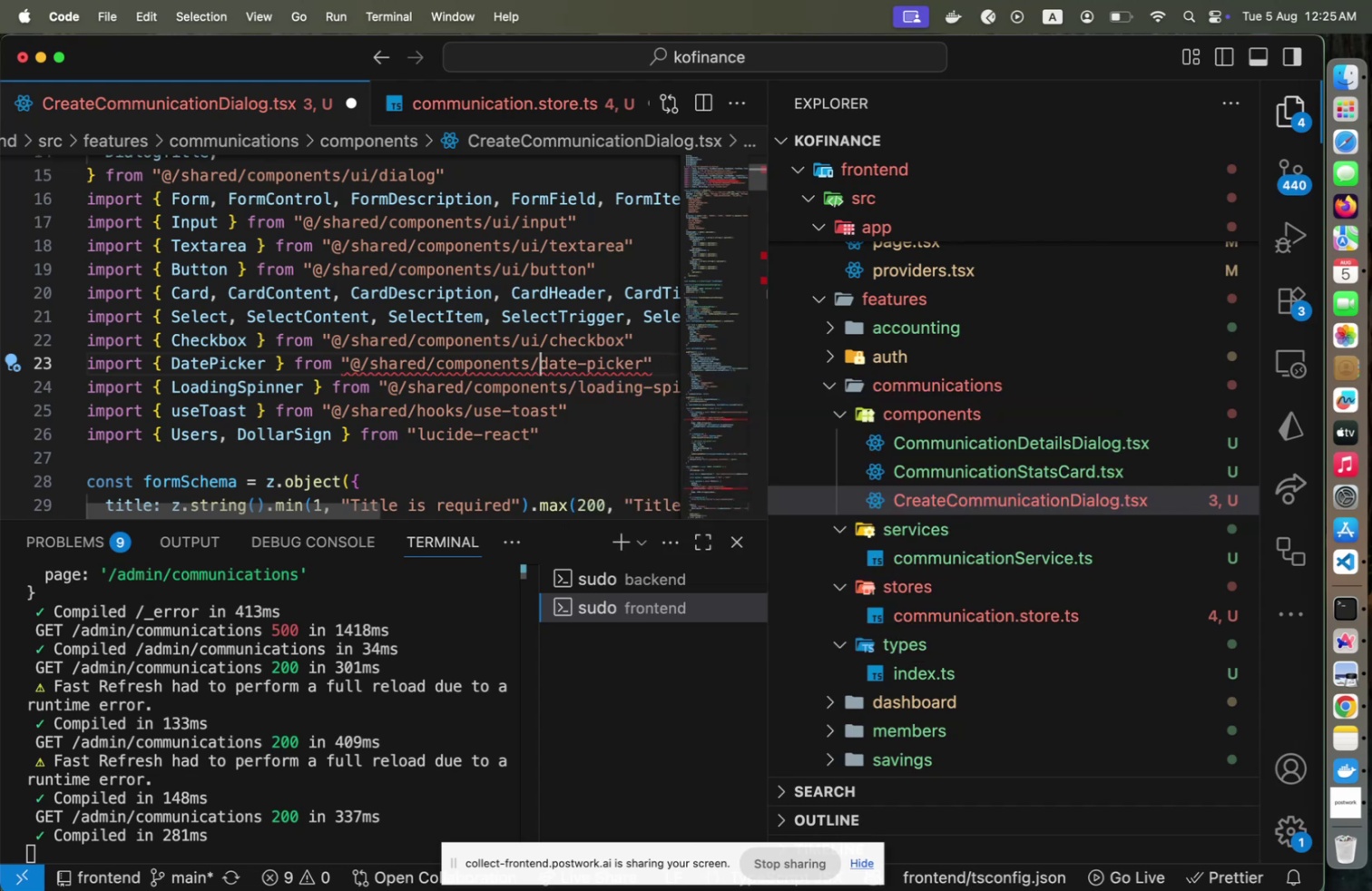 
key(Meta+CommandLeft)
 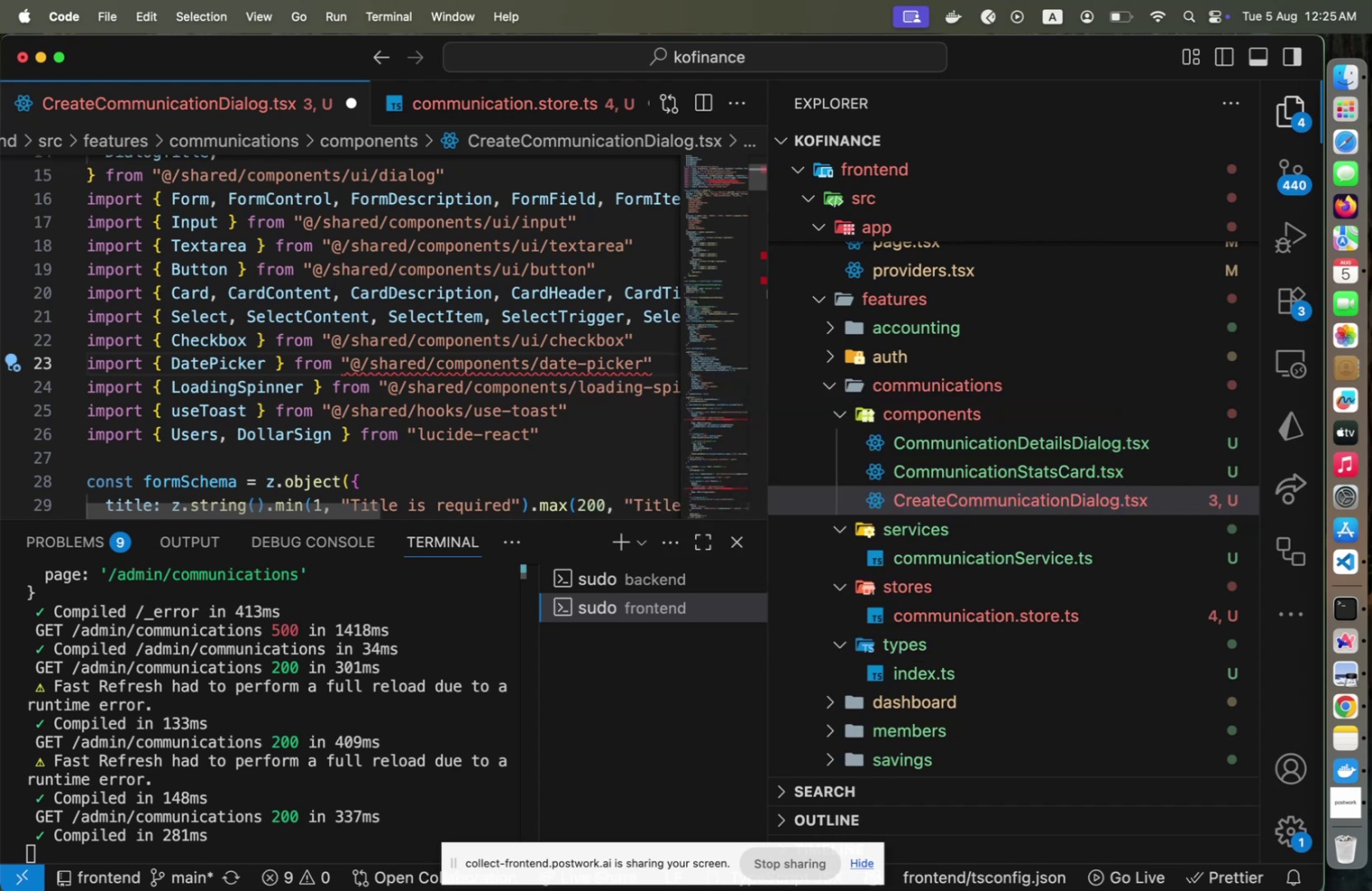 
key(Meta+Tab)
 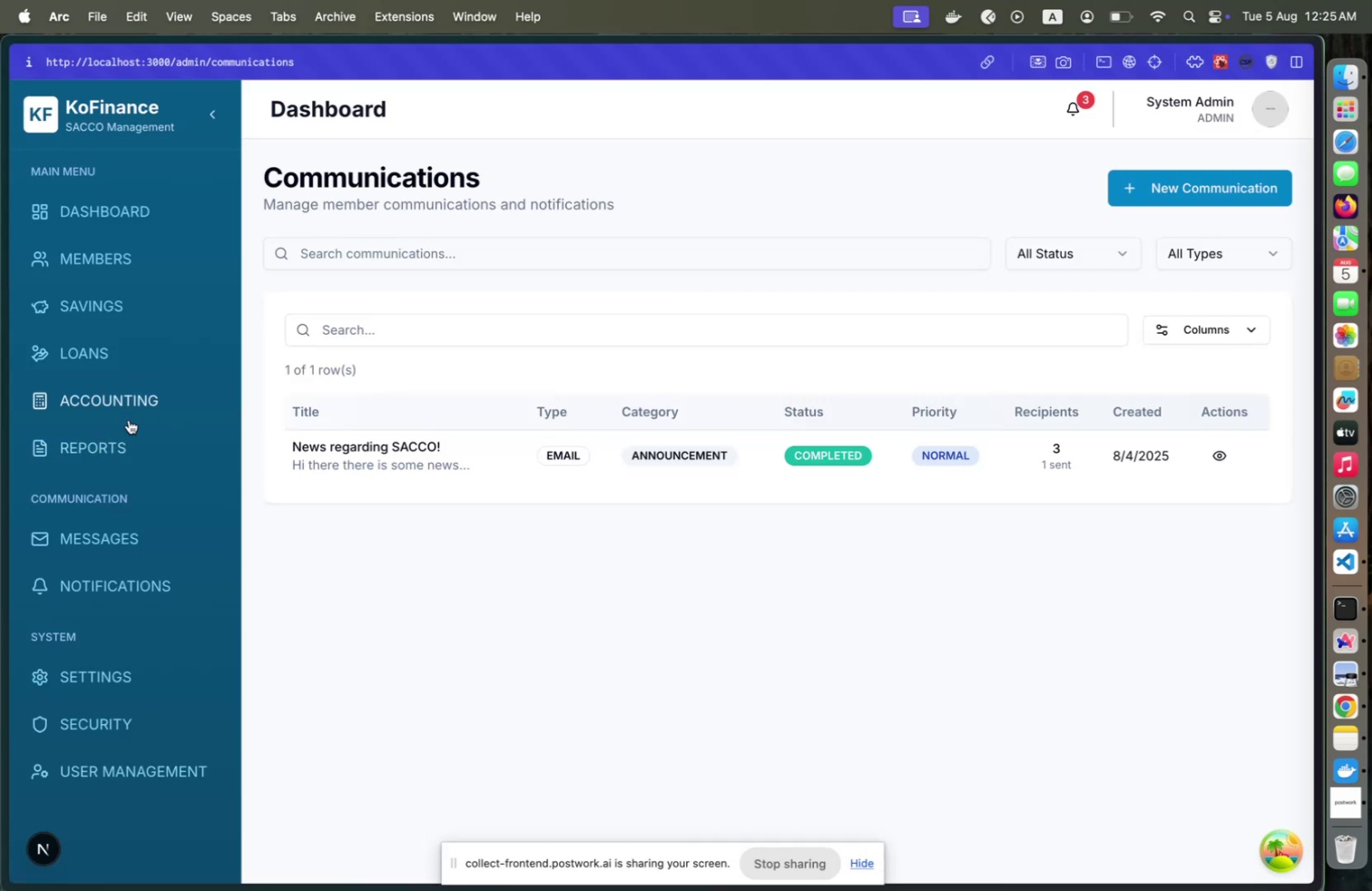 
key(Meta+S)
 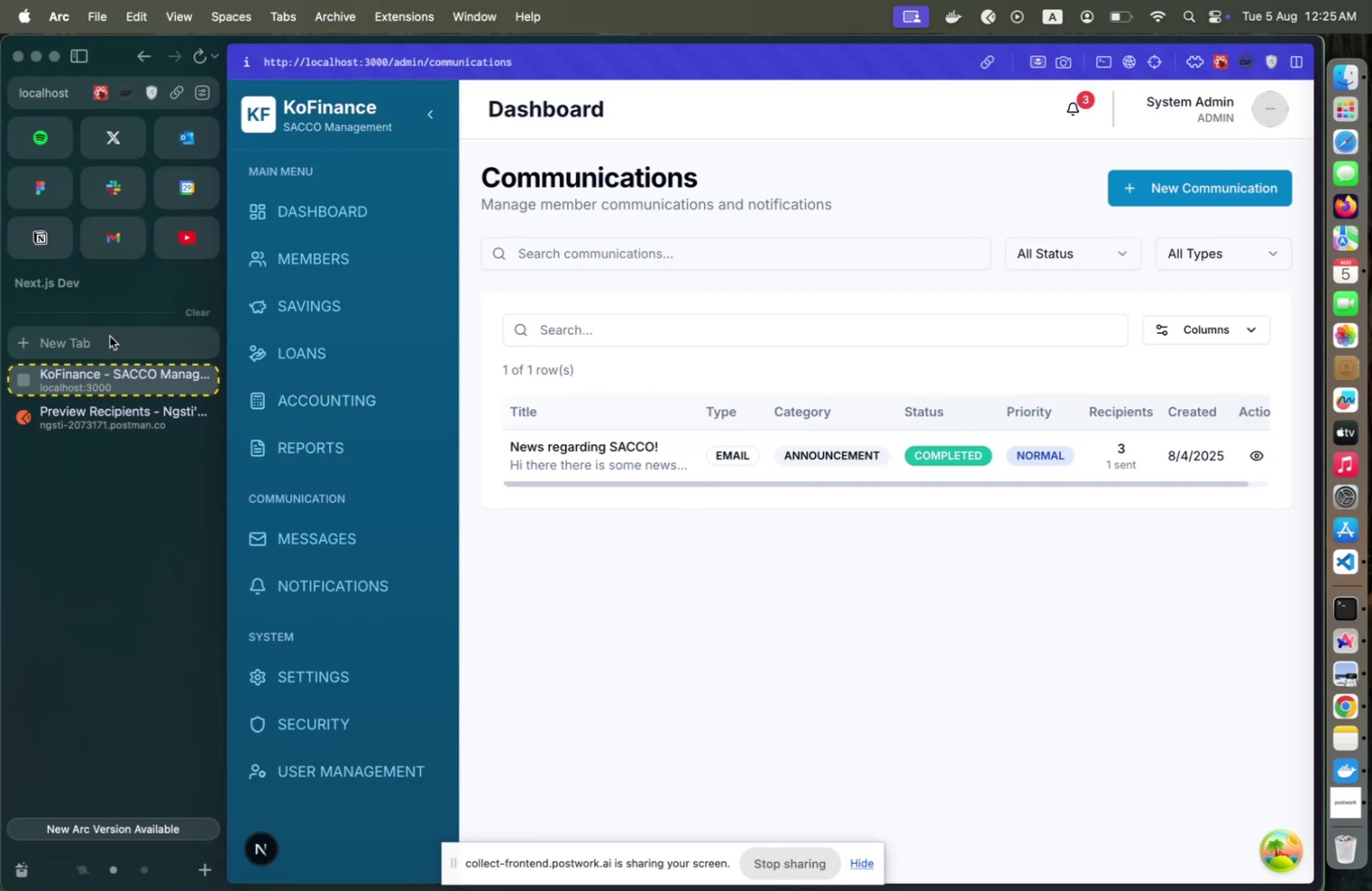 
left_click([110, 333])
 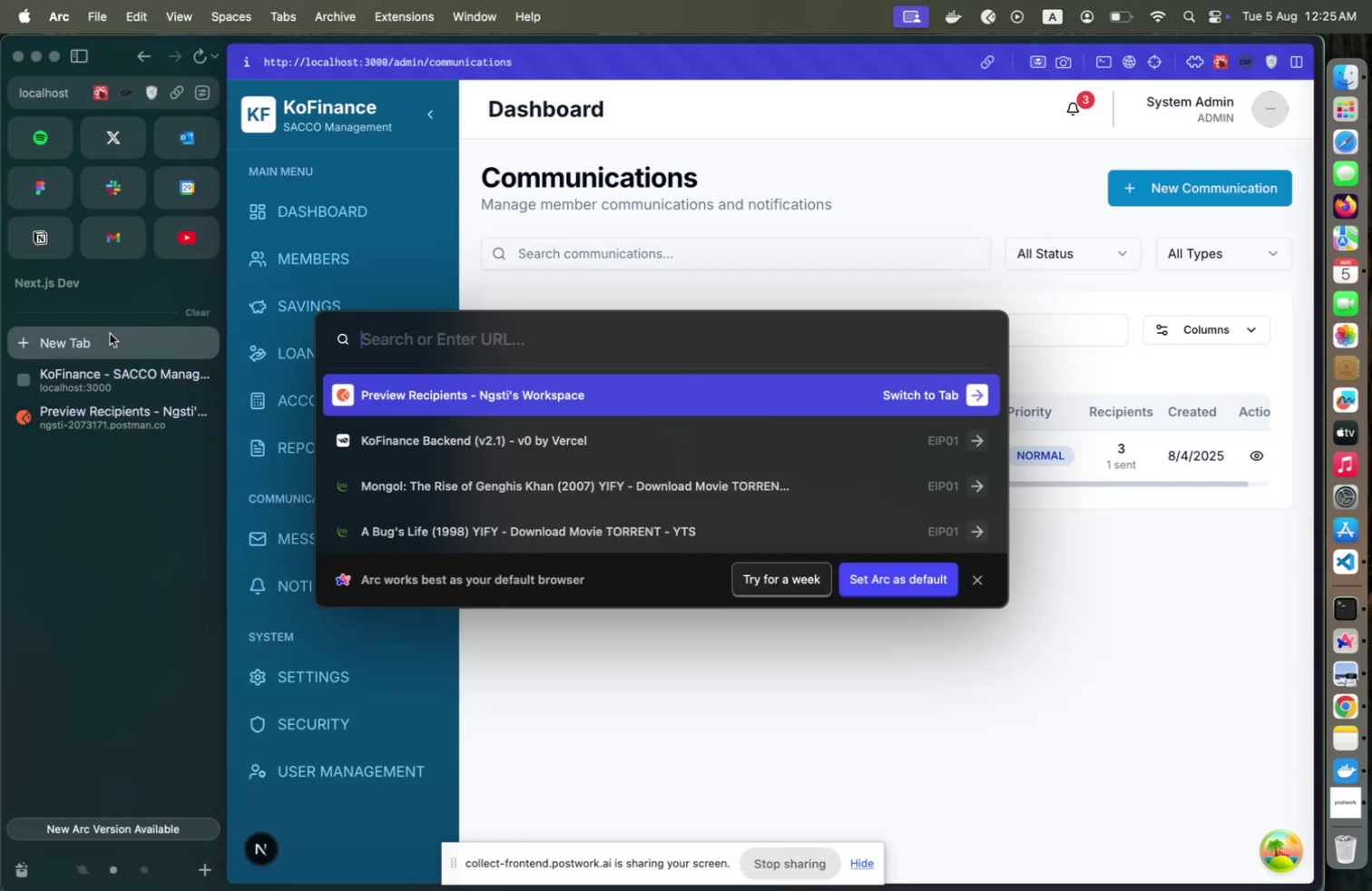 
type(dat)
key(Backspace)
key(Backspace)
key(Backspace)
type(shadcn date)
 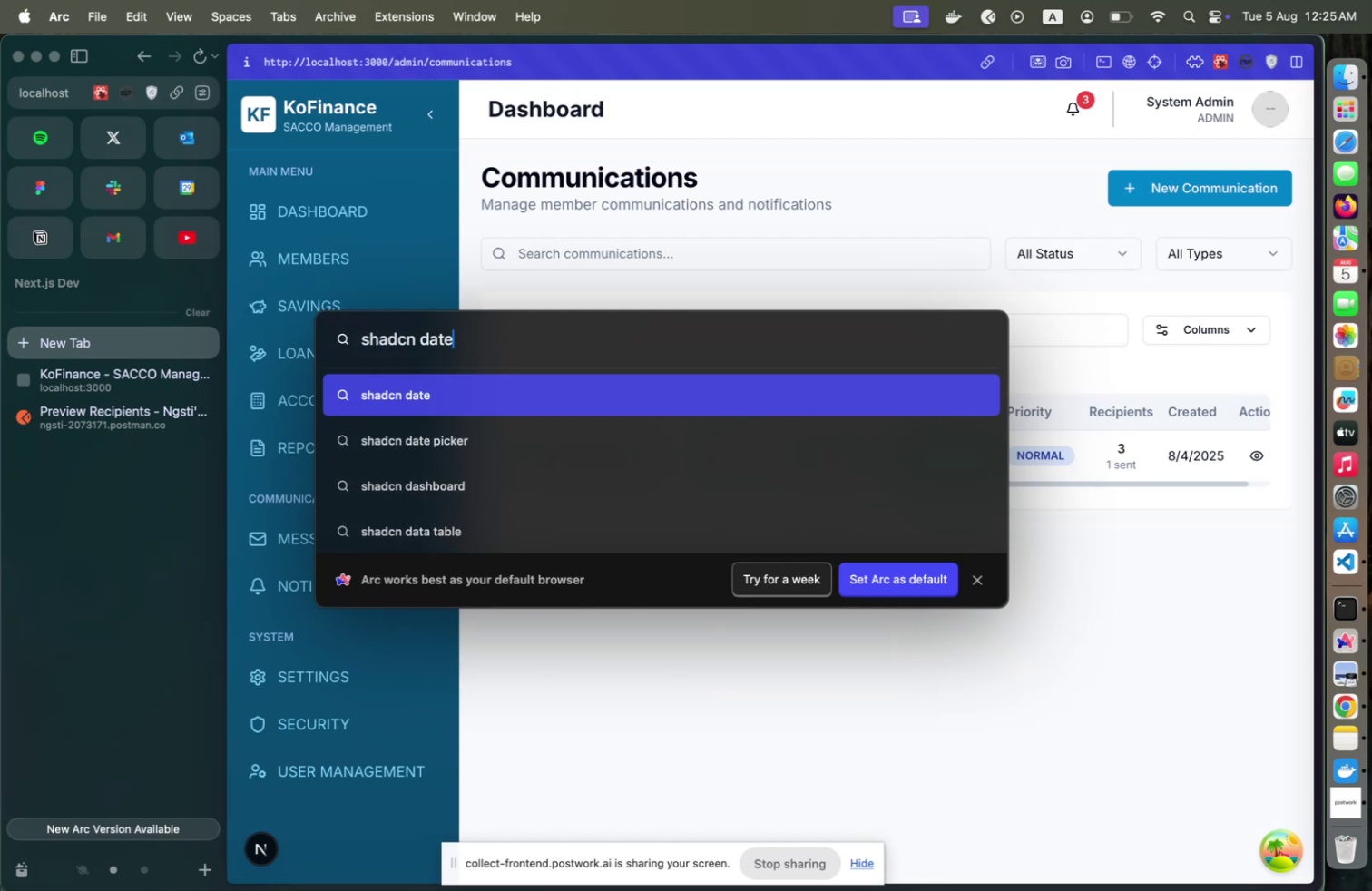 
key(ArrowDown)
 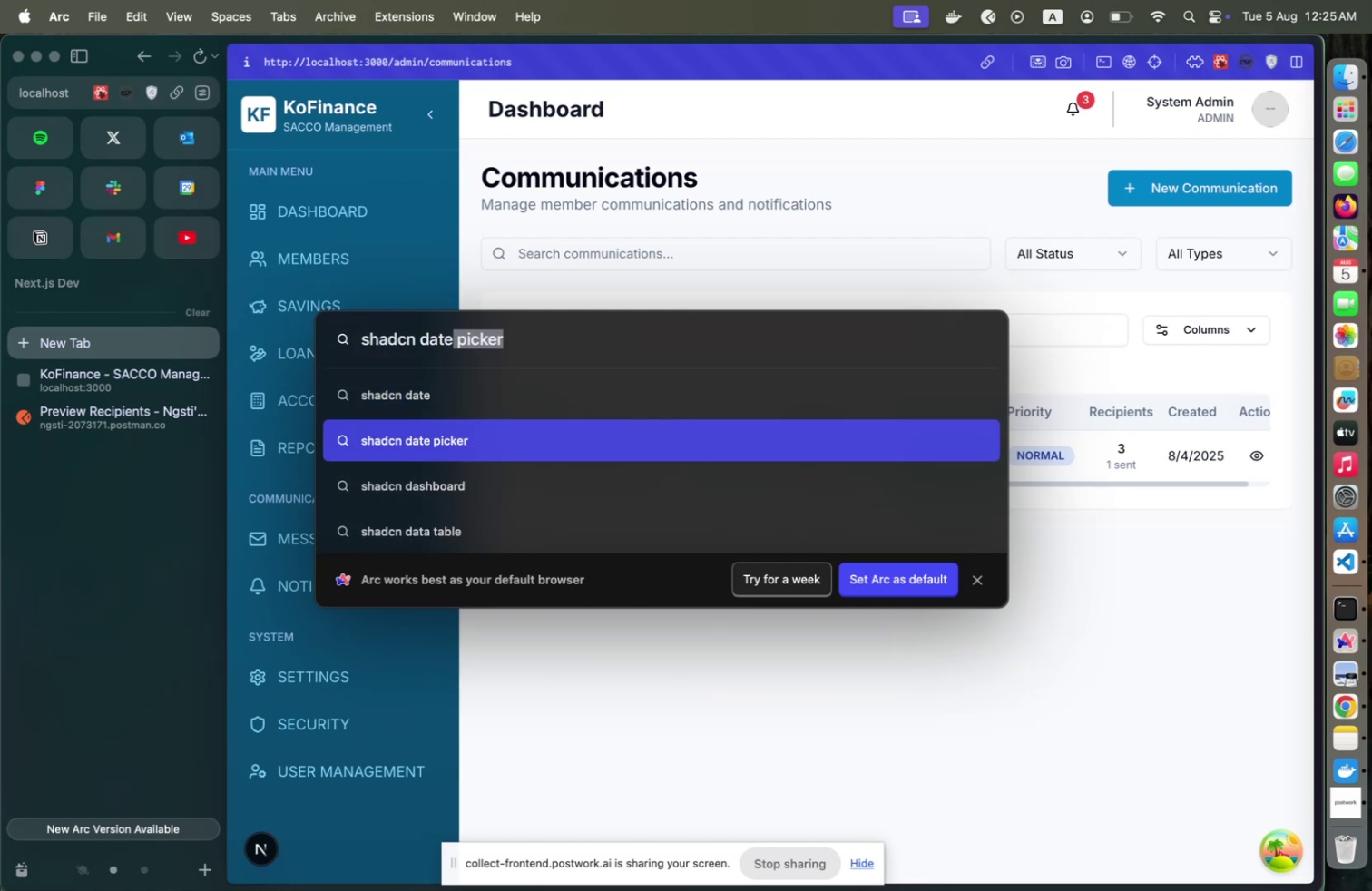 
key(Enter)
 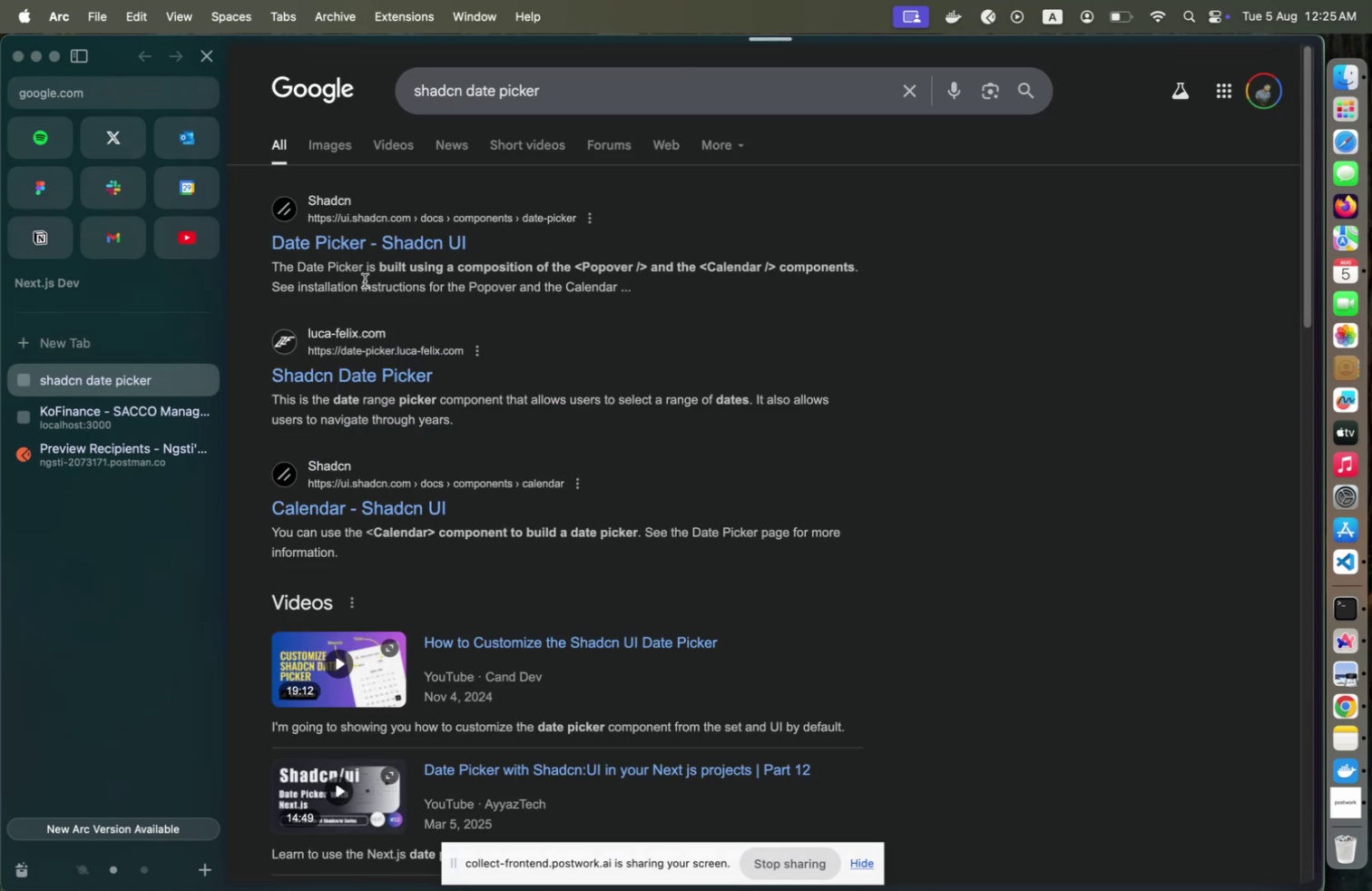 
left_click([395, 249])
 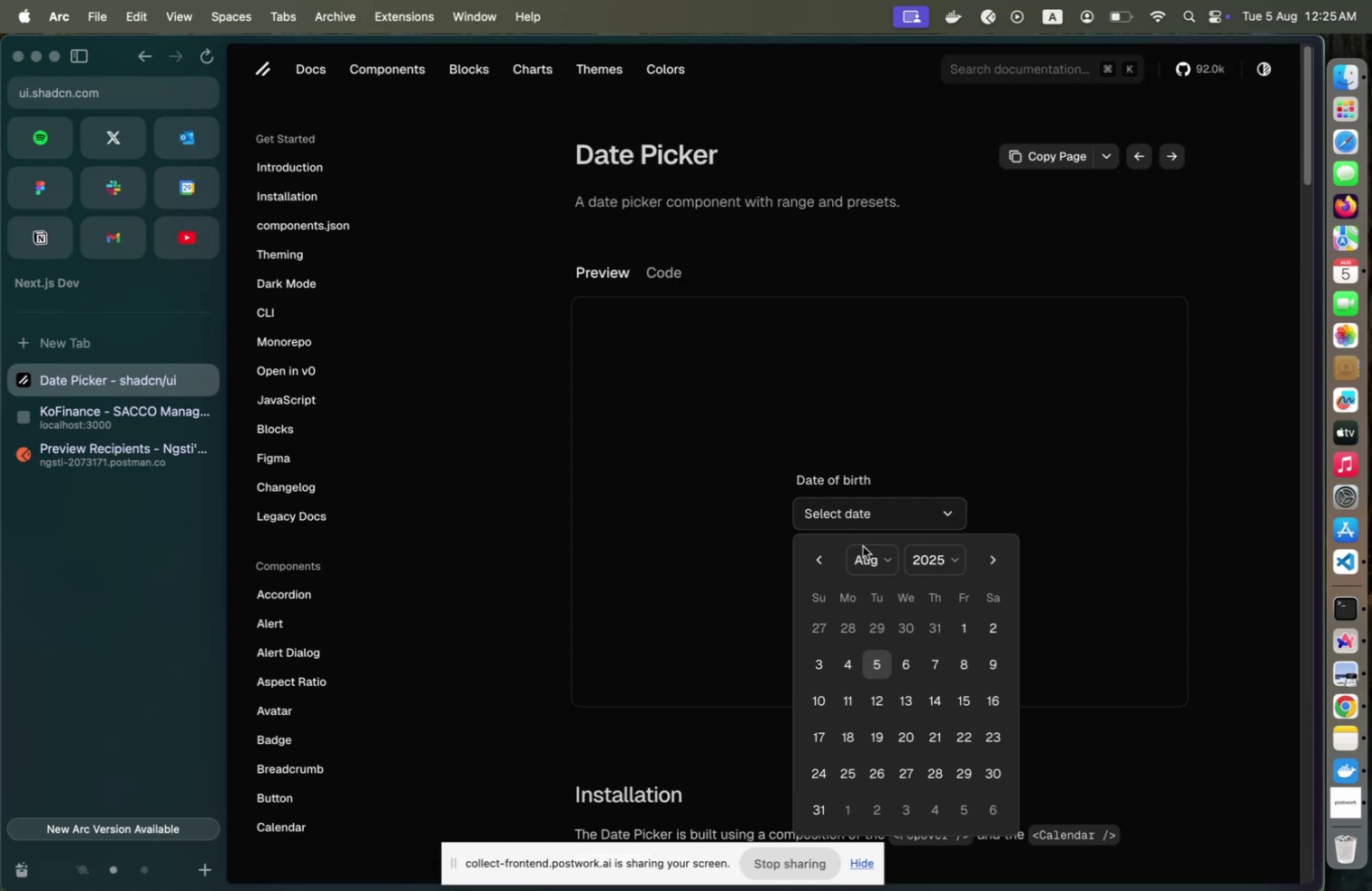 
wait(5.03)
 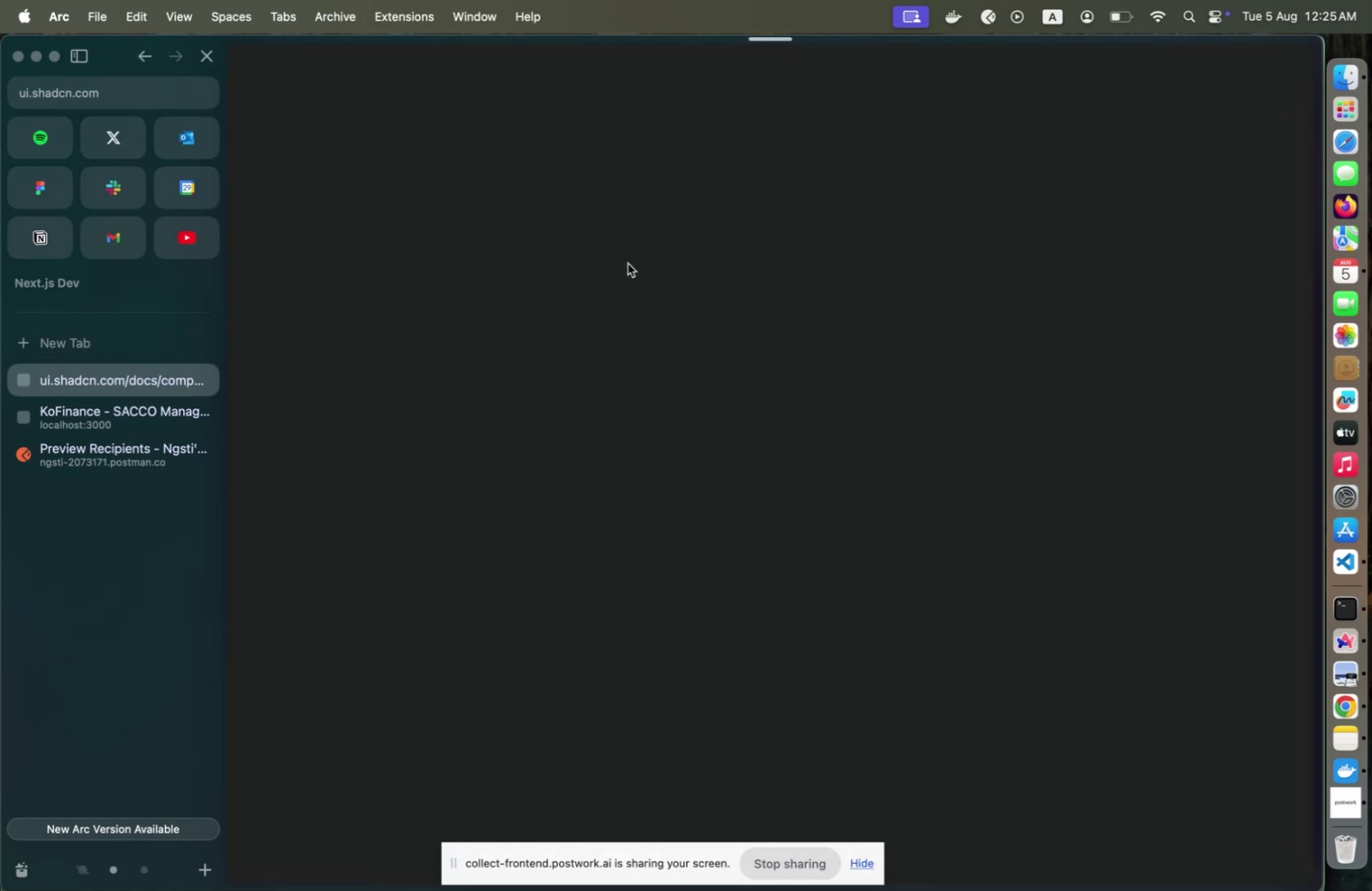 
scroll: coordinate [882, 425], scroll_direction: down, amount: 4.0
 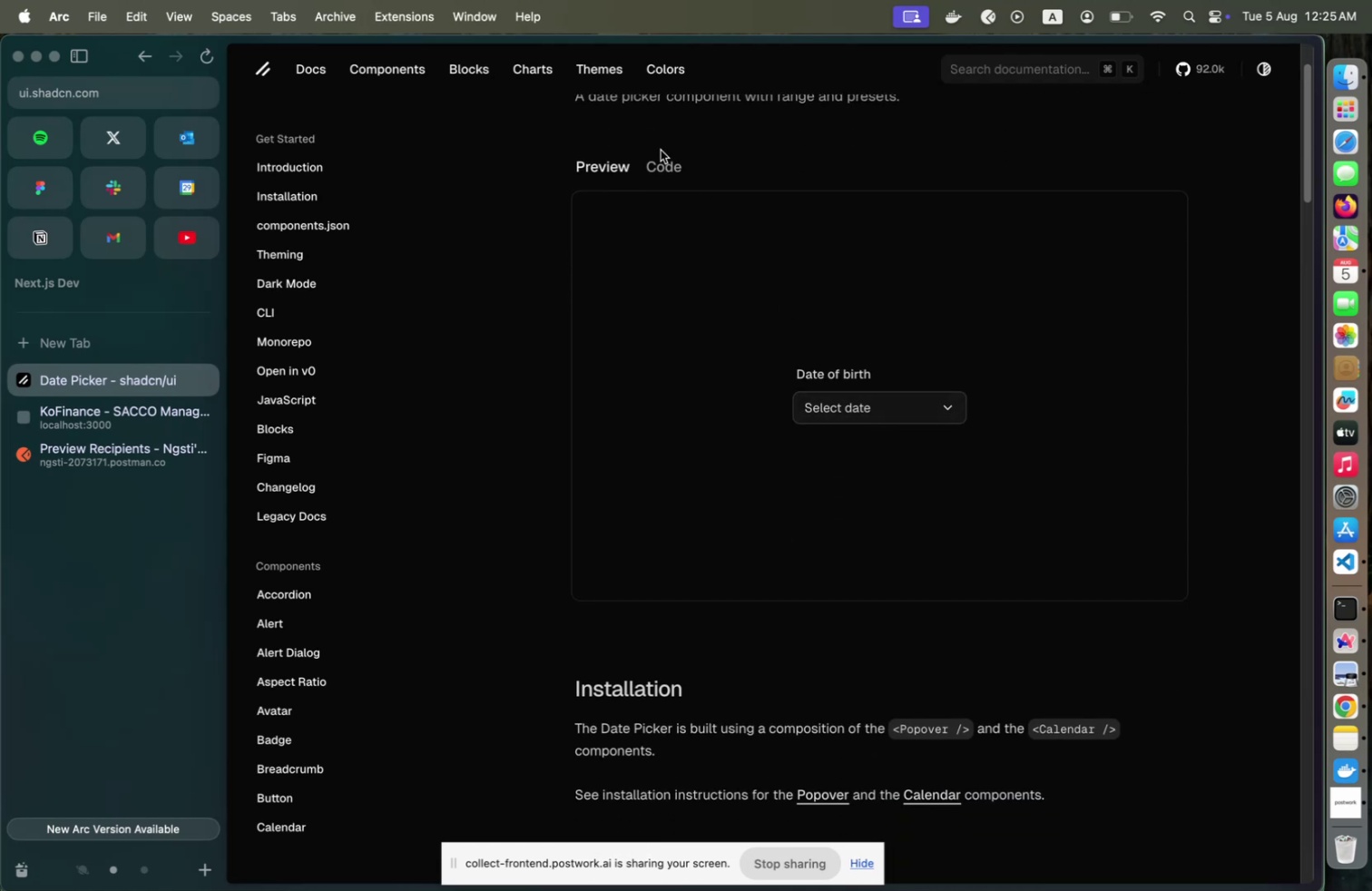 
left_click([661, 149])
 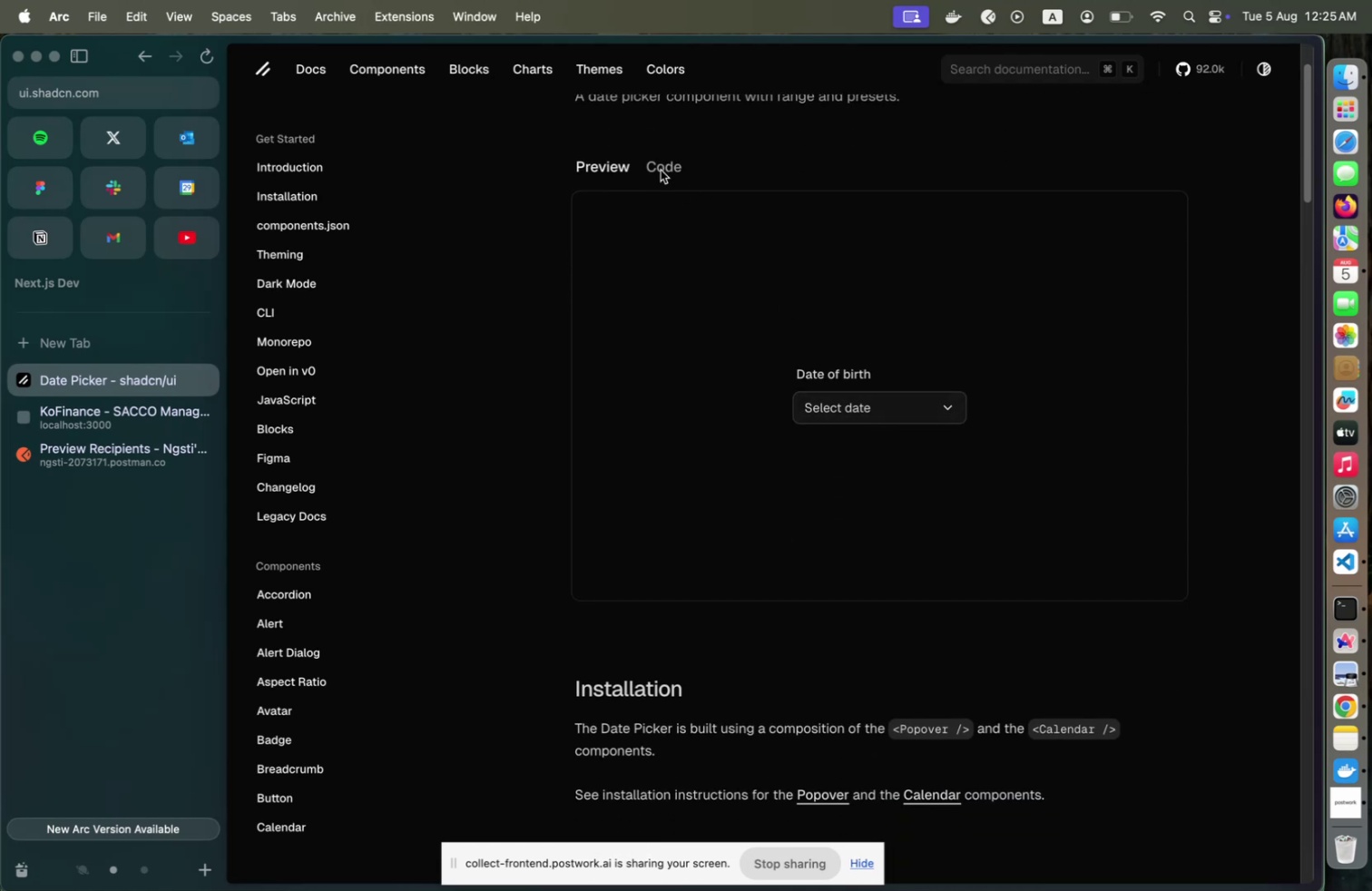 
left_click([660, 167])
 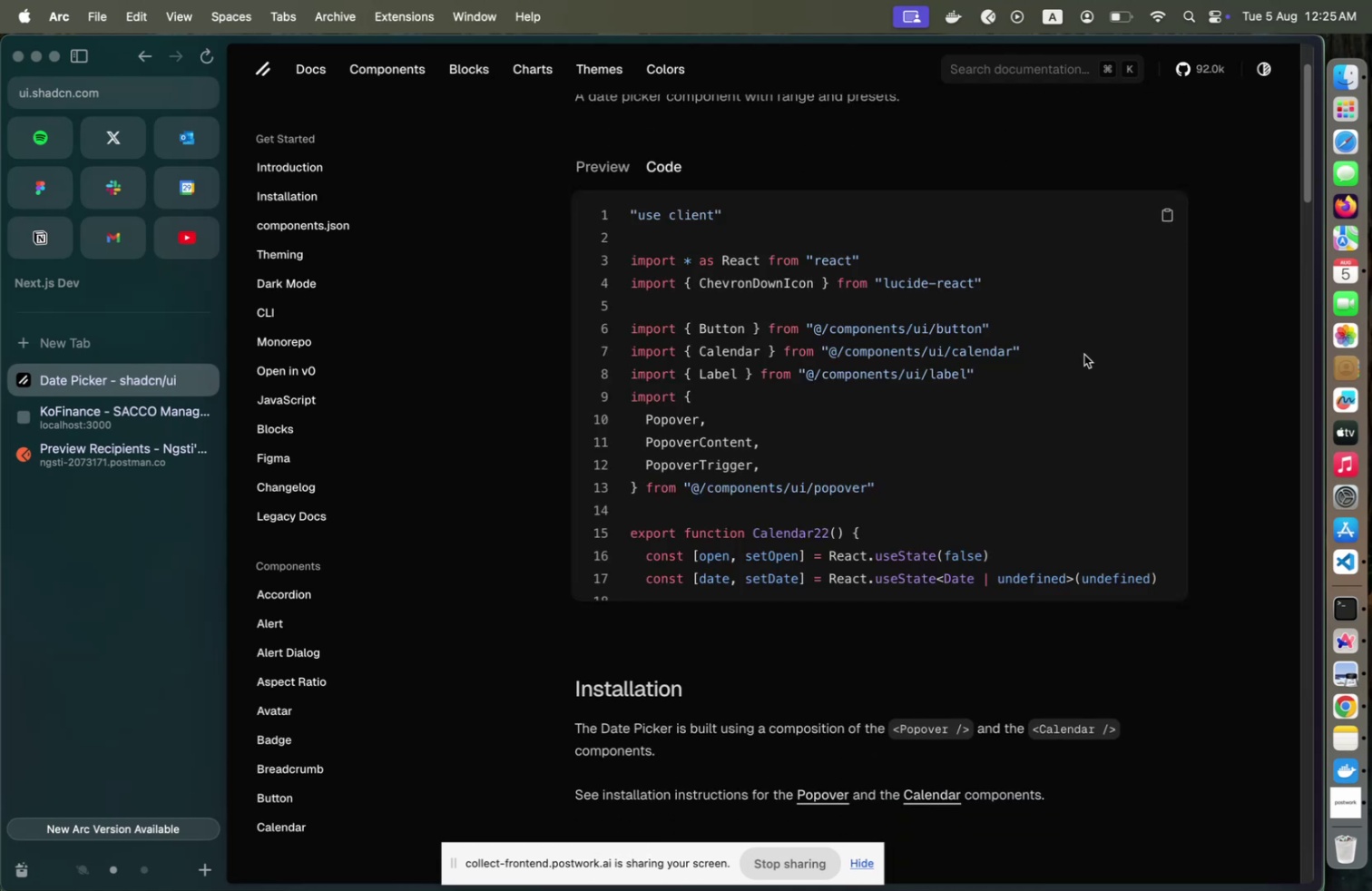 
scroll: coordinate [975, 377], scroll_direction: down, amount: 17.0
 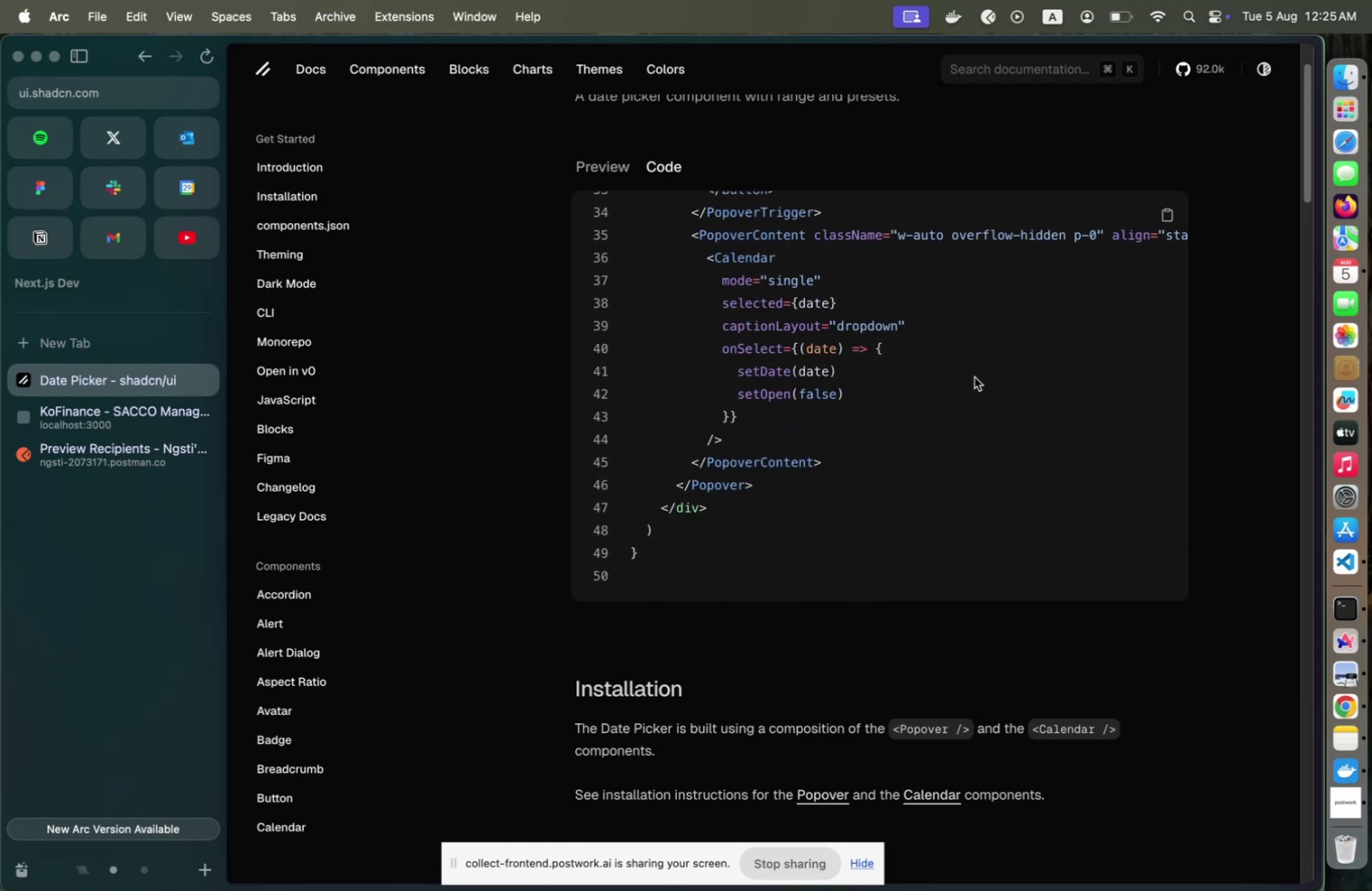 
scroll: coordinate [1015, 229], scroll_direction: up, amount: 34.0
 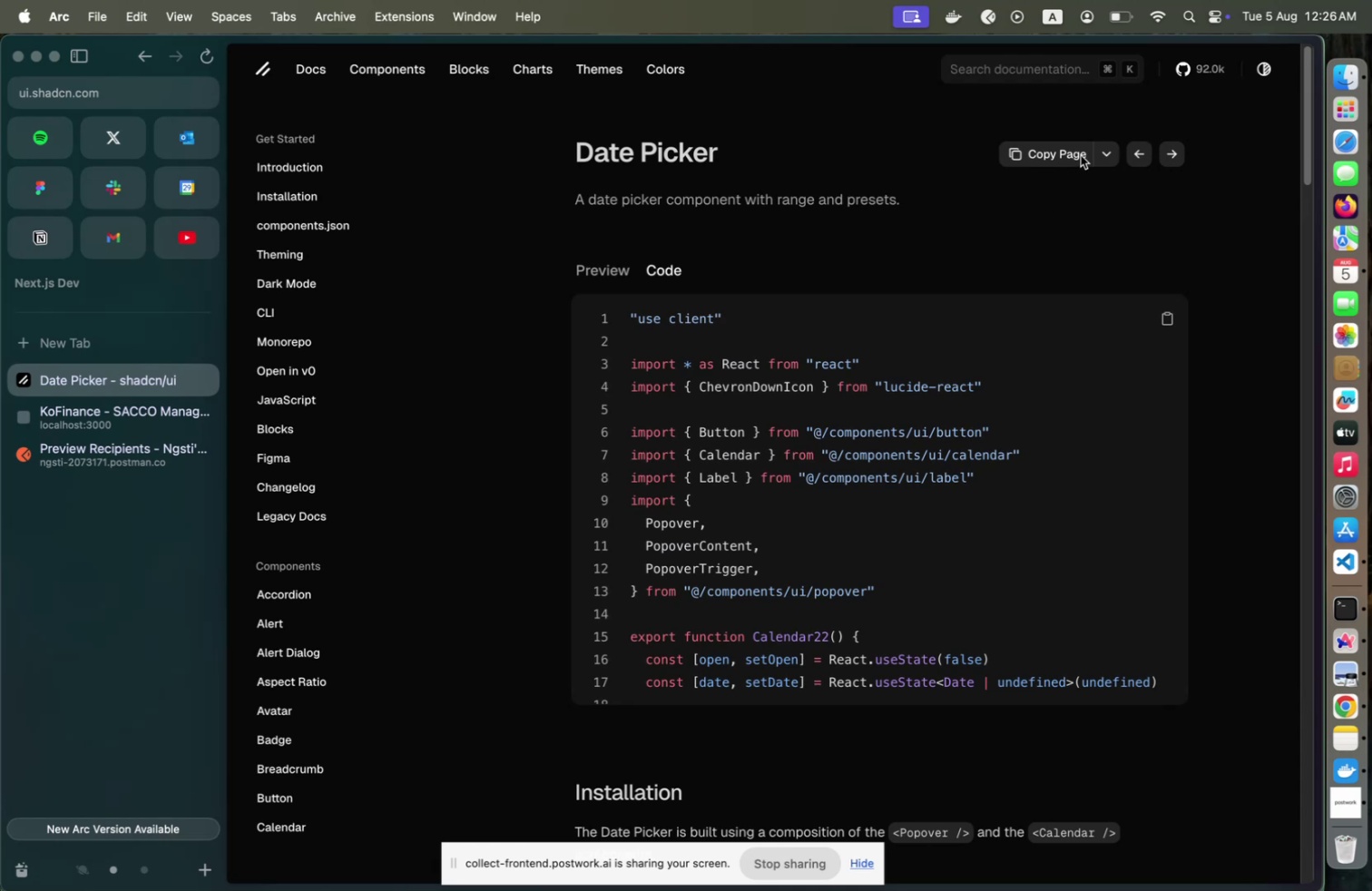 
left_click([1102, 158])
 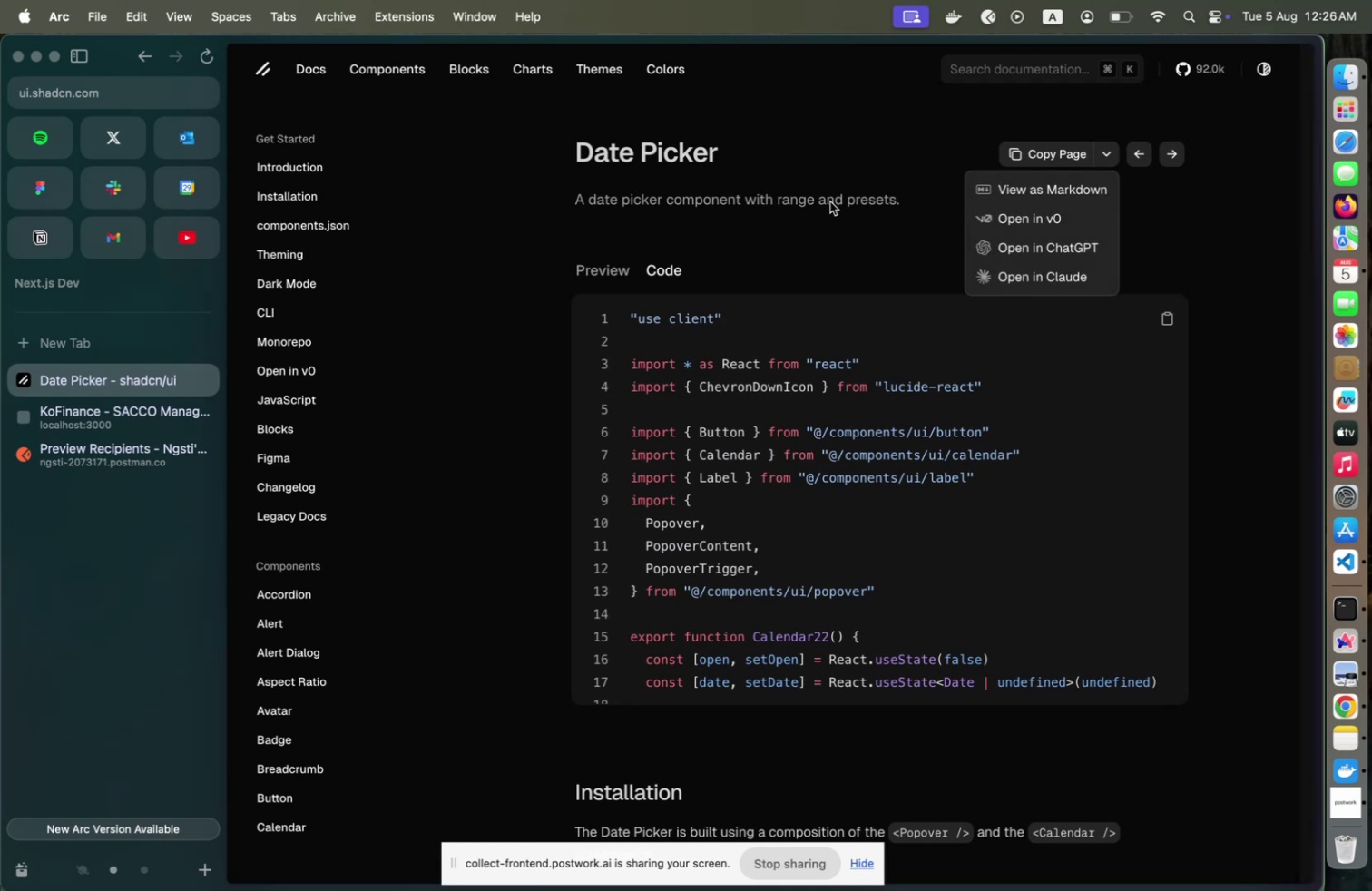 
left_click([830, 201])
 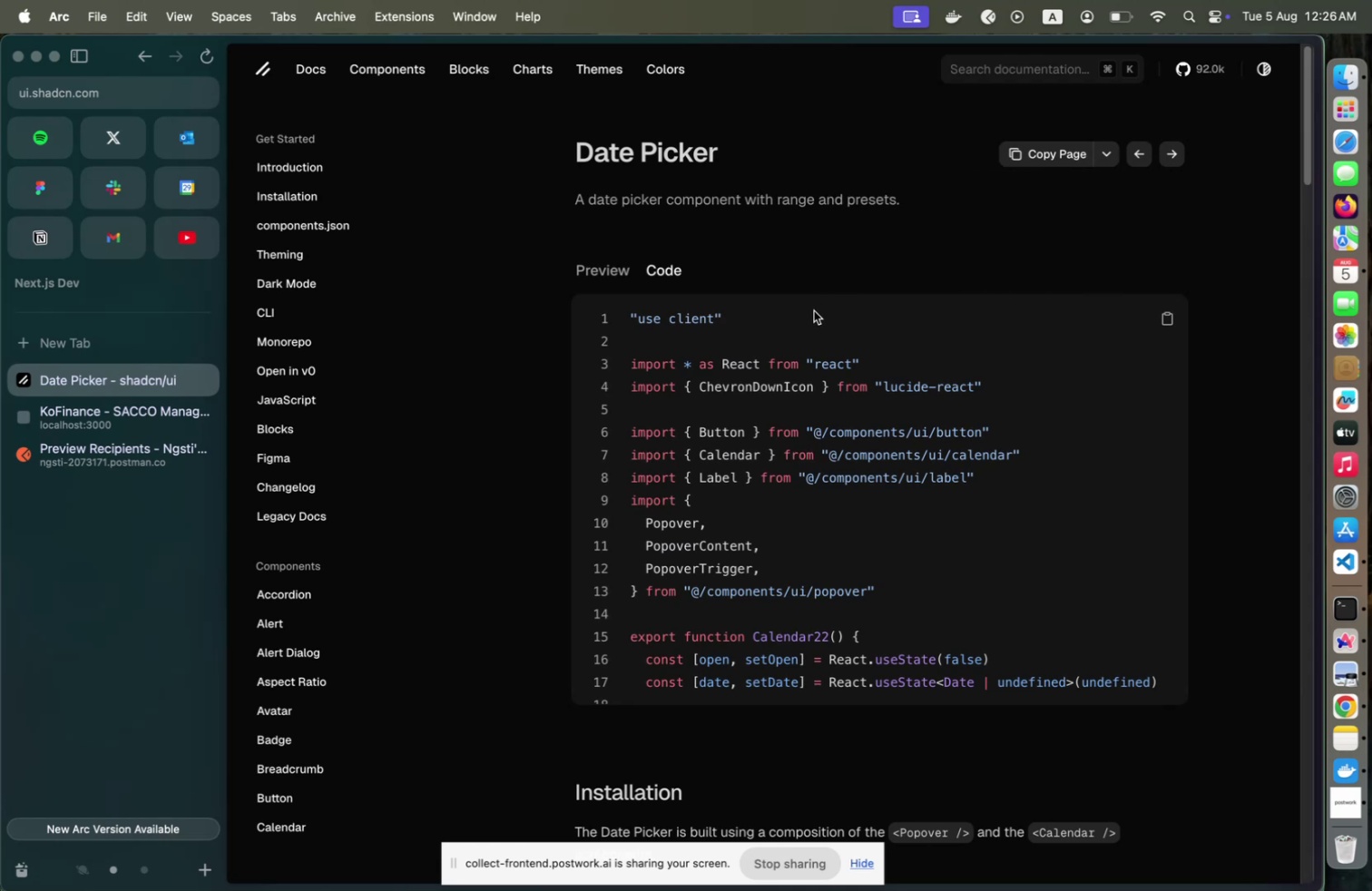 
scroll: coordinate [1028, 479], scroll_direction: down, amount: 16.0
 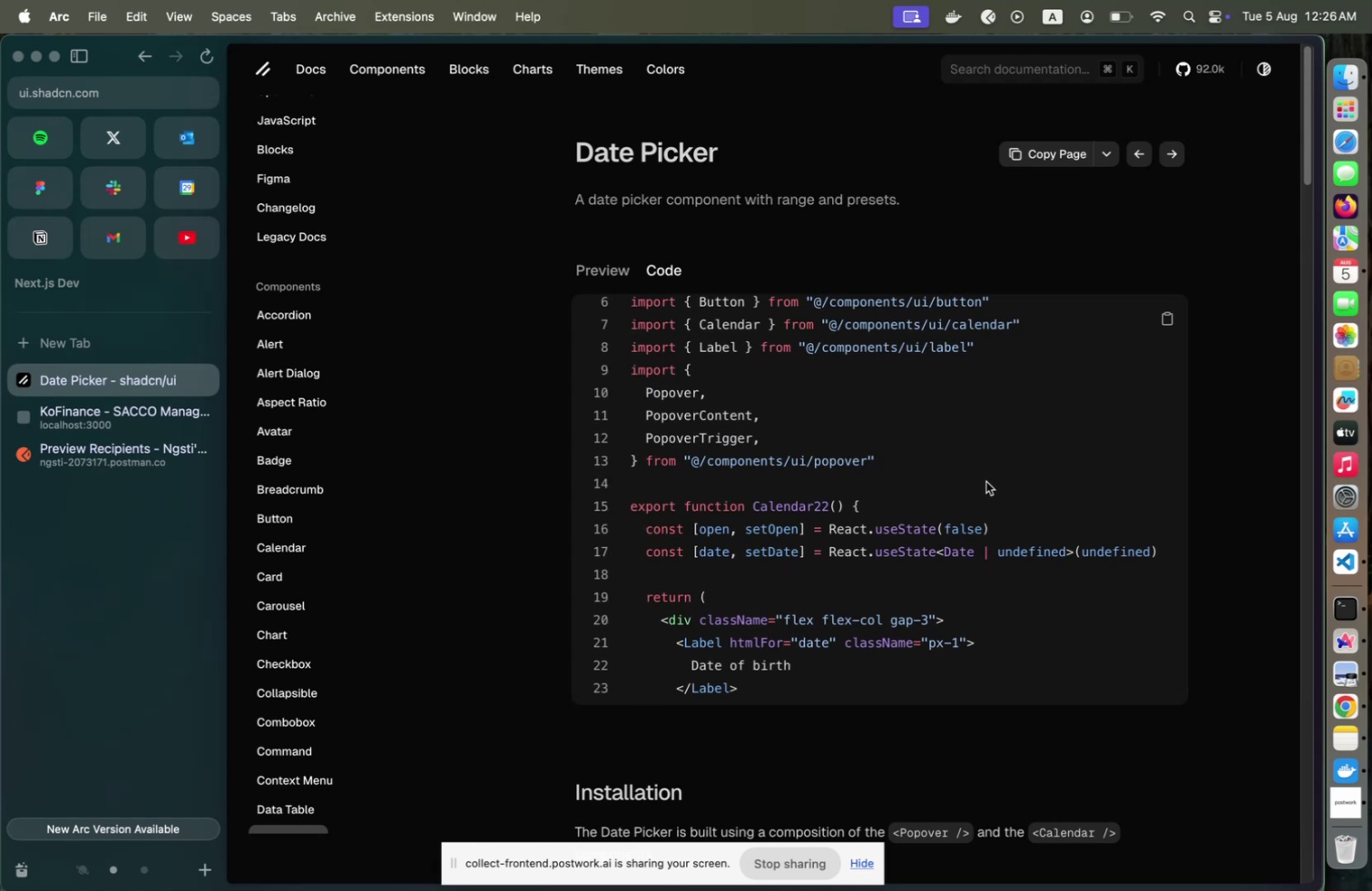 
scroll: coordinate [993, 465], scroll_direction: up, amount: 31.0
 